 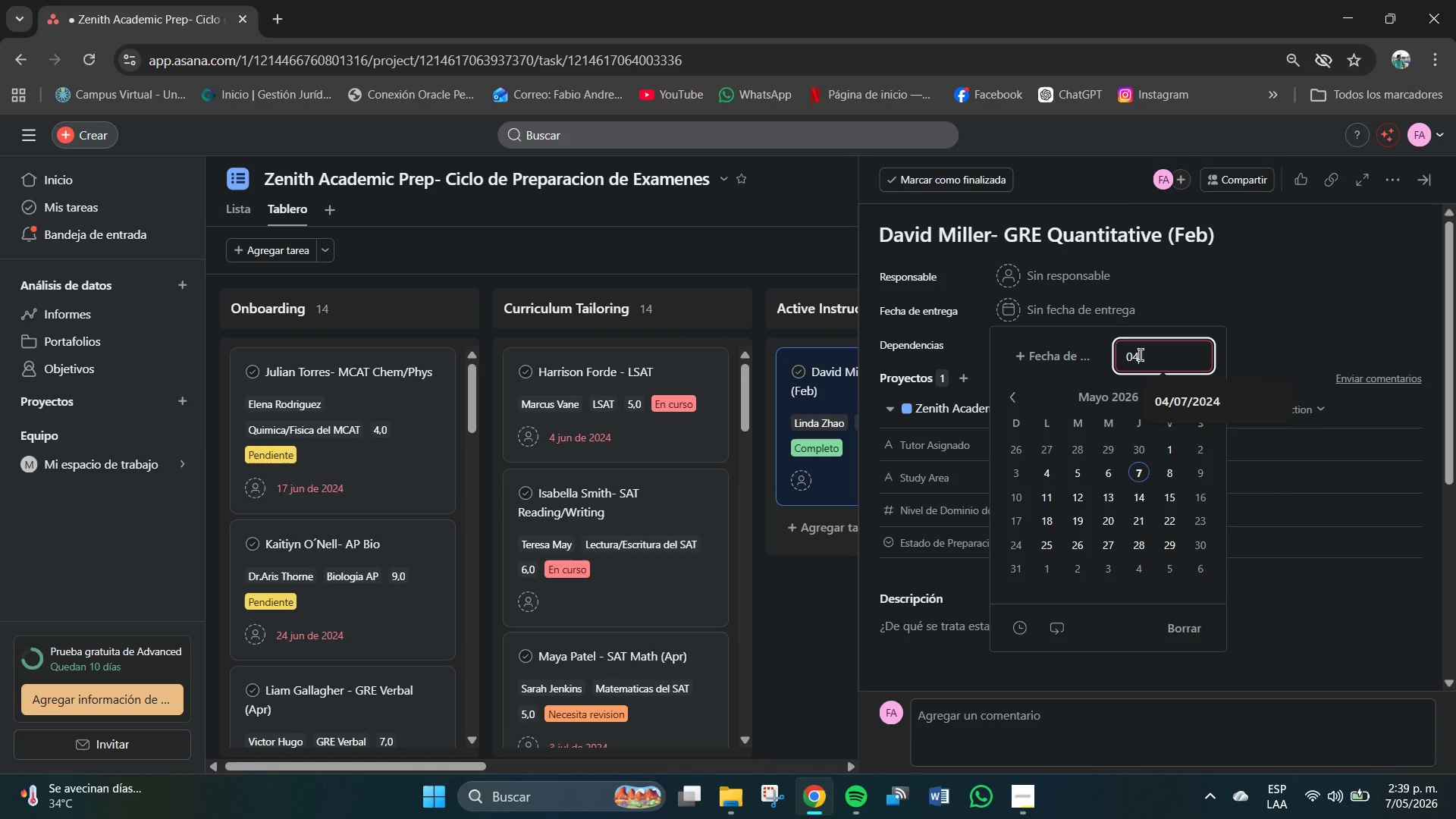 
key(Shift+7)
 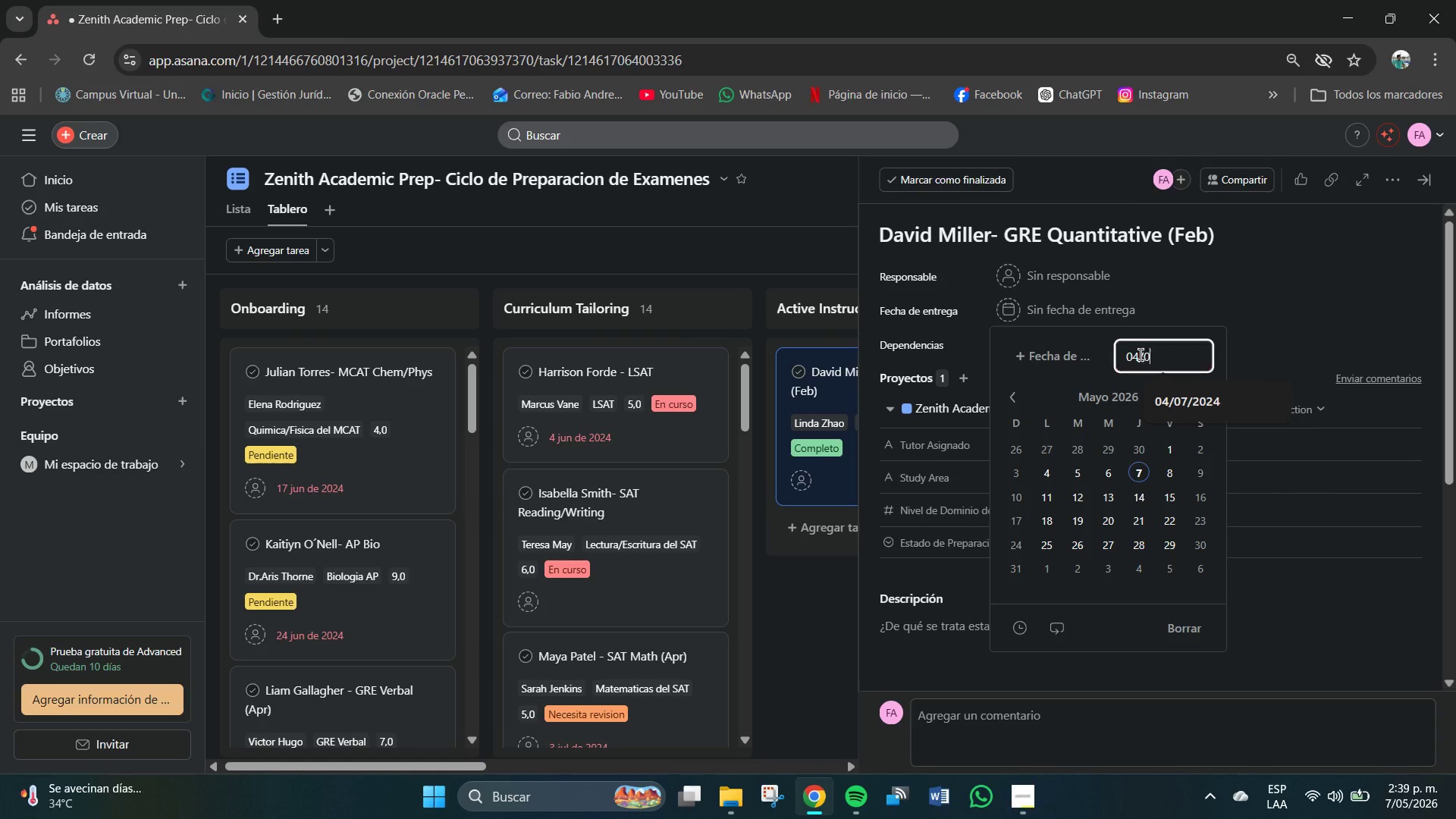 
key(Numpad0)
 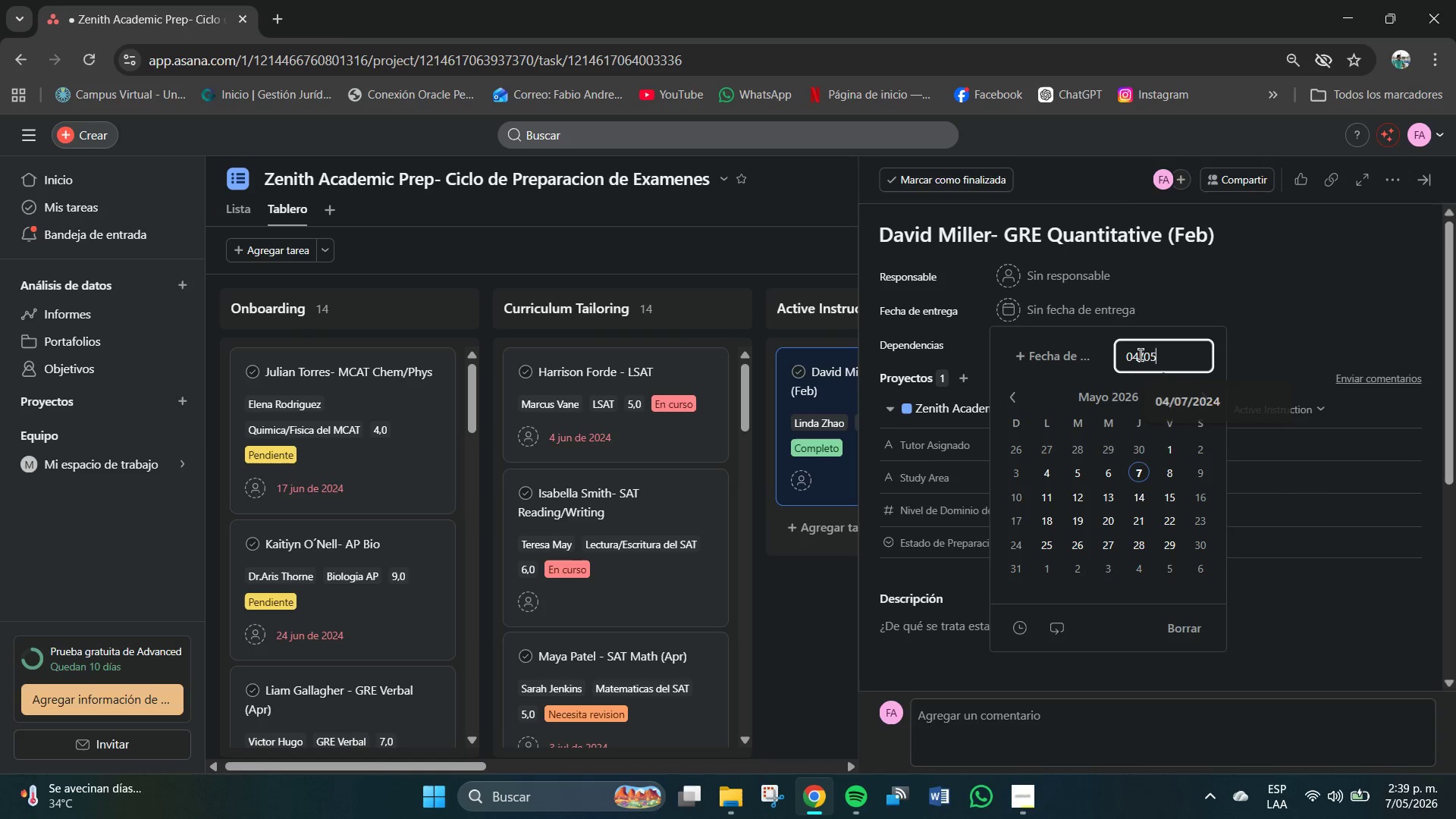 
key(Numpad5)
 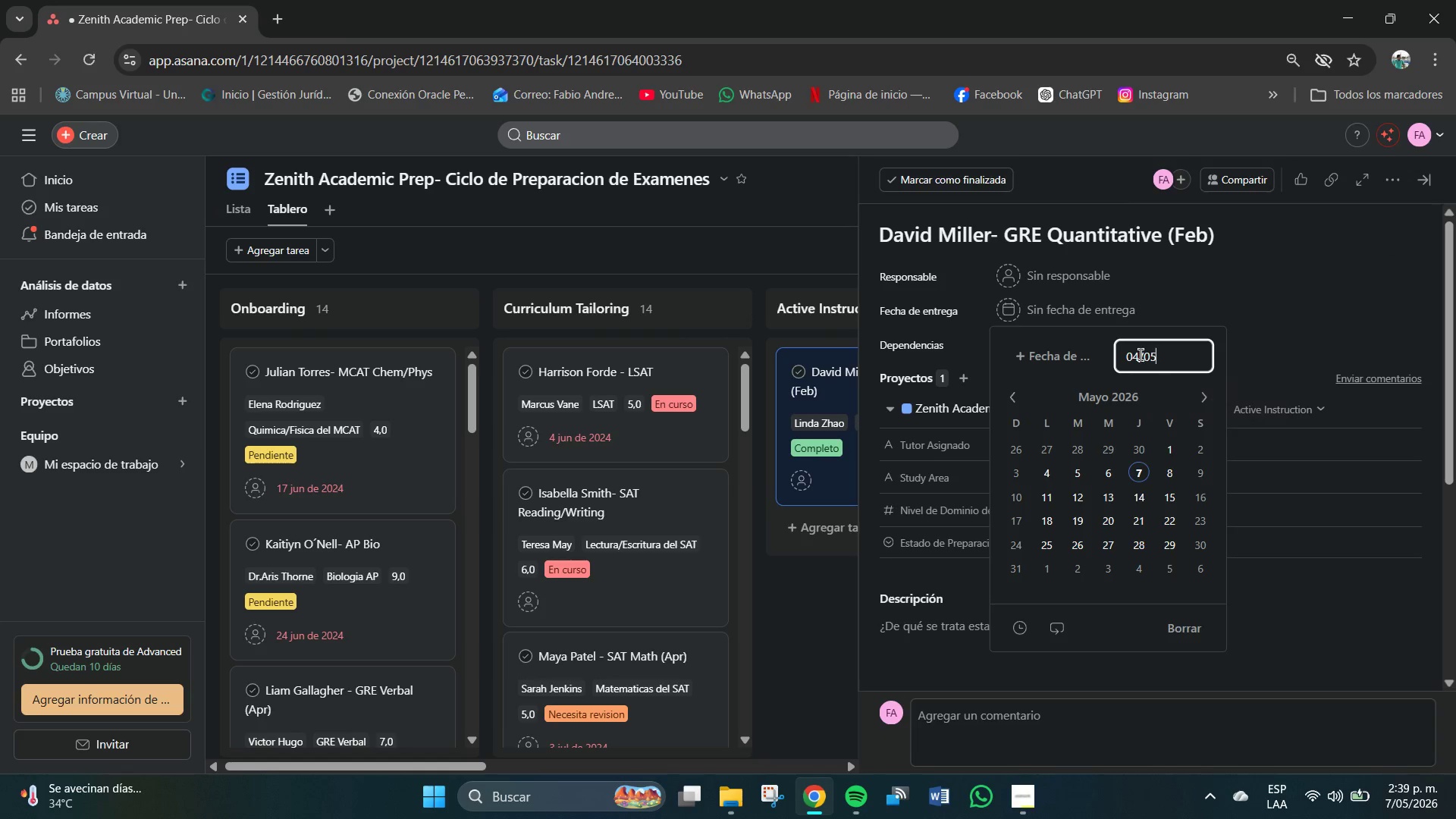 
key(Shift+7)
 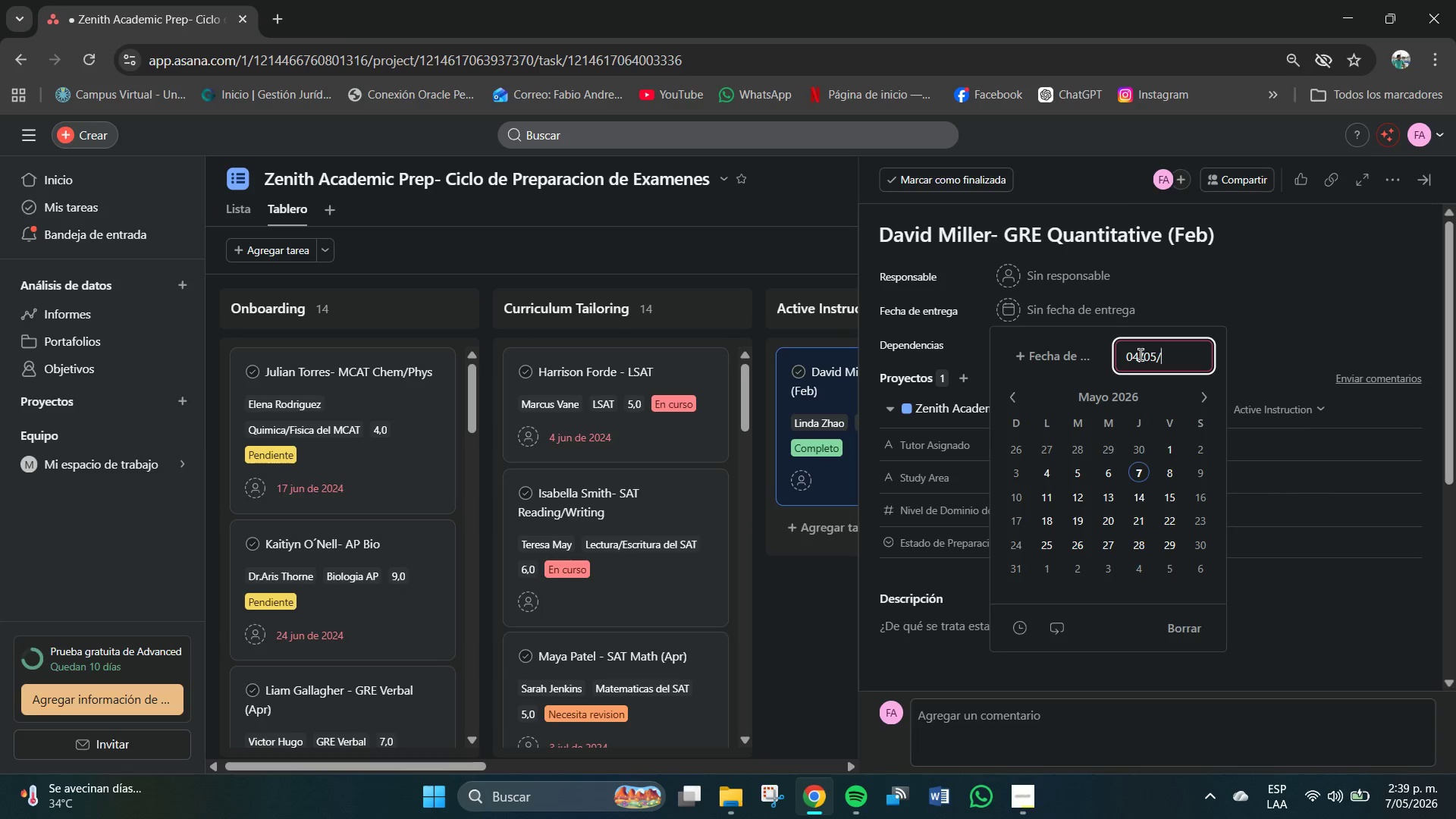 
key(Numpad2)
 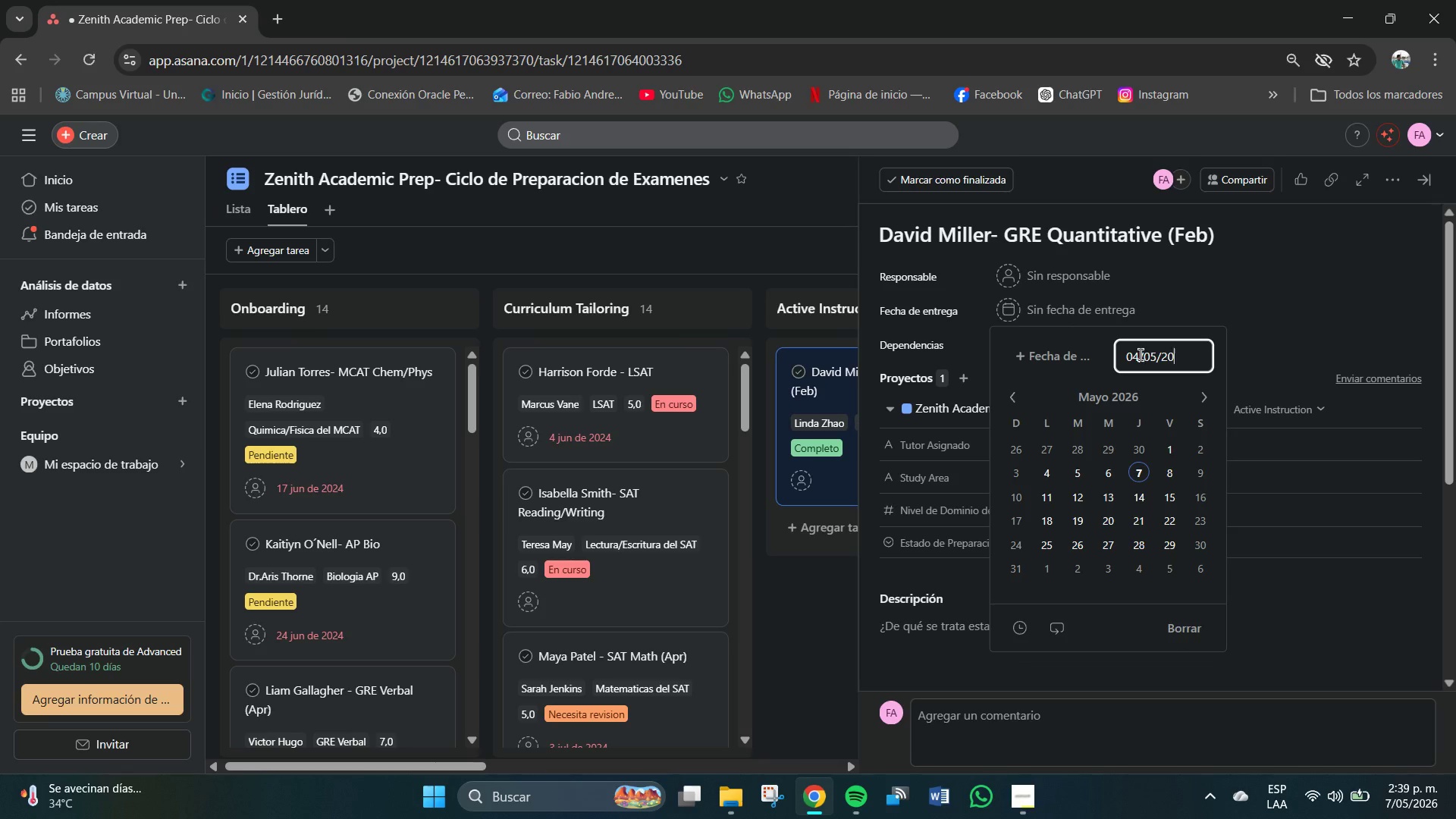 
key(Numpad0)
 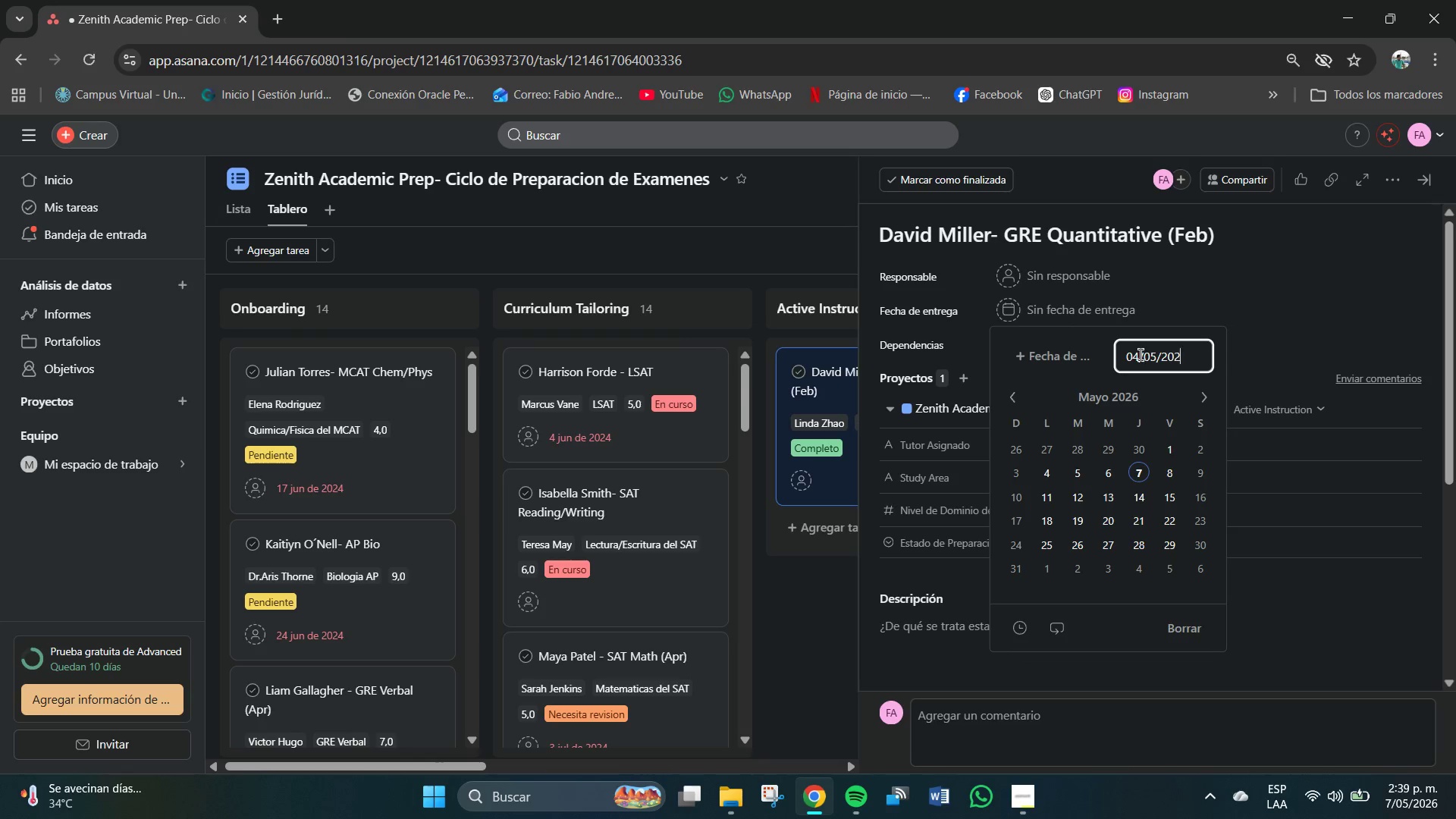 
key(Numpad2)
 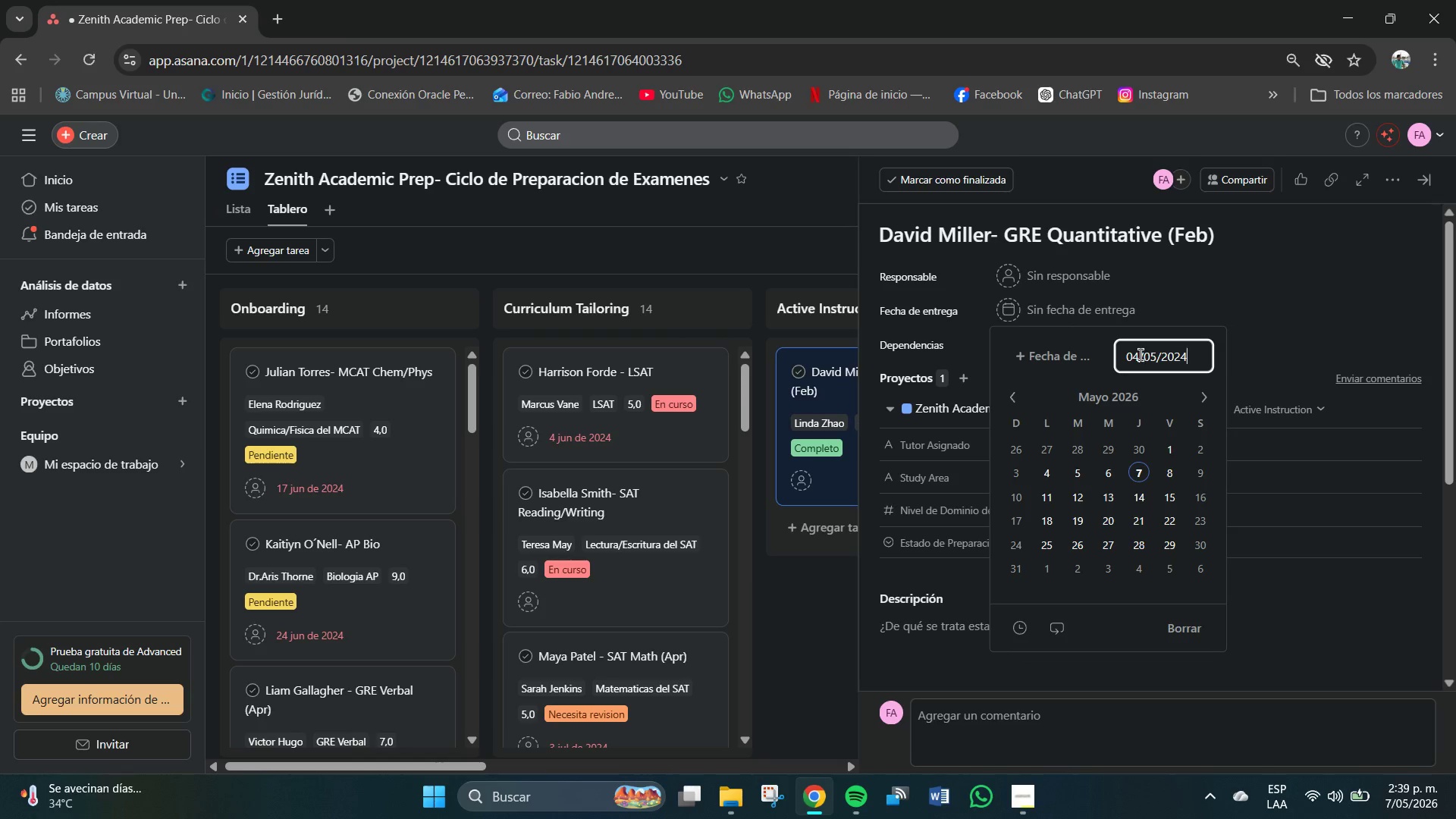 
key(Numpad4)
 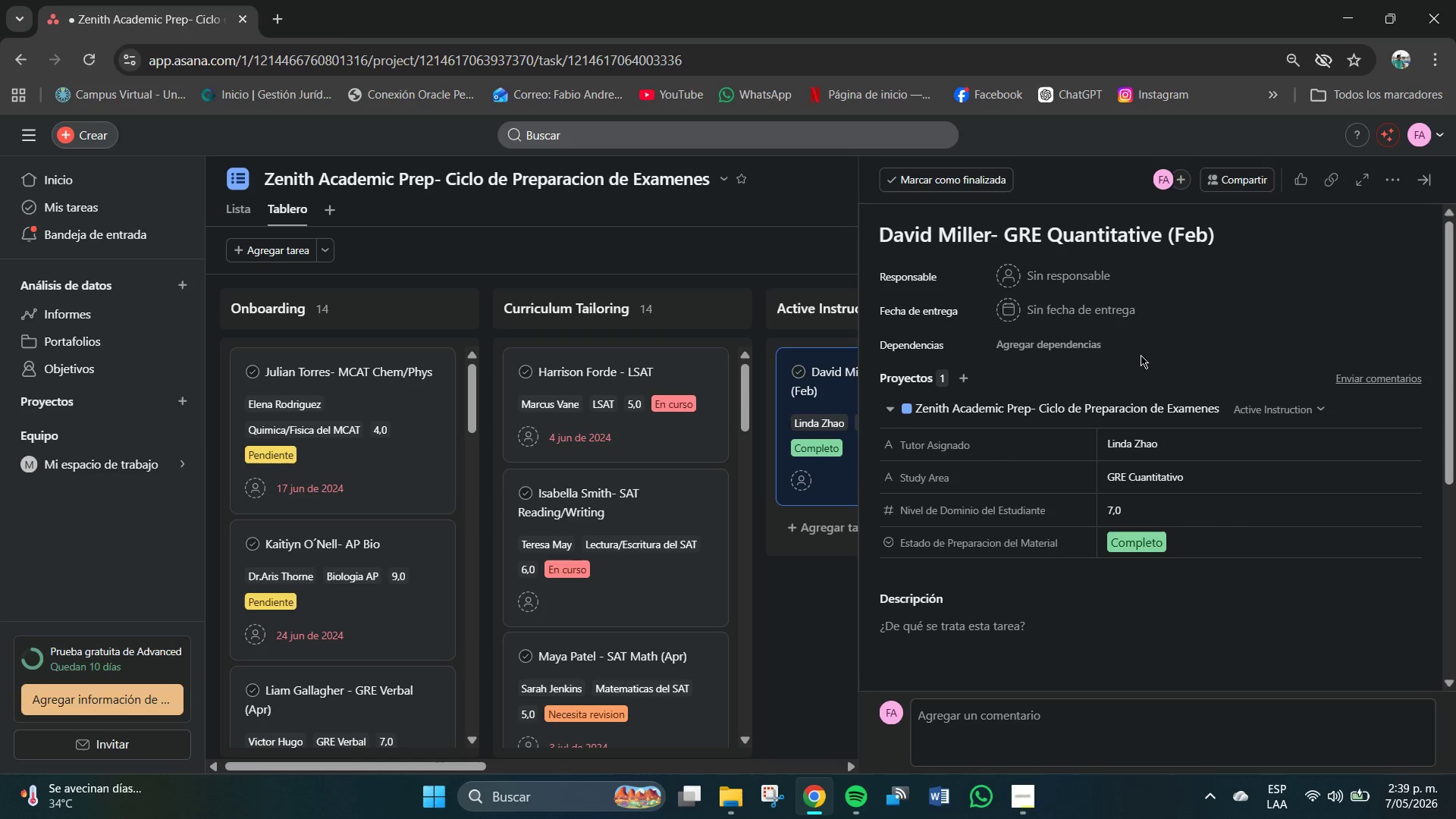 
key(NumpadEnter)
 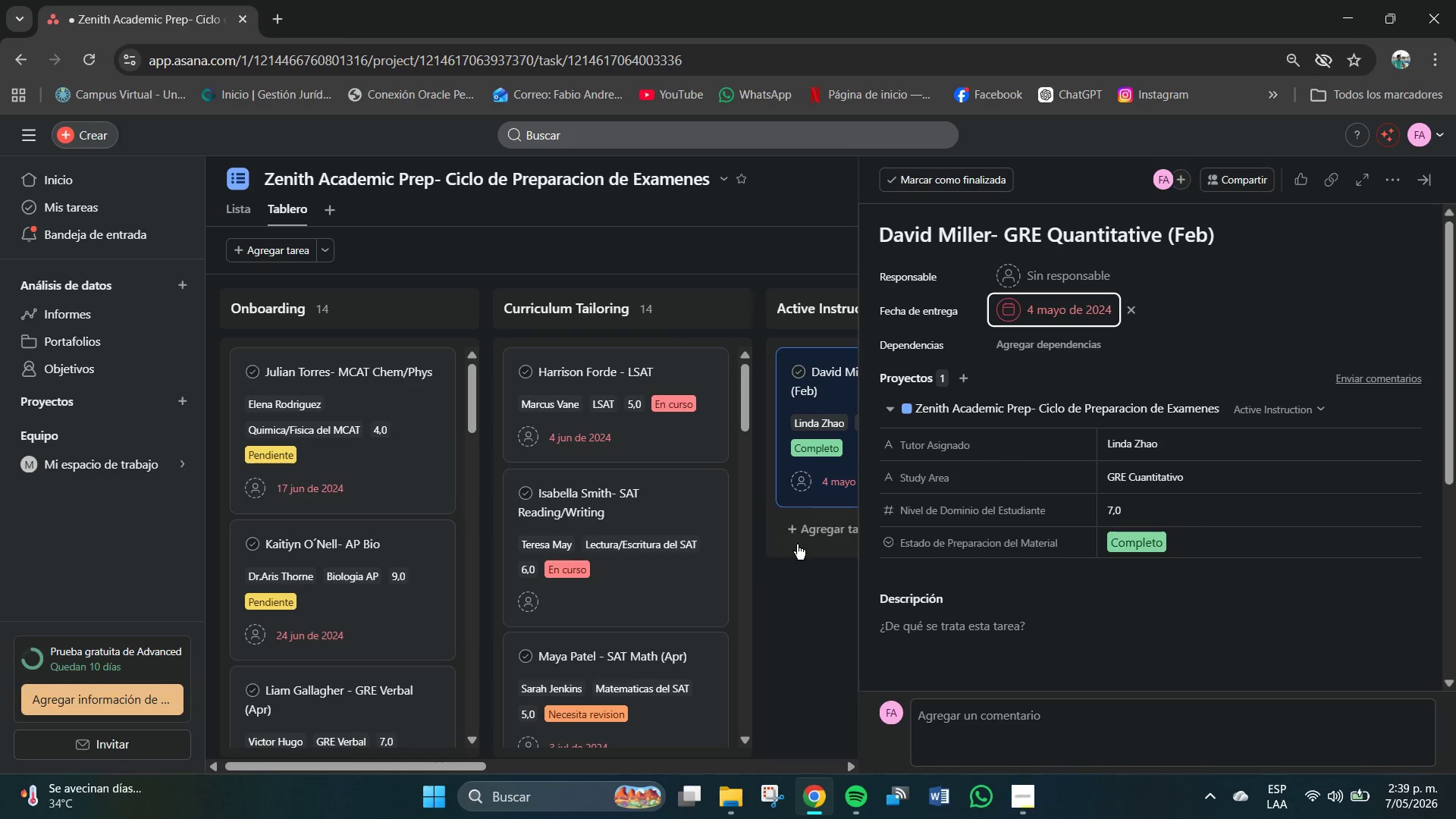 
left_click([770, 603])
 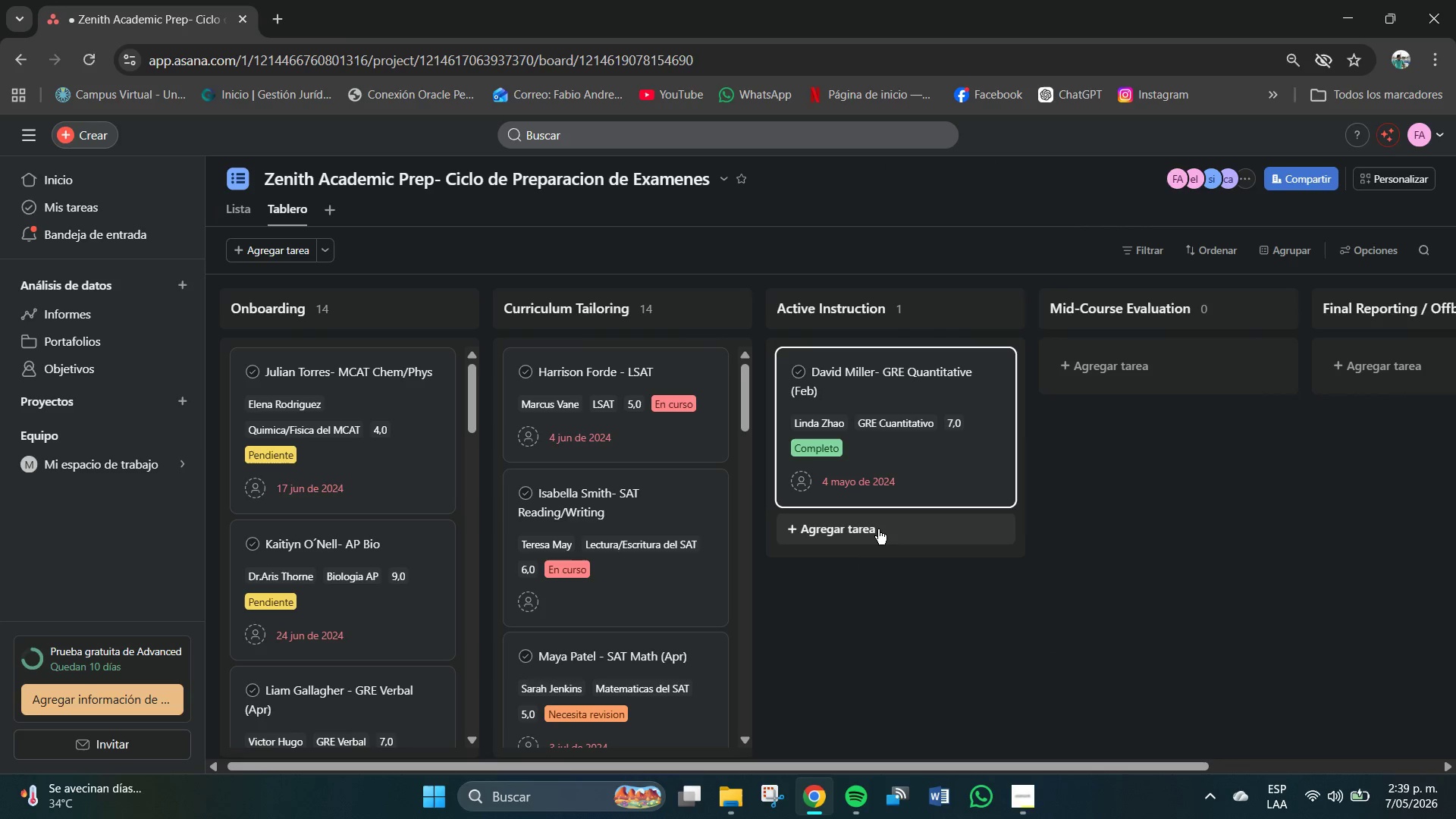 
left_click([877, 529])
 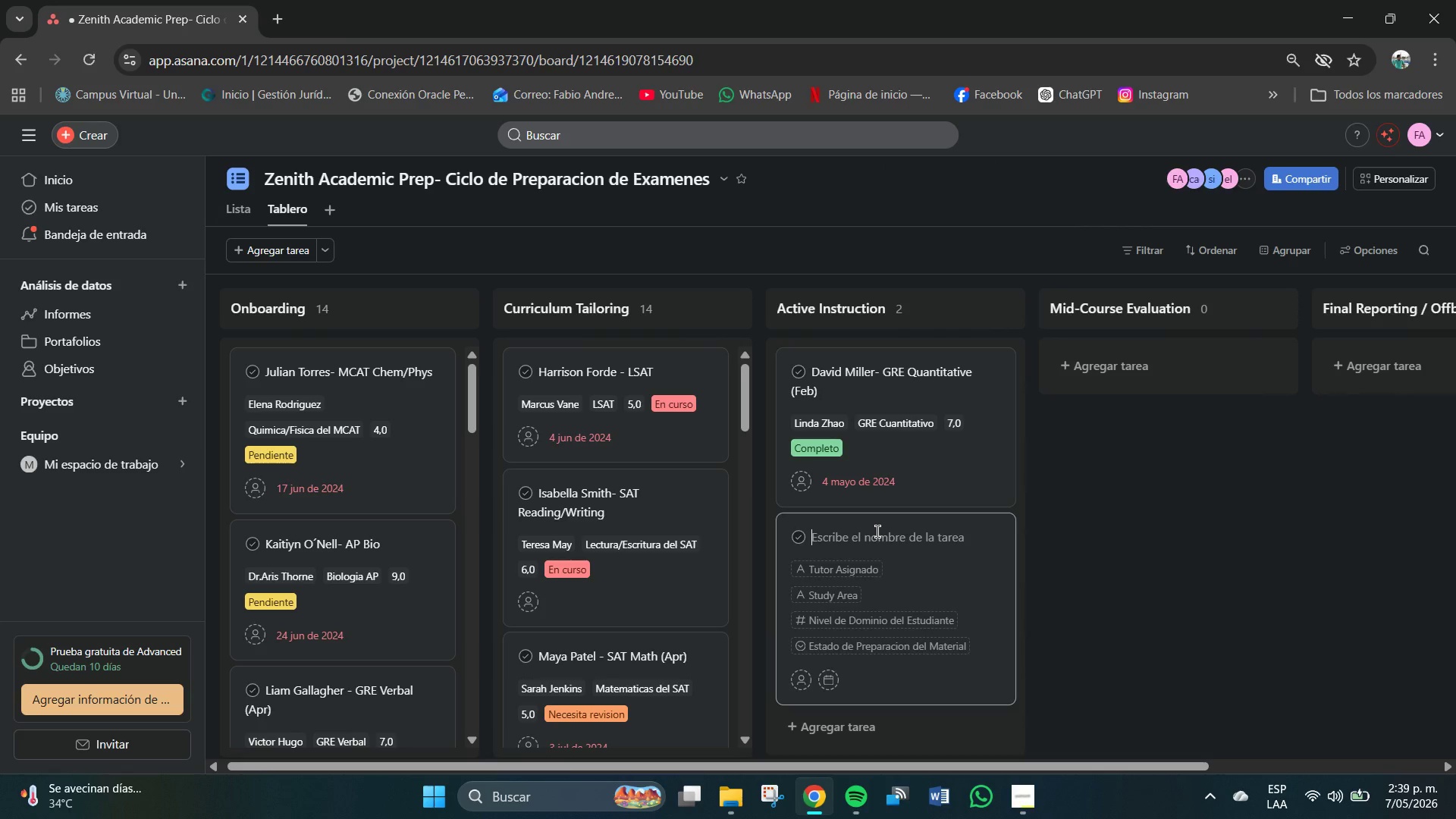 
wait(9.42)
 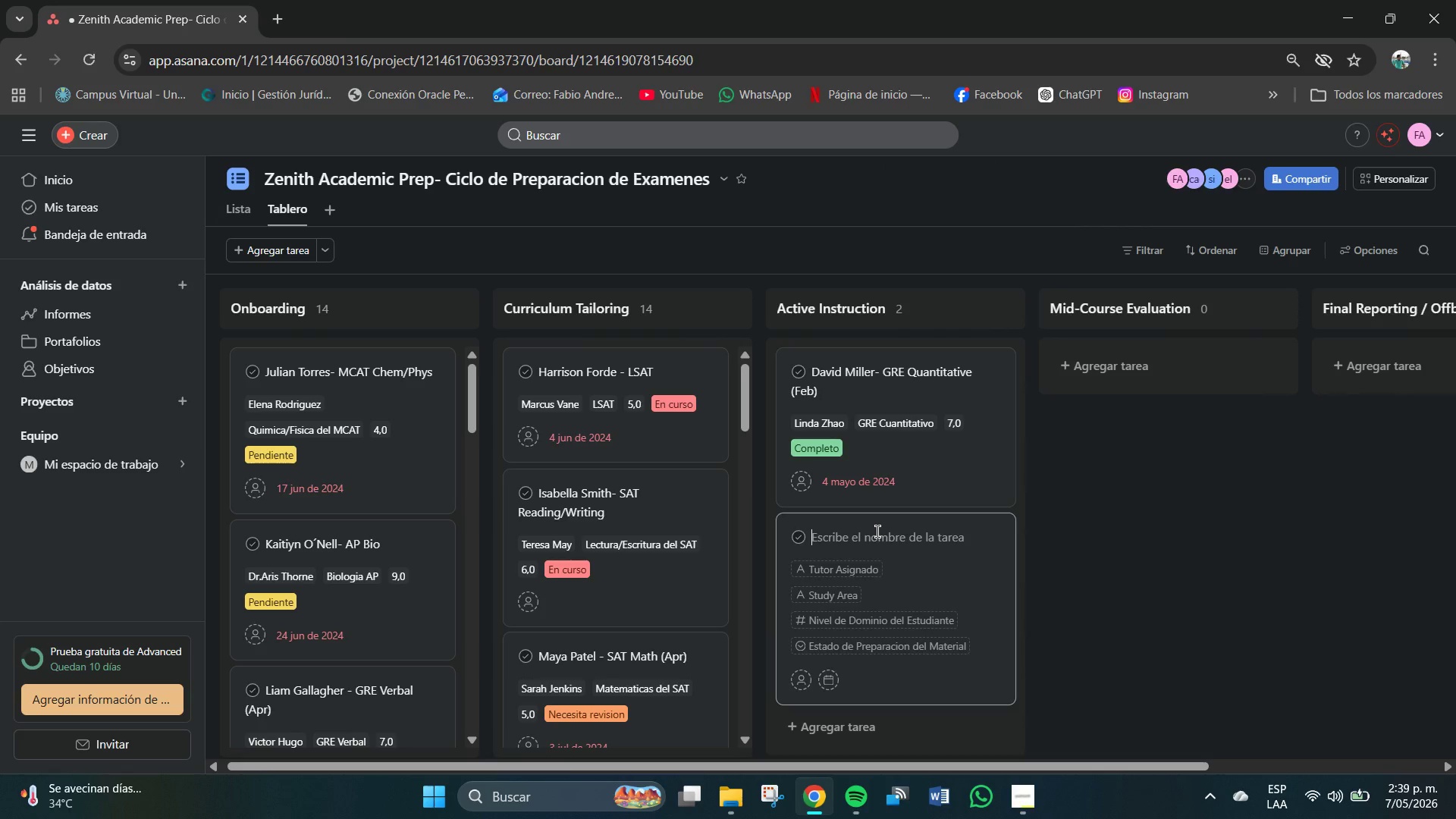 
left_click([871, 536])
 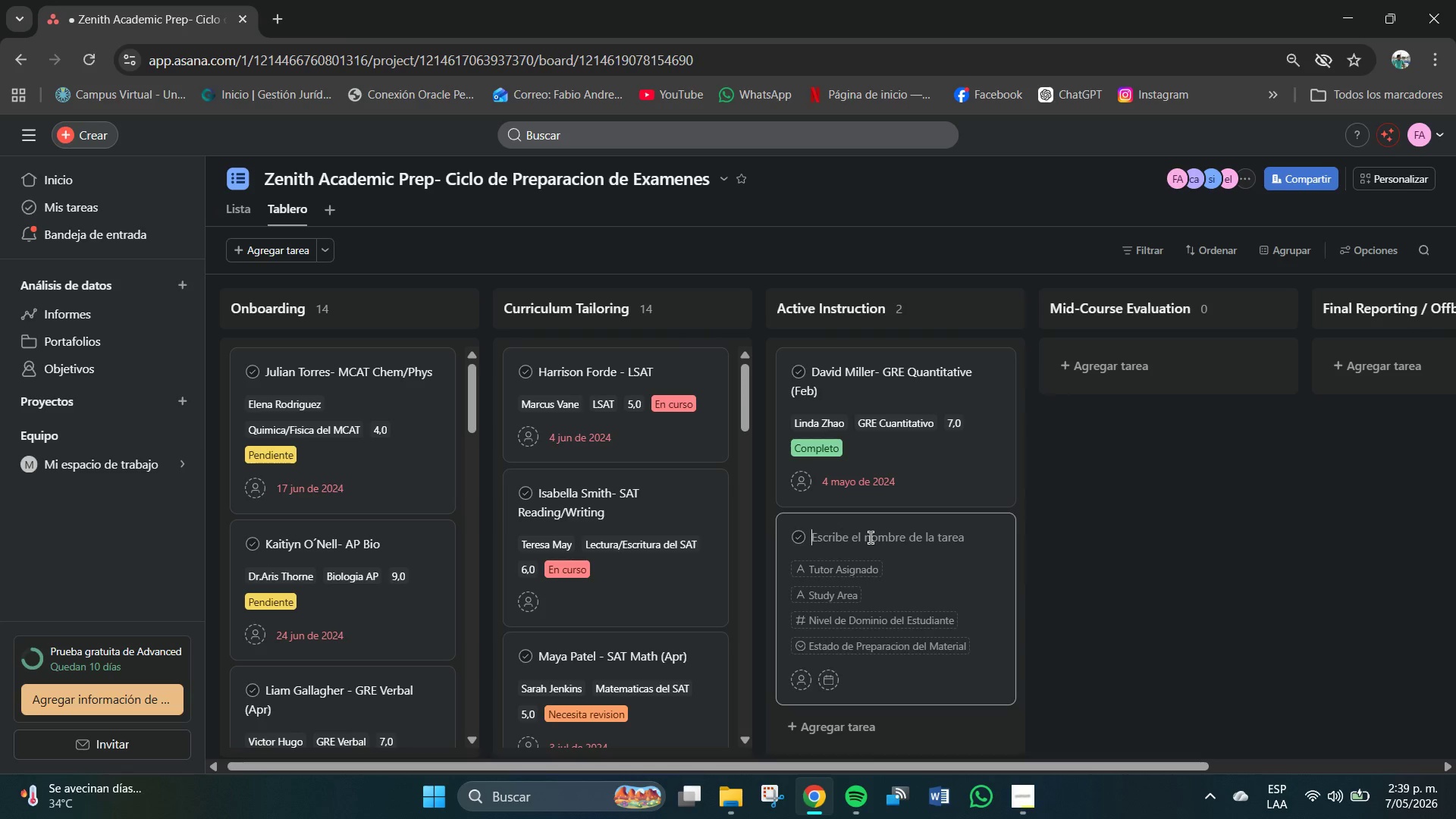 
type(Elena Rossi - Ap)
key(Backspace)
type(P Calci)
key(Backspace)
type(ulis)
key(Backspace)
key(Backspace)
key(Backspace)
type(lus NC)
key(Backspace)
key(Backspace)
type(BC)
 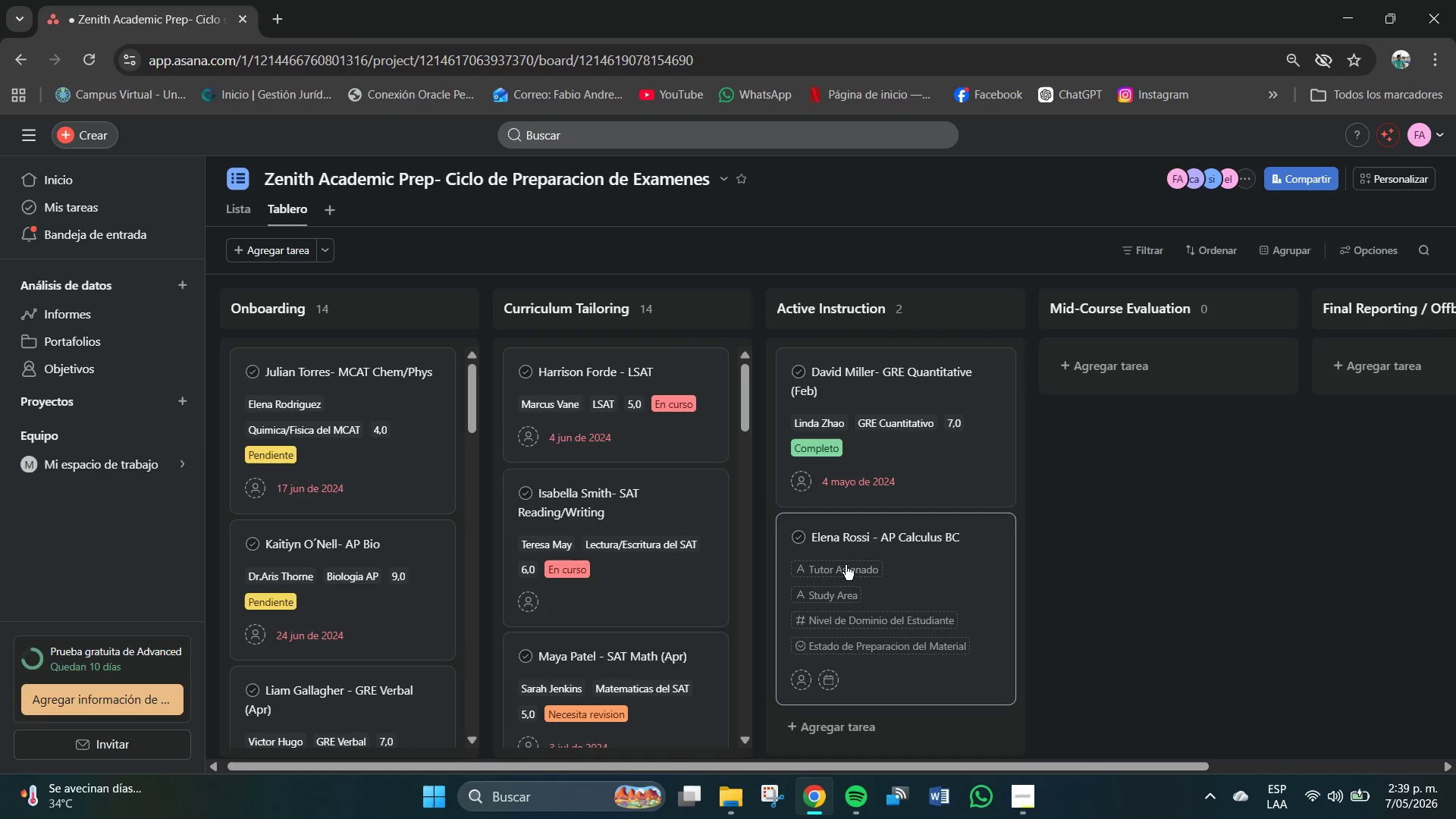 
left_click([856, 576])
 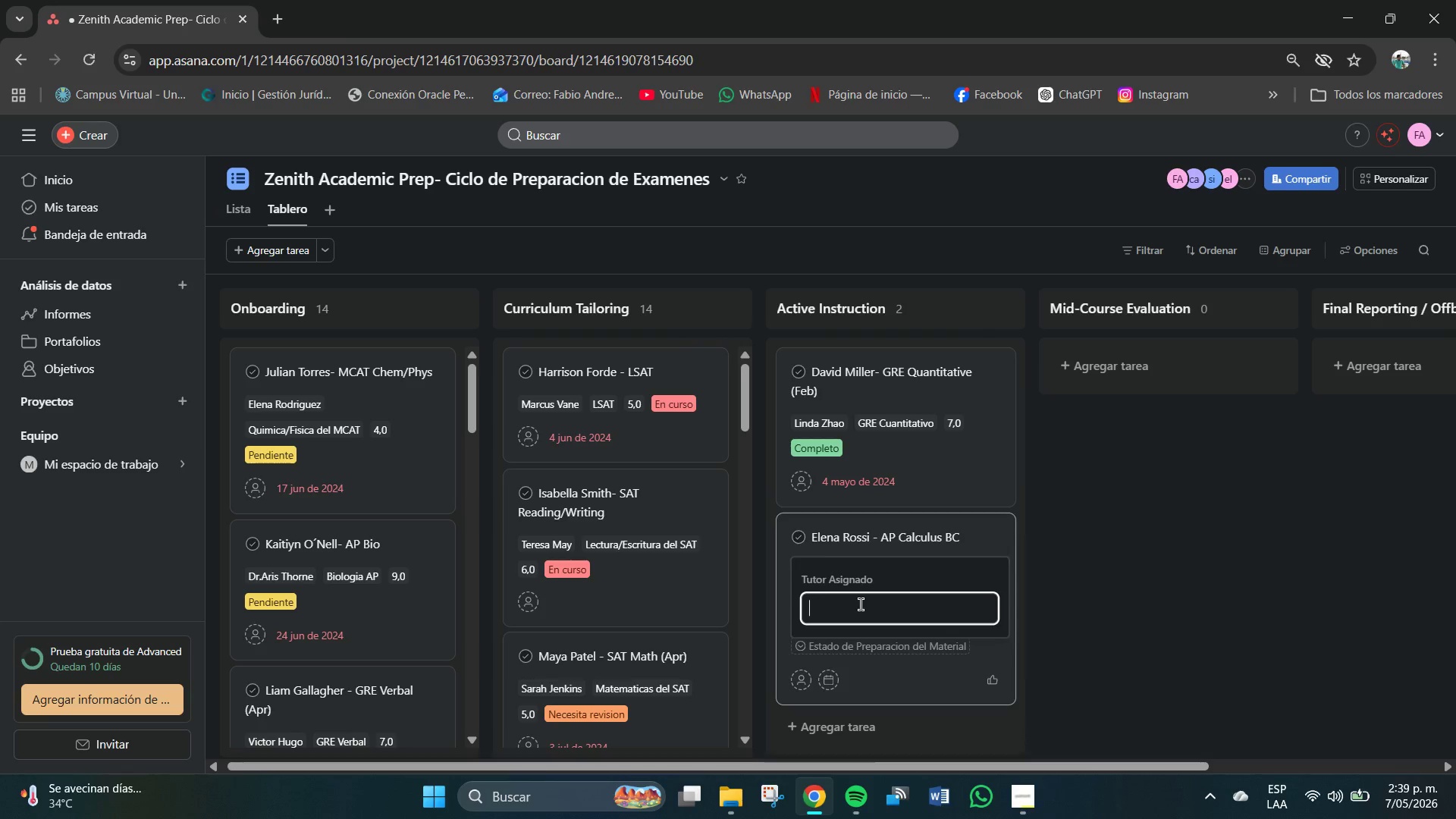 
left_click([861, 604])
 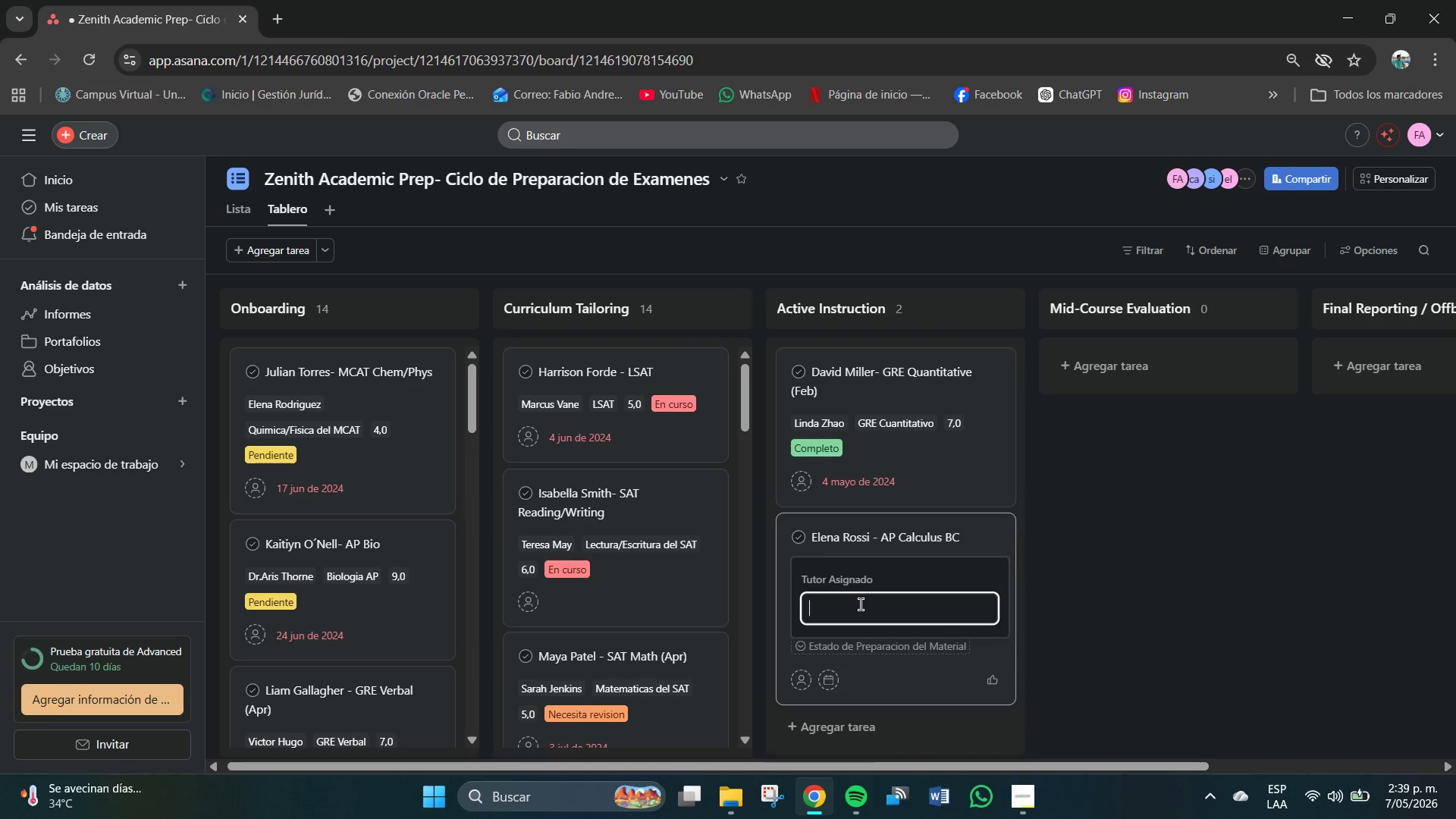 
type(JA)
key(Backspace)
type(ameson Bal)
key(Backspace)
type(k)
key(Backspace)
 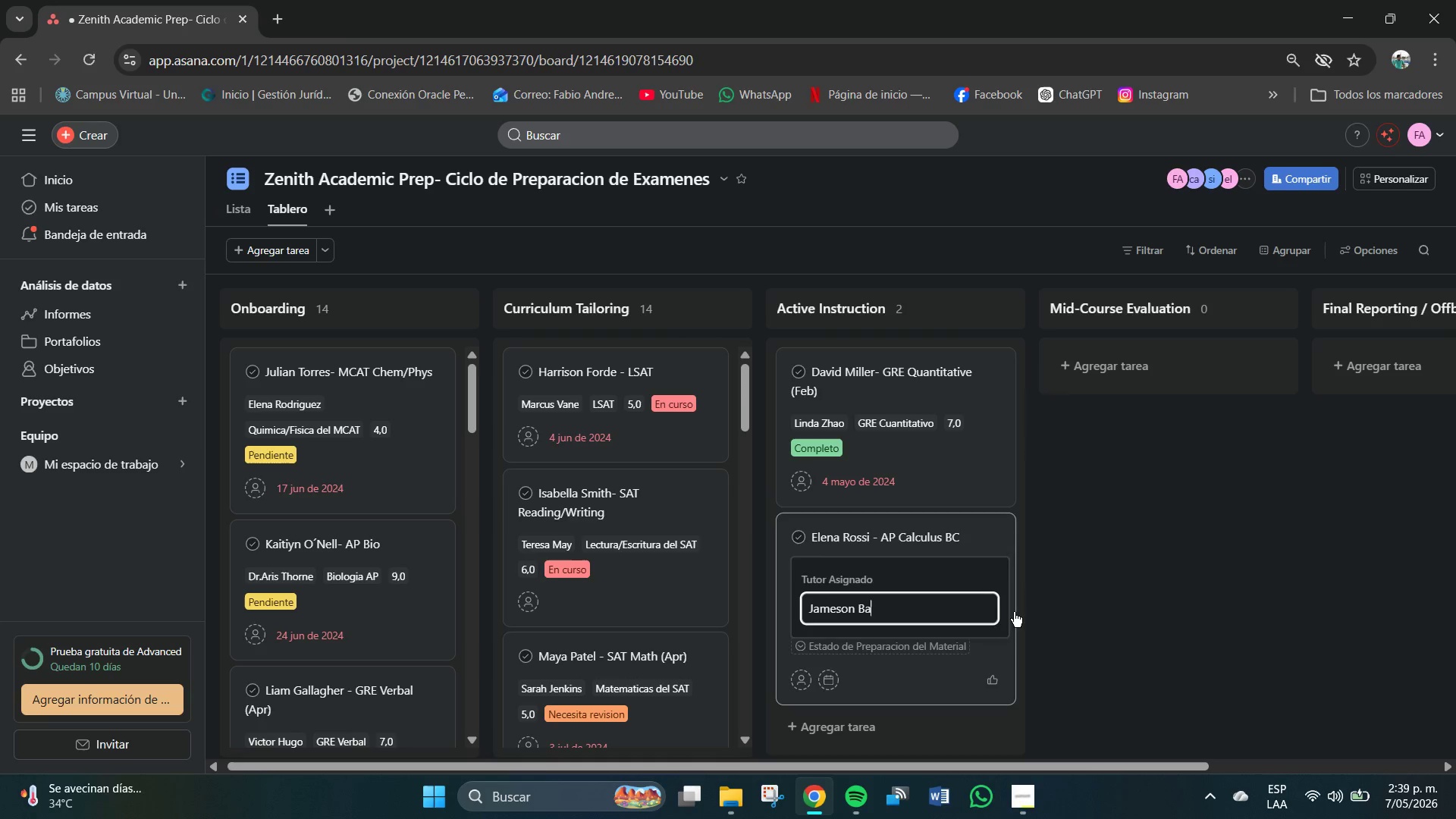 
type(kle)
key(Backspace)
key(Backspace)
key(Backspace)
key(Backspace)
type(lake)
 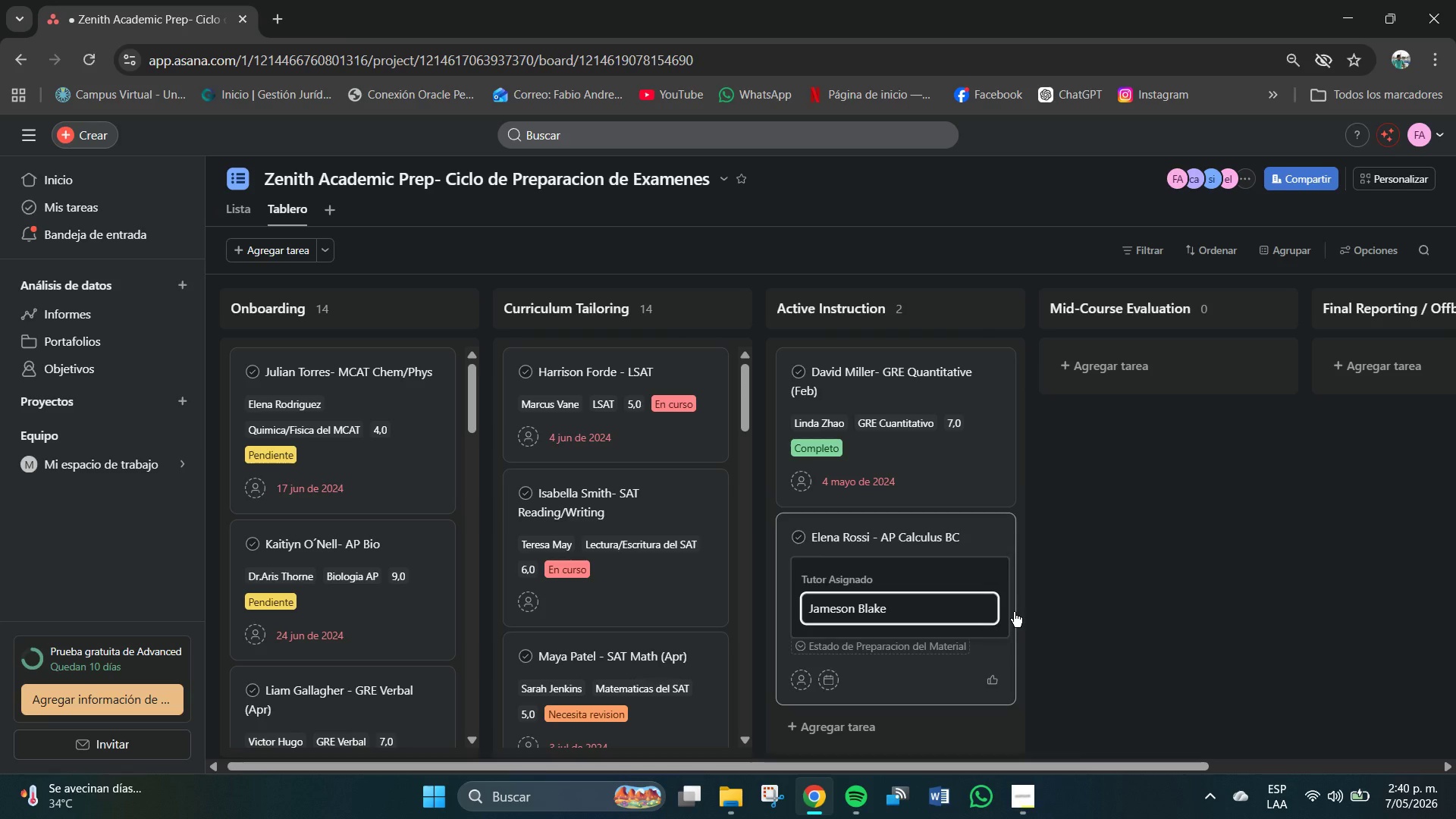 
key(Enter)
 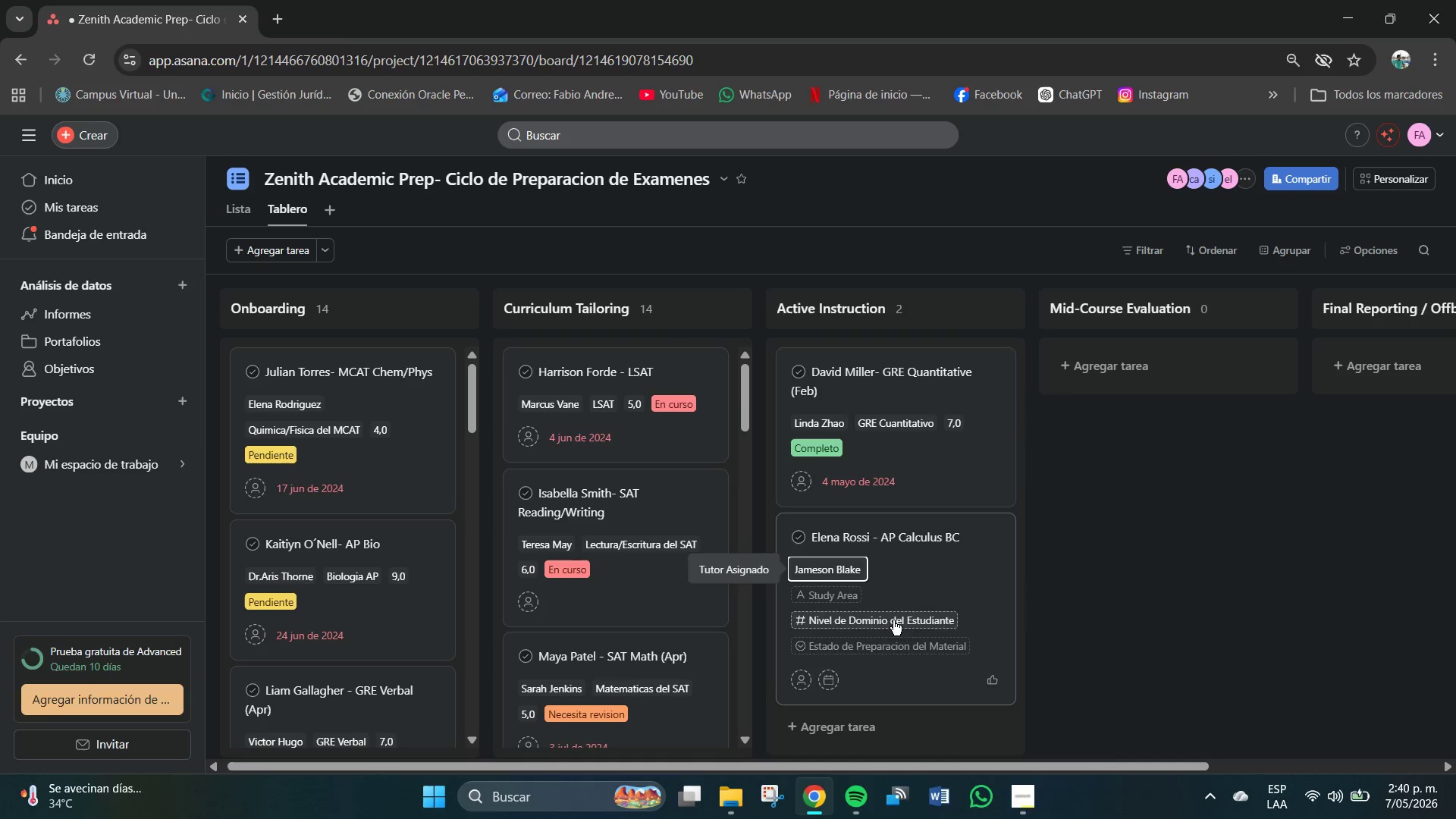 
left_click([852, 599])
 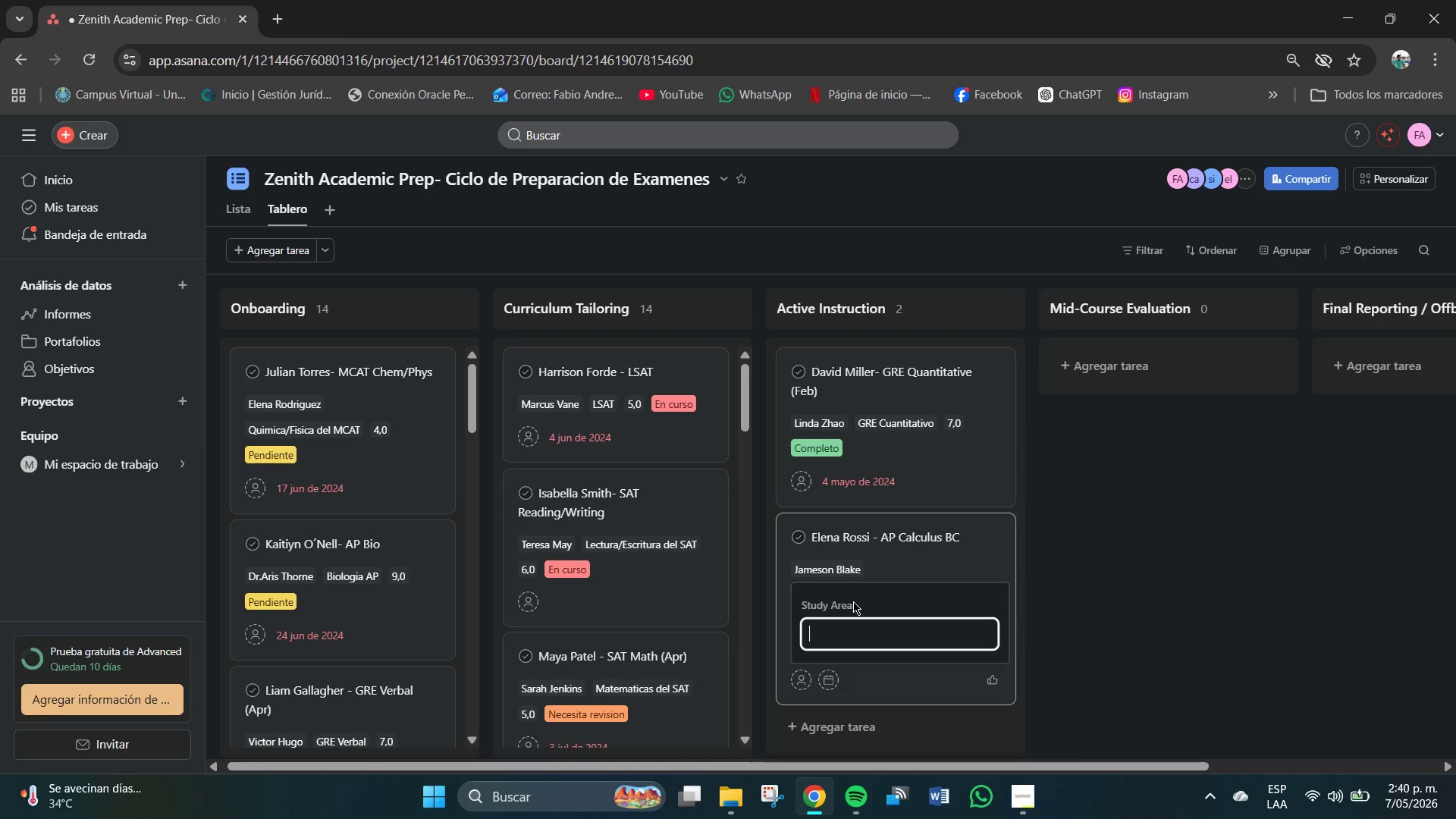 
left_click([871, 639])
 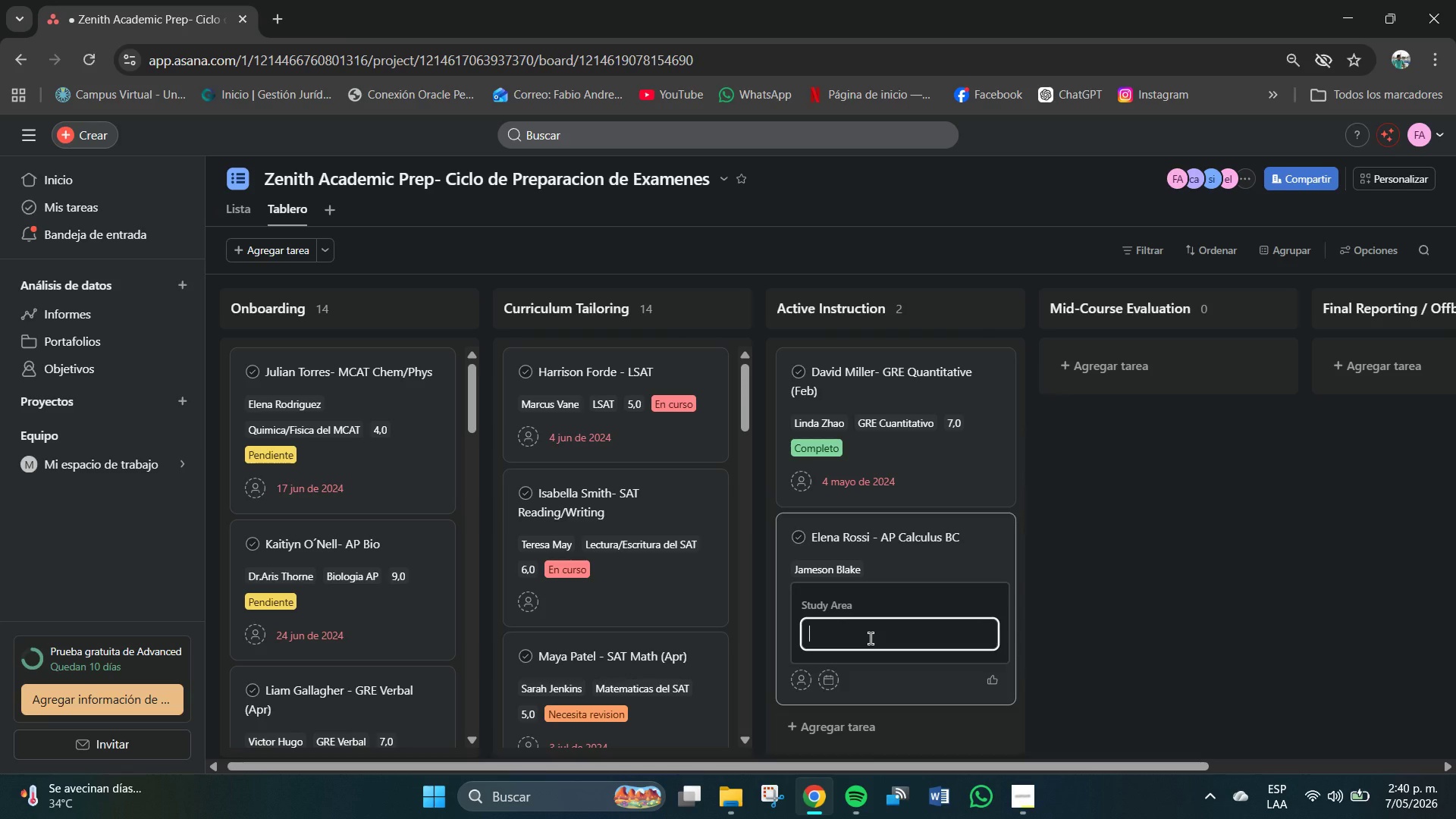 
type(Calcul)
key(Backspace)
type(lo AP NC)
key(Backspace)
key(Backspace)
type(BC)
 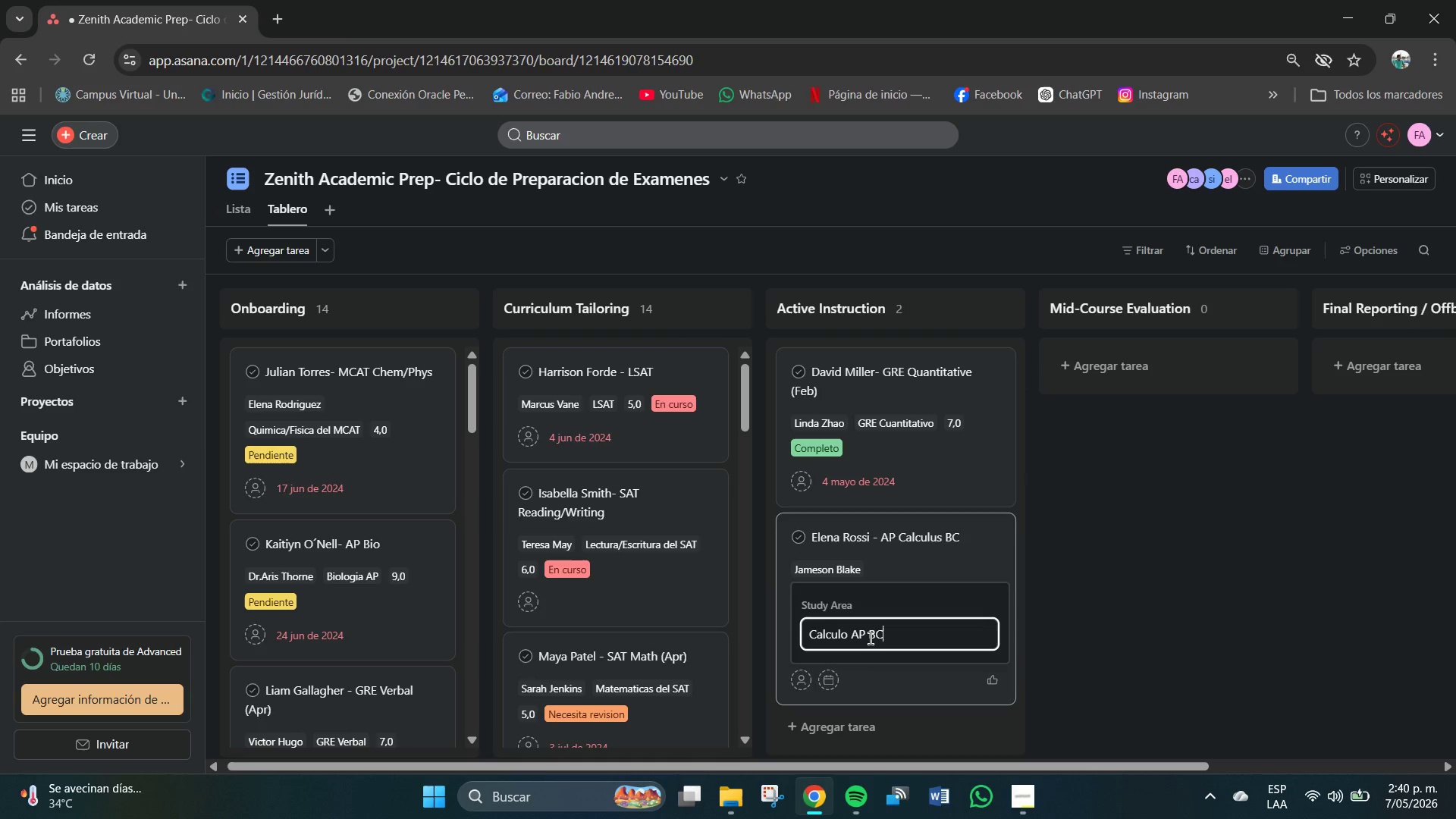 
key(Enter)
 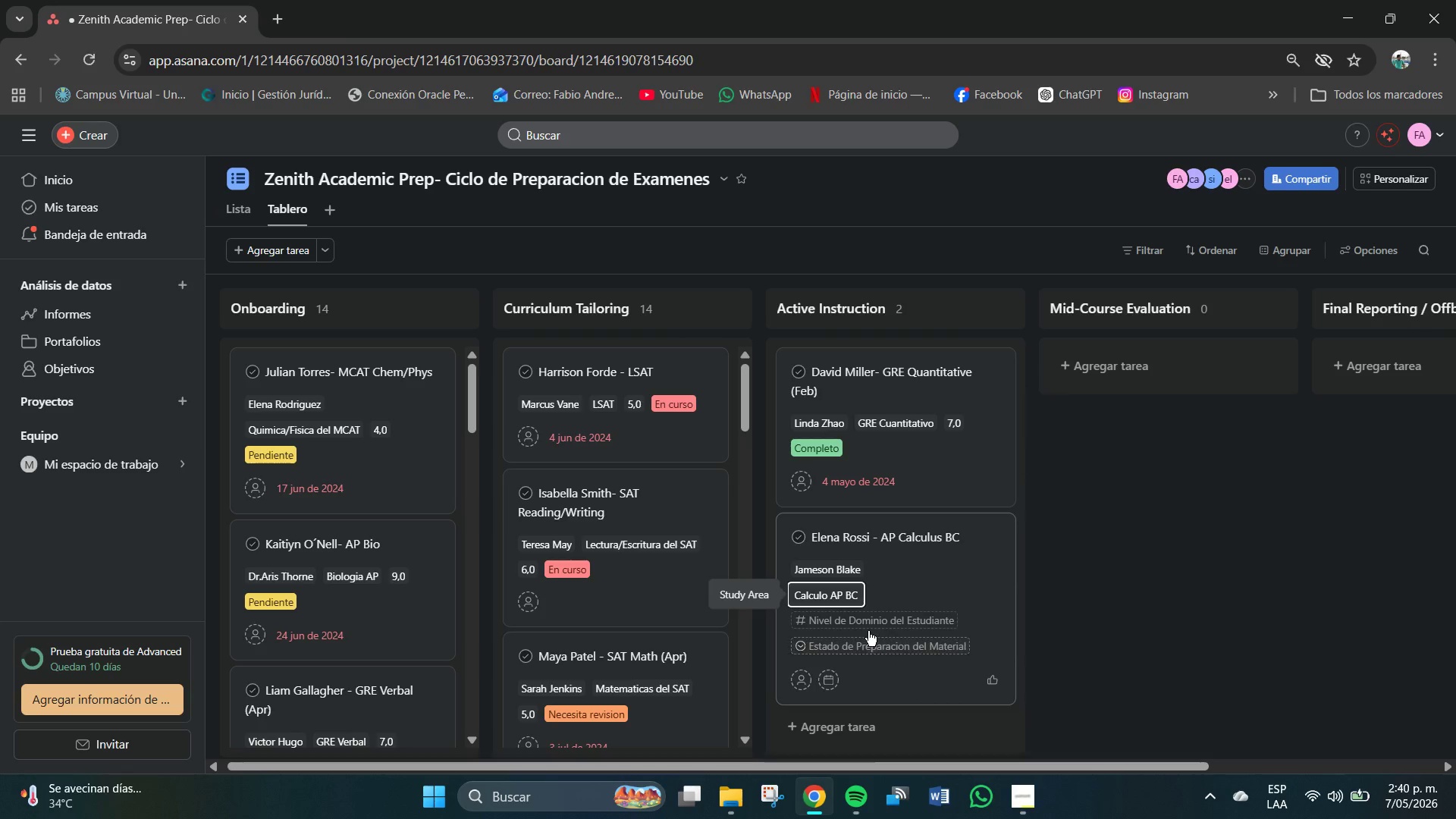 
left_click([868, 627])
 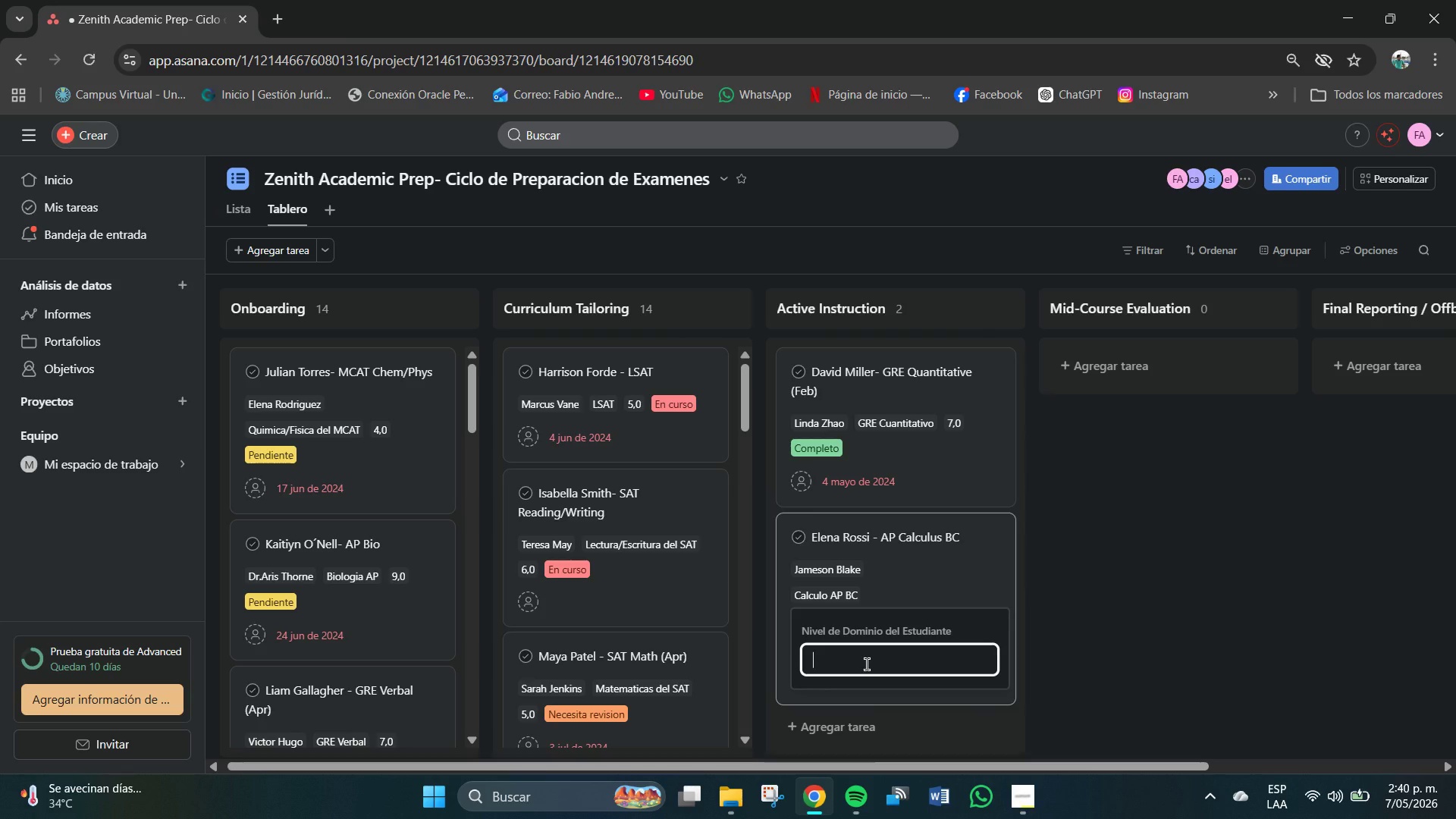 
left_click([867, 667])
 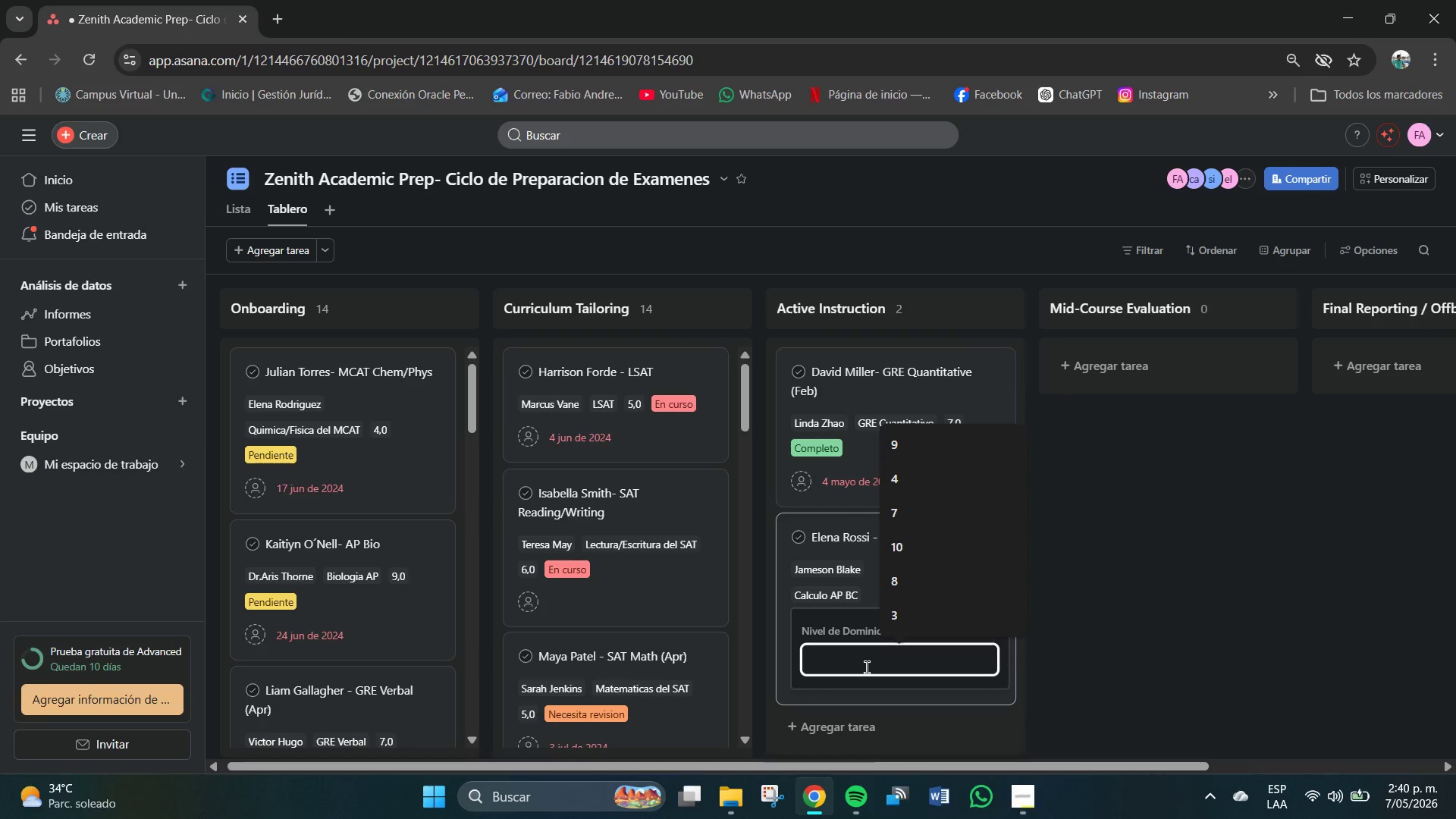 
key(Numpad5)
 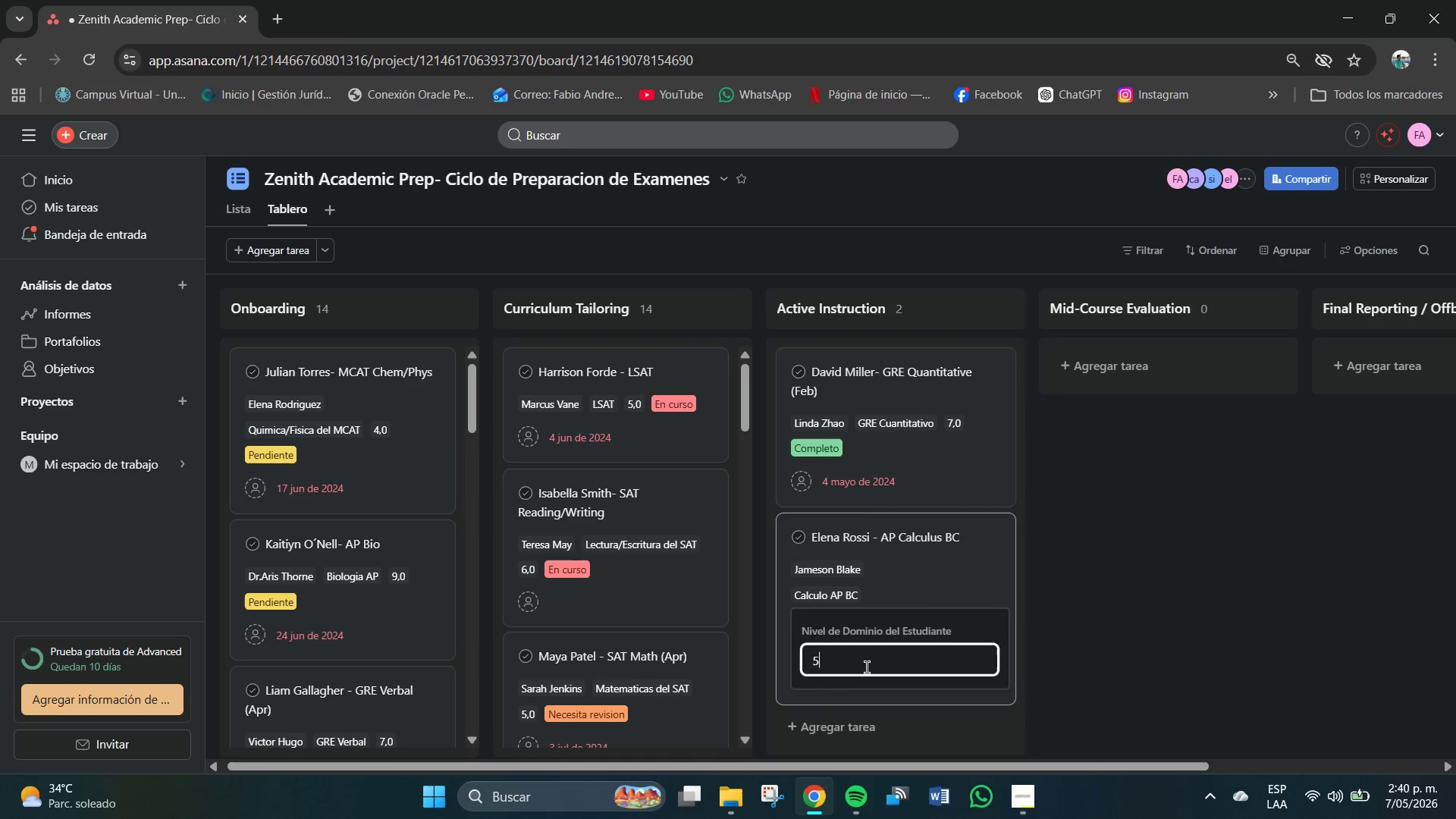 
key(NumpadEnter)
 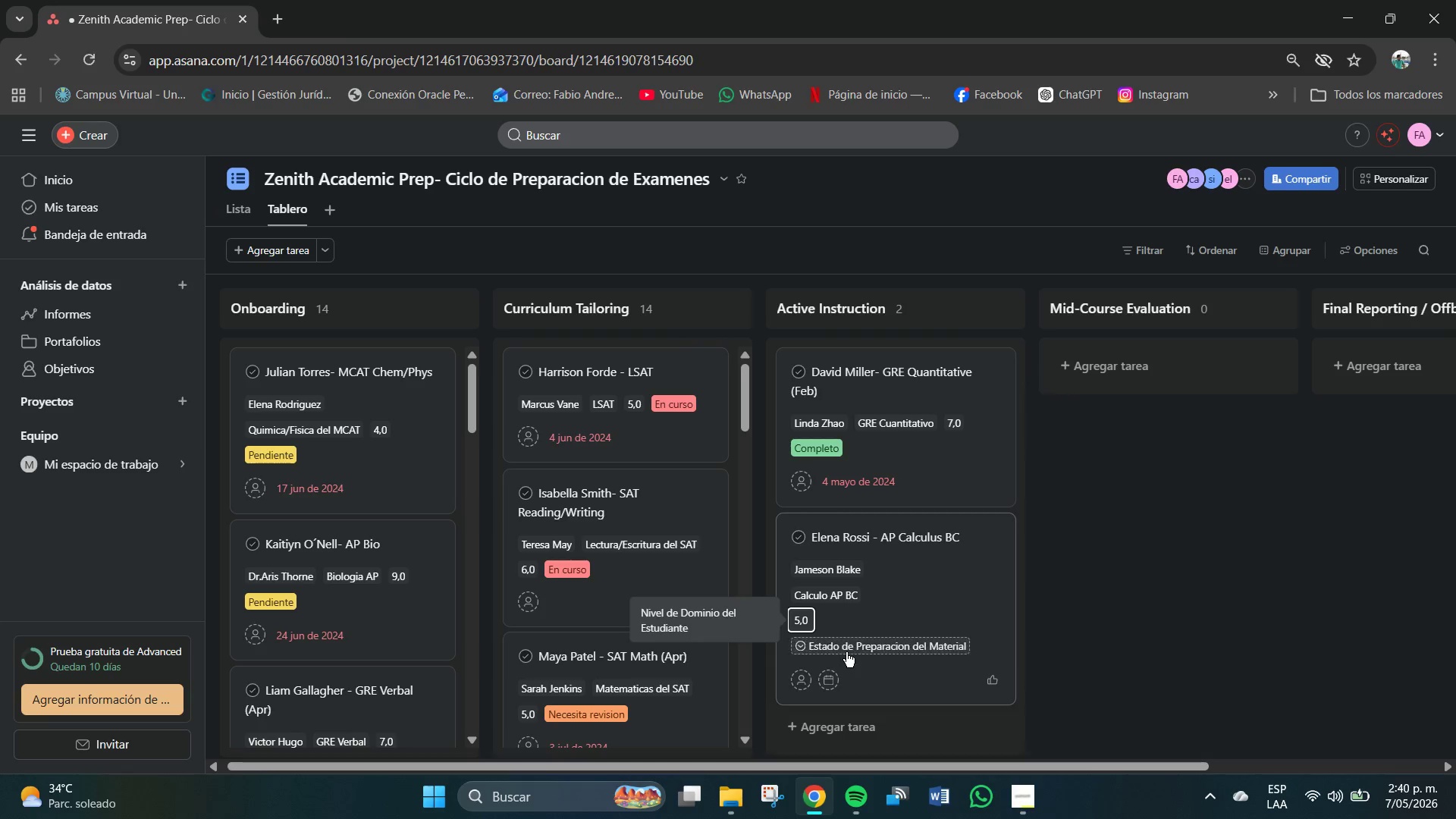 
left_click([846, 652])
 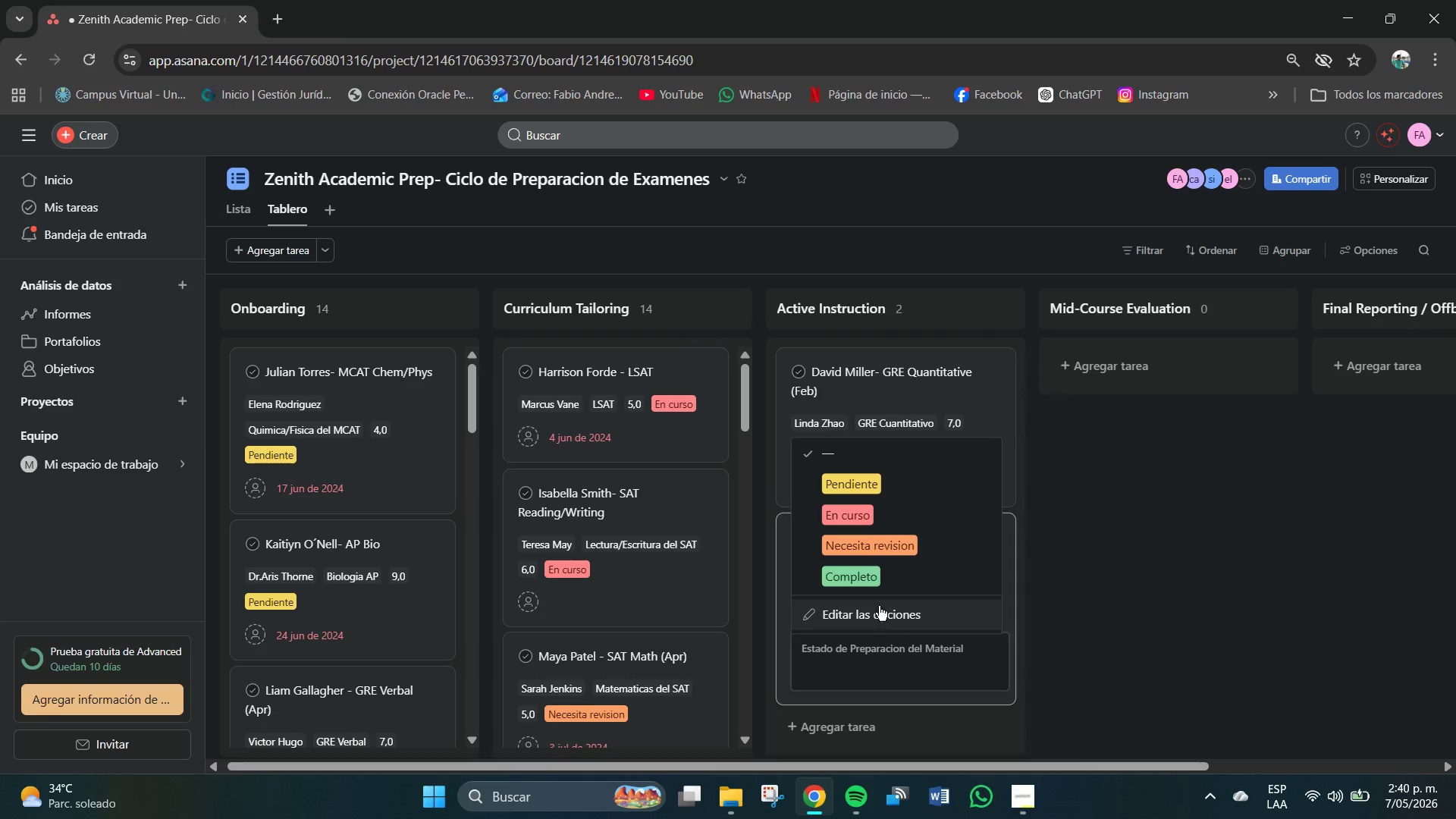 
left_click([855, 579])
 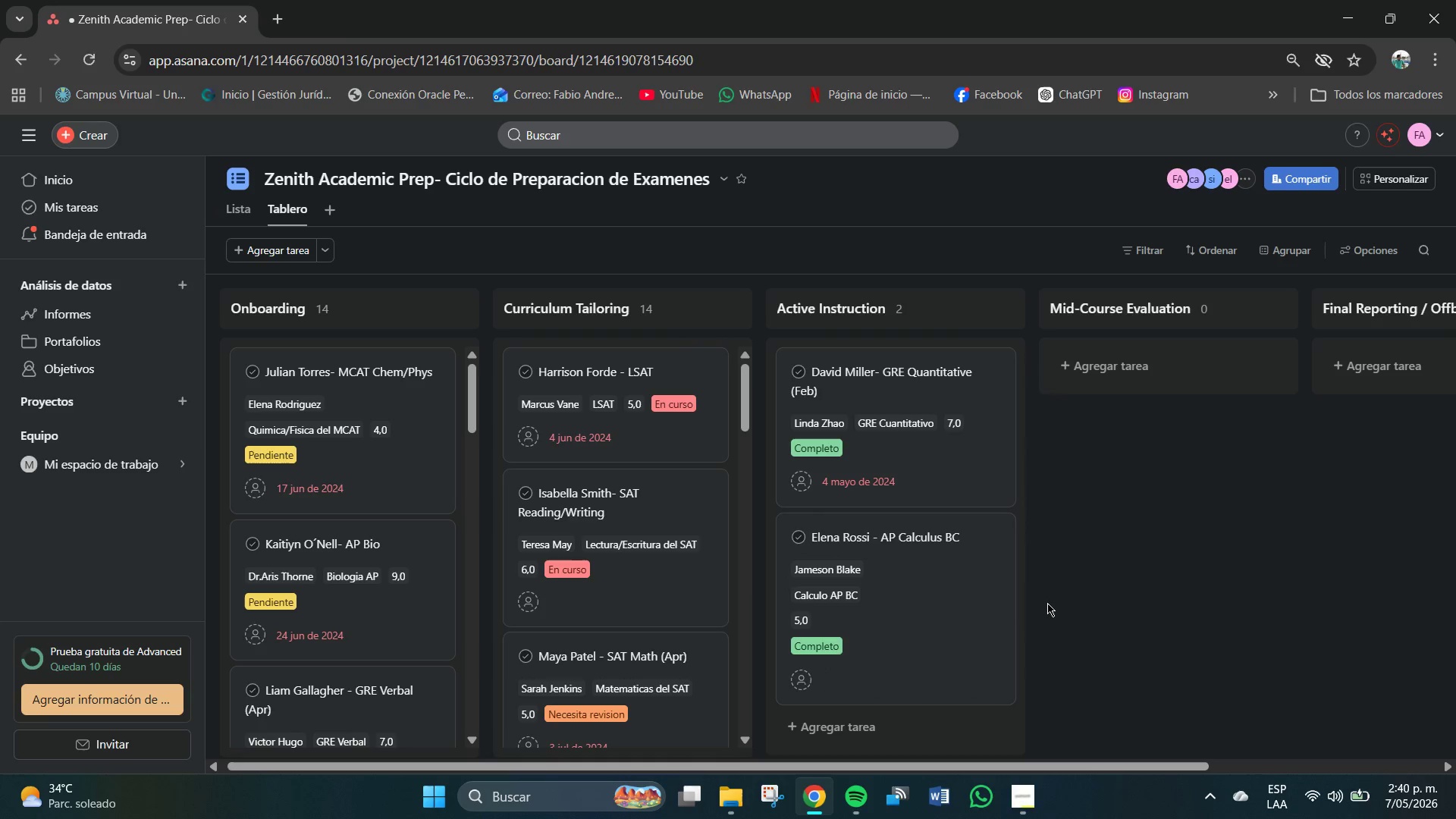 
left_click([932, 552])
 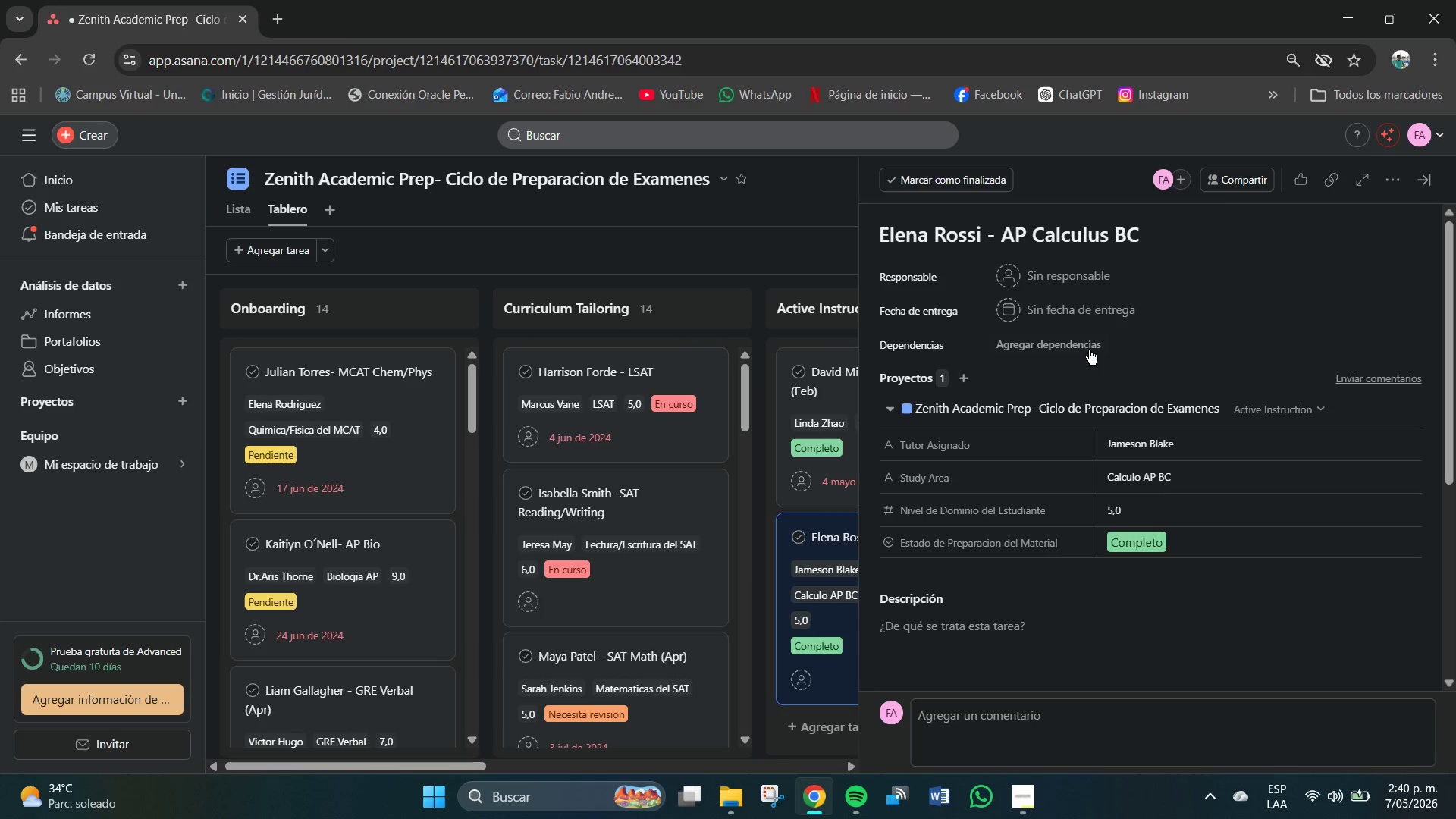 
left_click([1069, 309])
 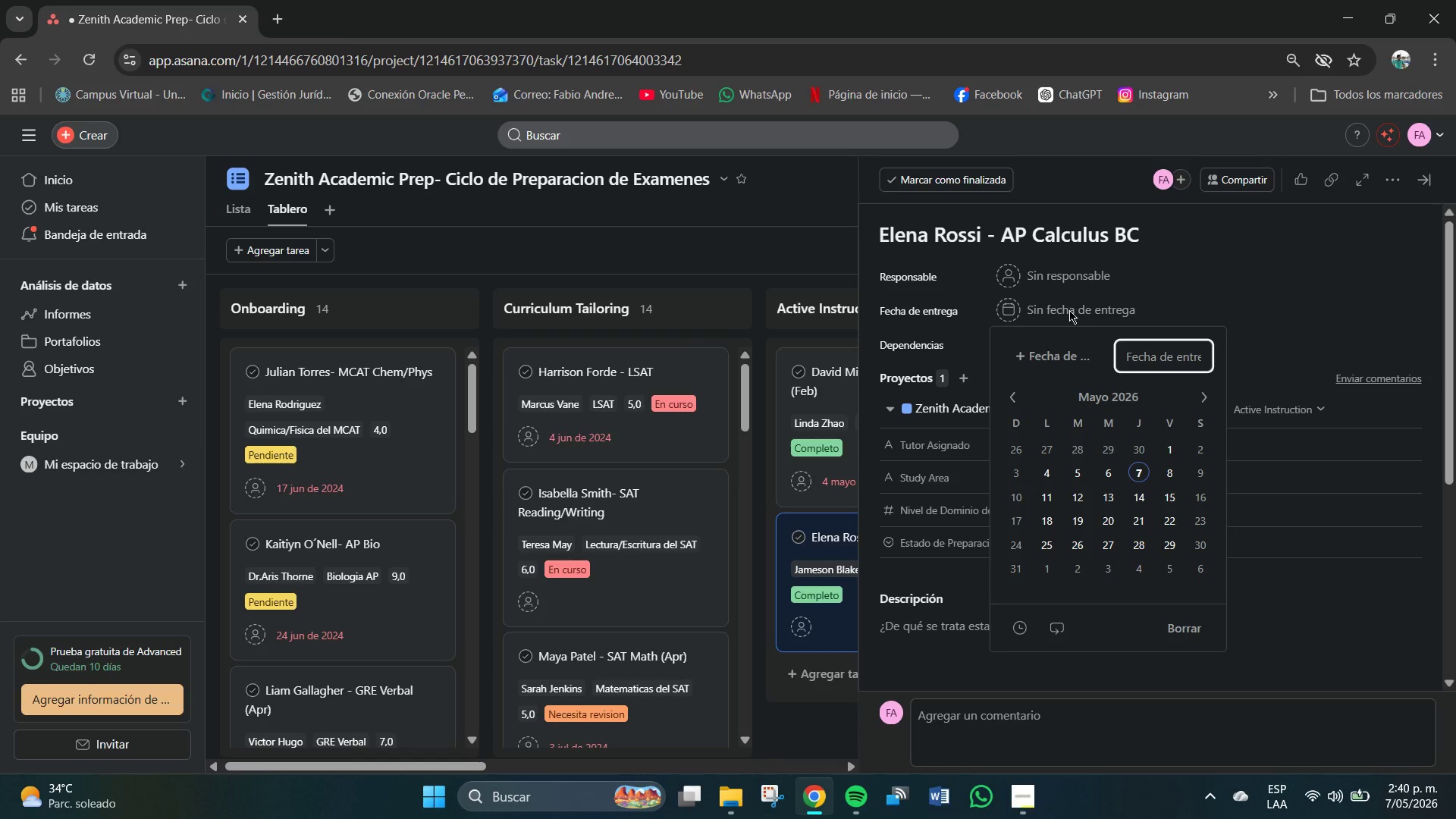 
key(Numpad0)
 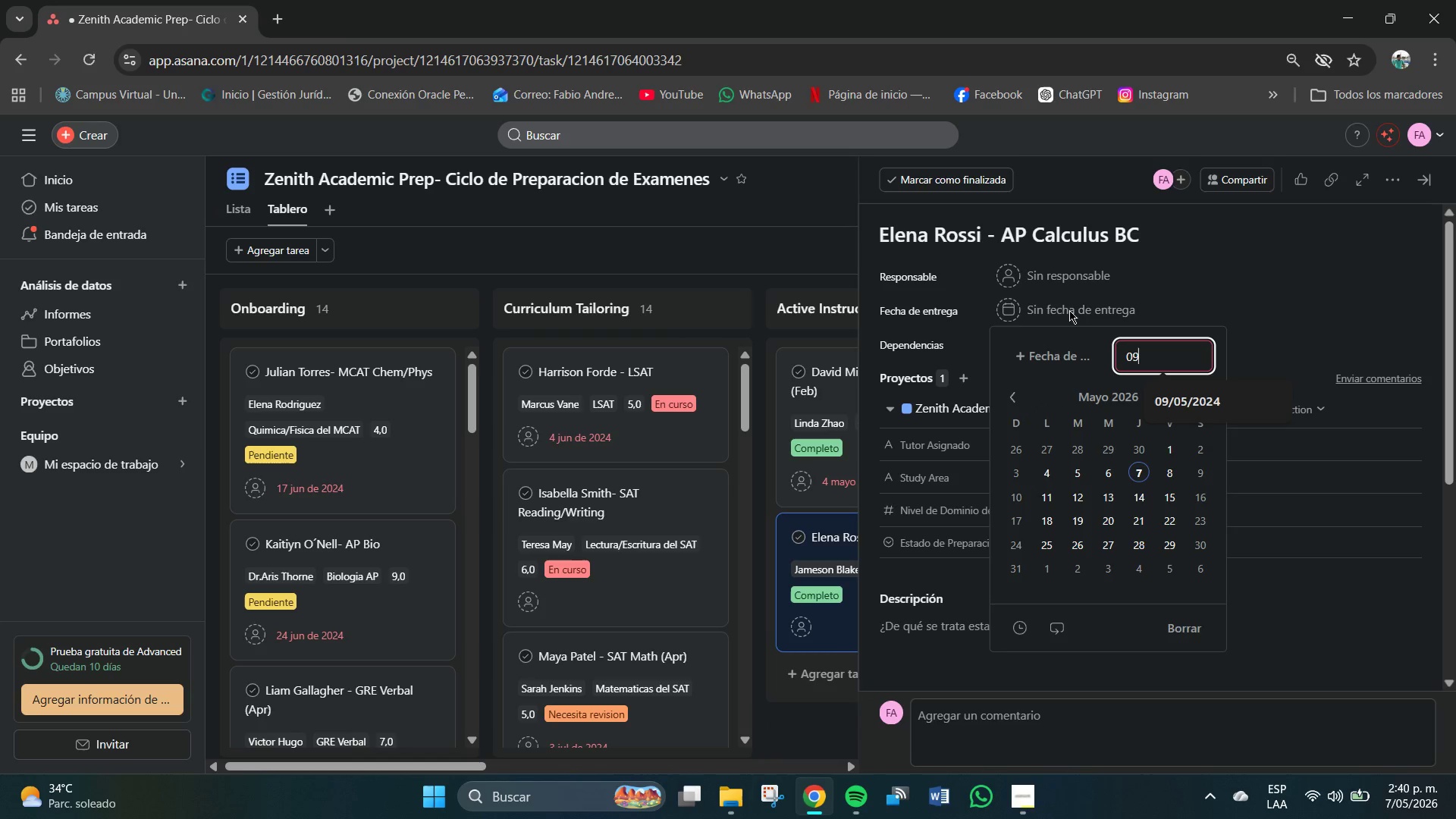 
key(Numpad9)
 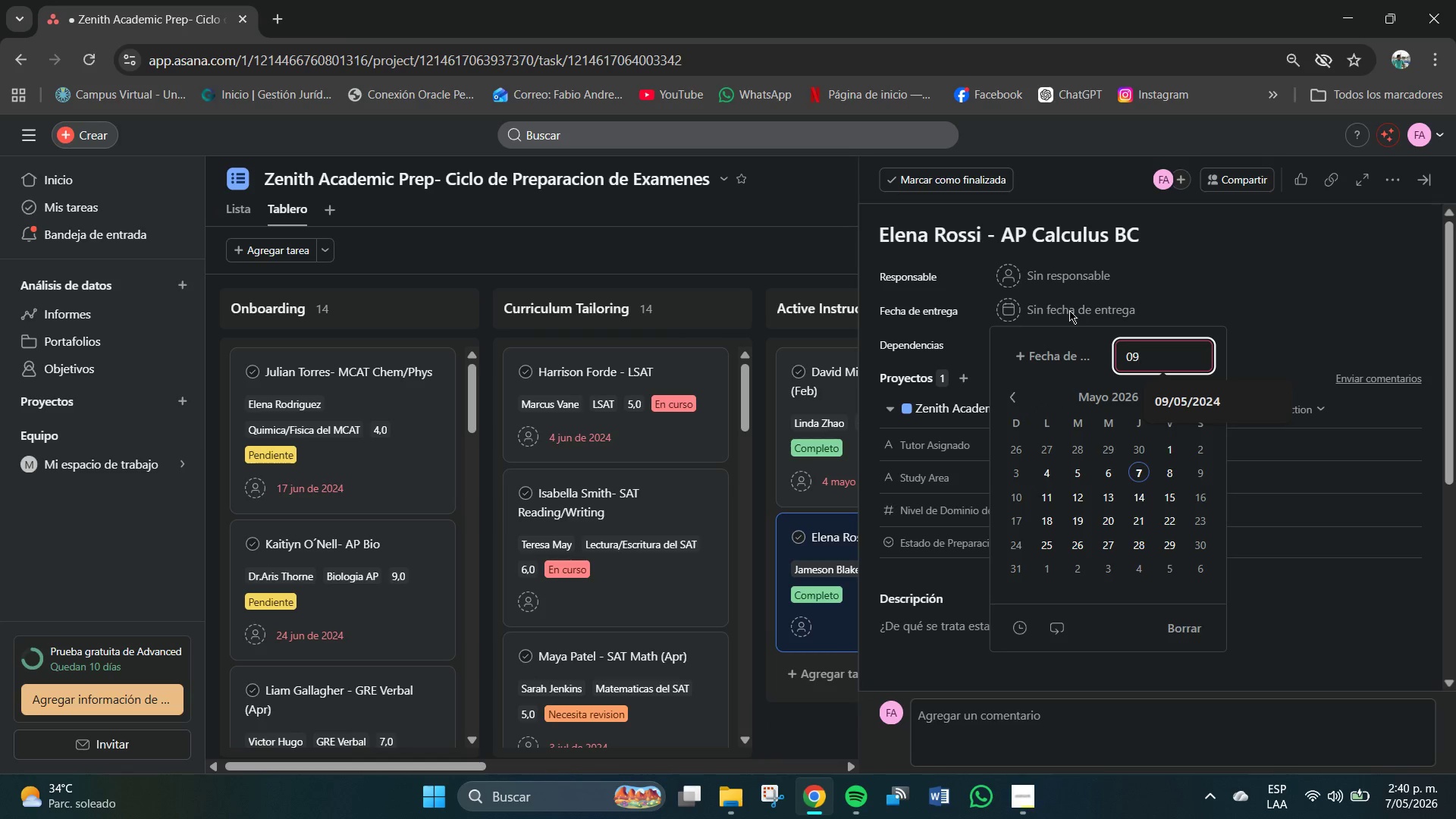 
key(Shift+8)
 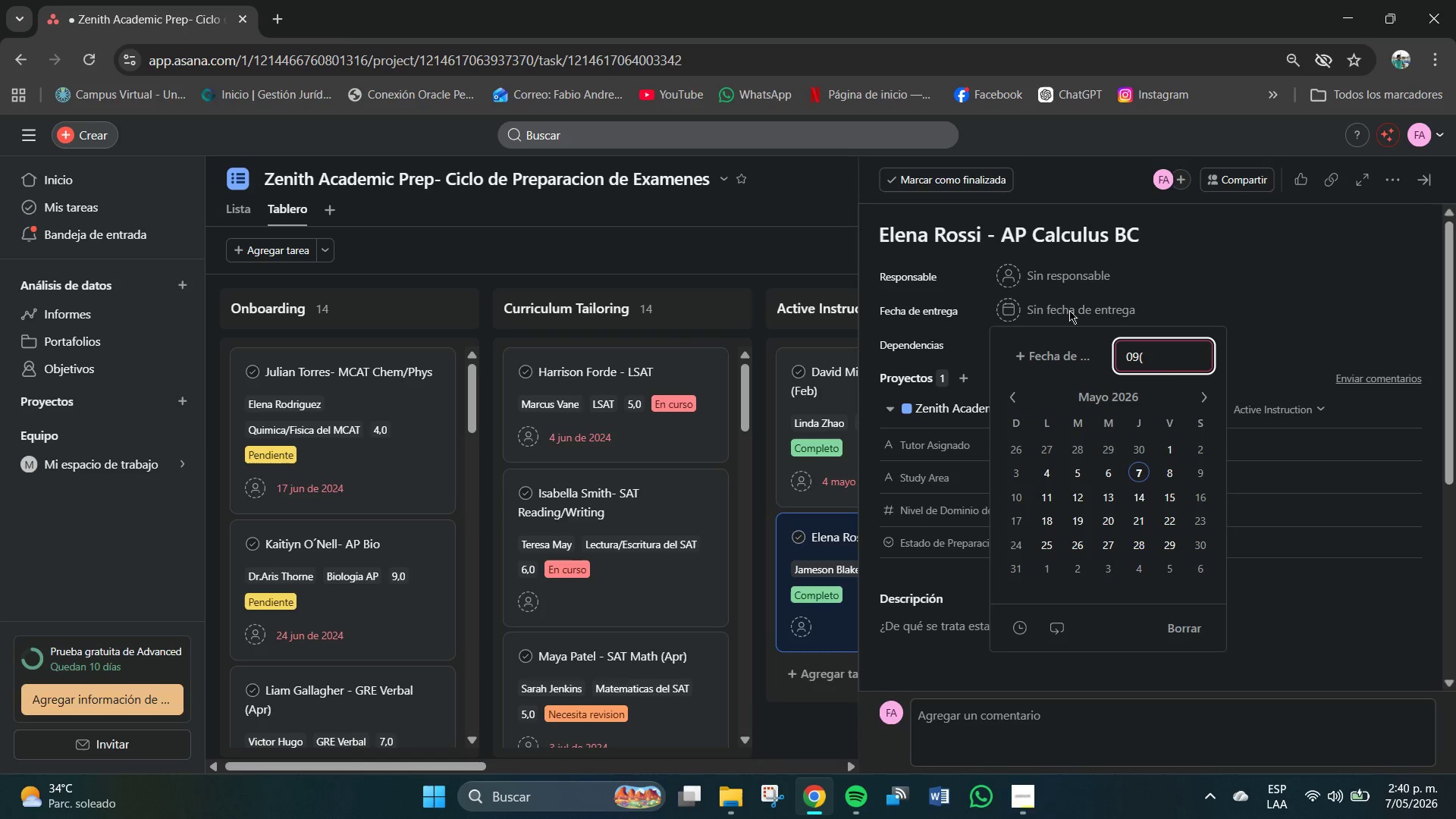 
key(Backspace)
 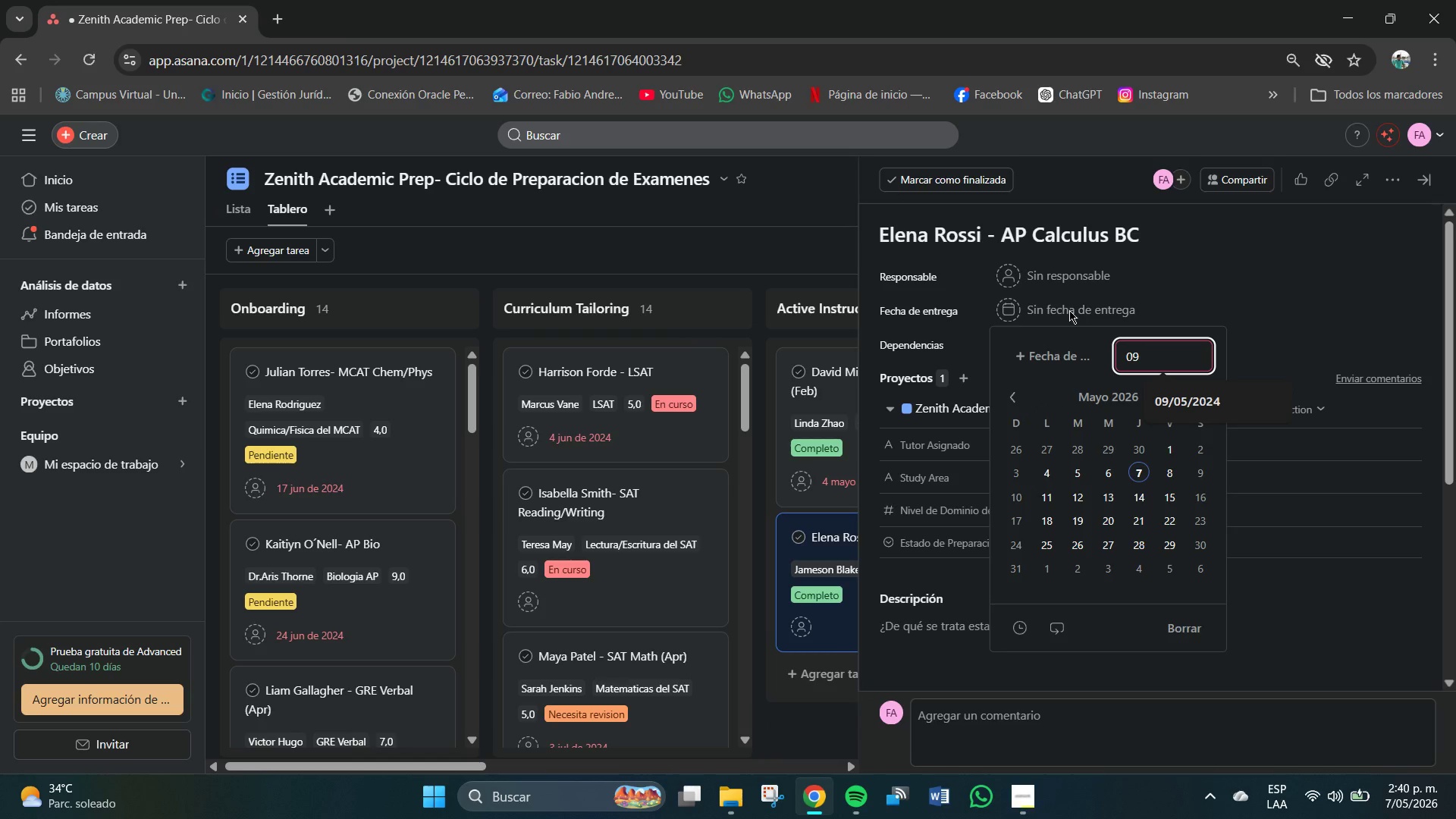 
key(Shift+ShiftRight)
 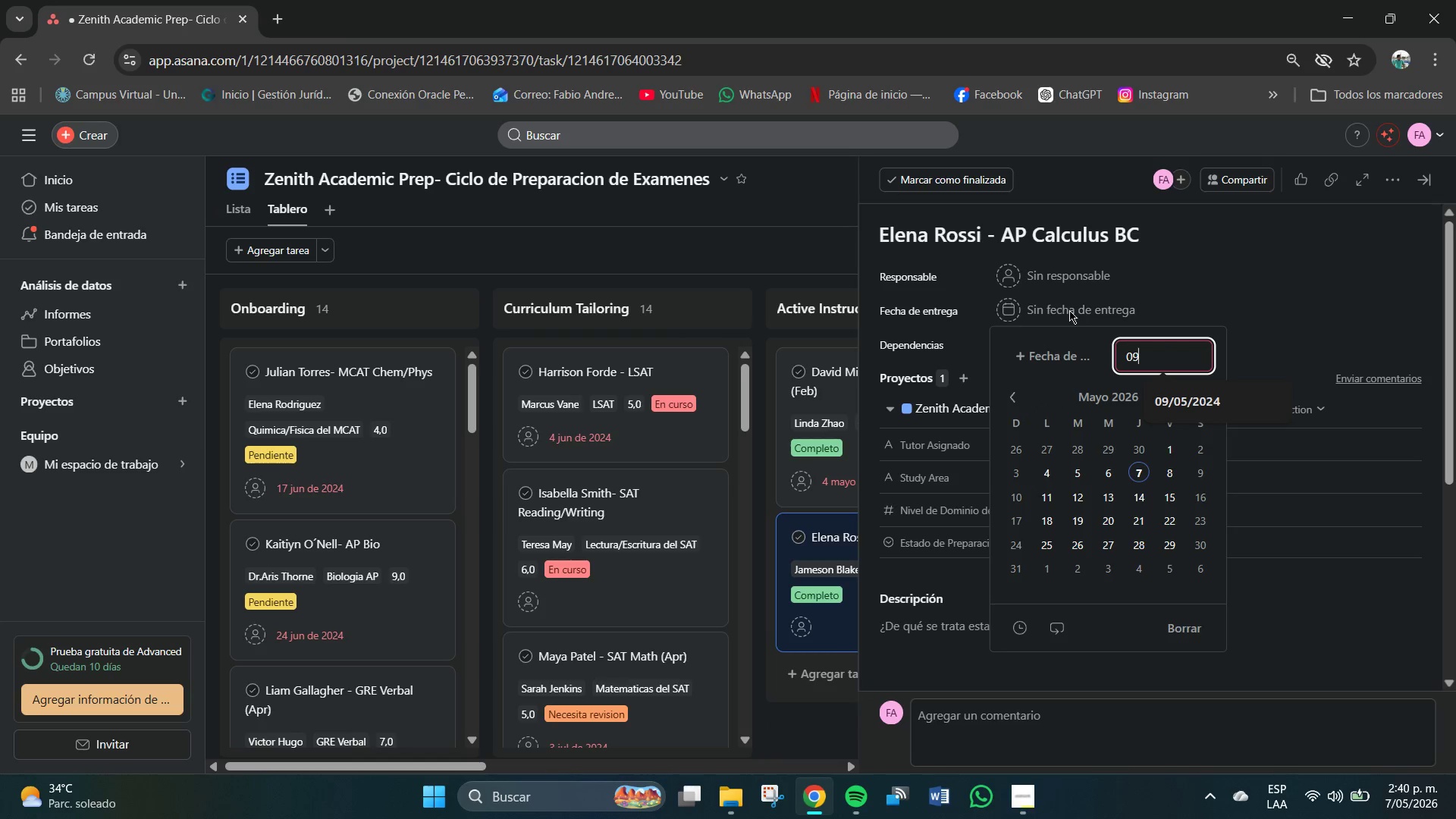 
key(Shift+7)
 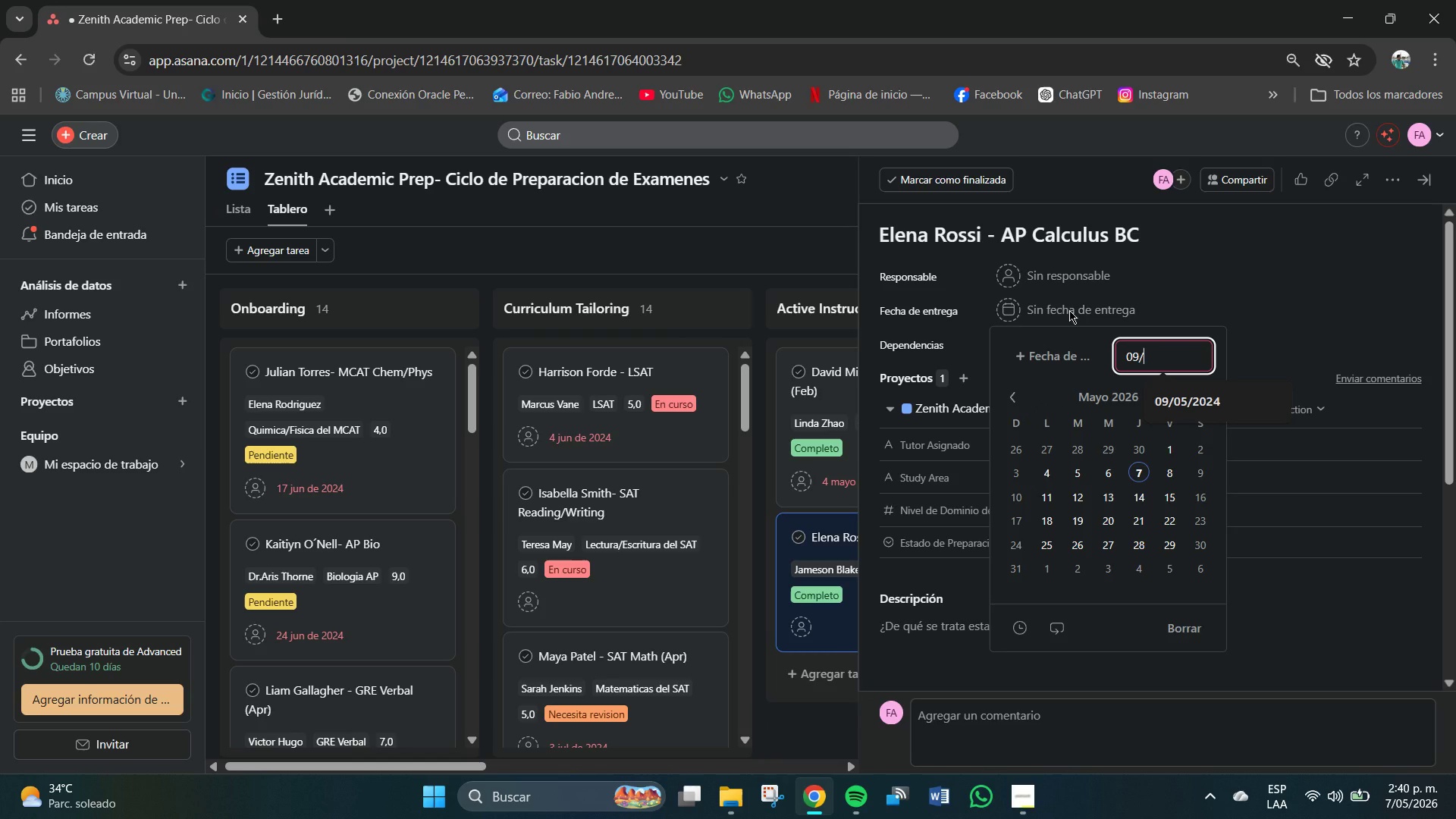 
key(Numpad0)
 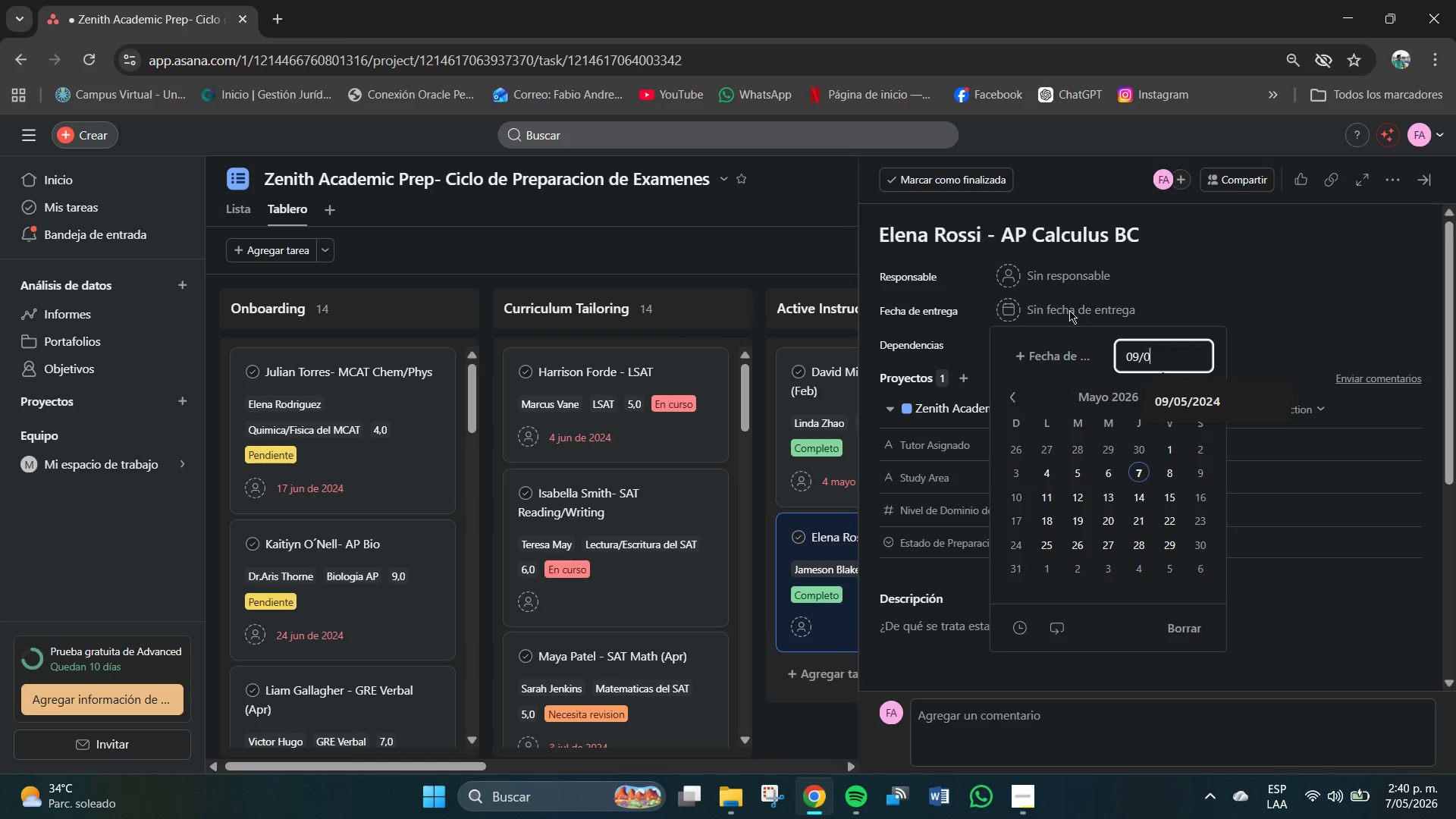 
key(Numpad5)
 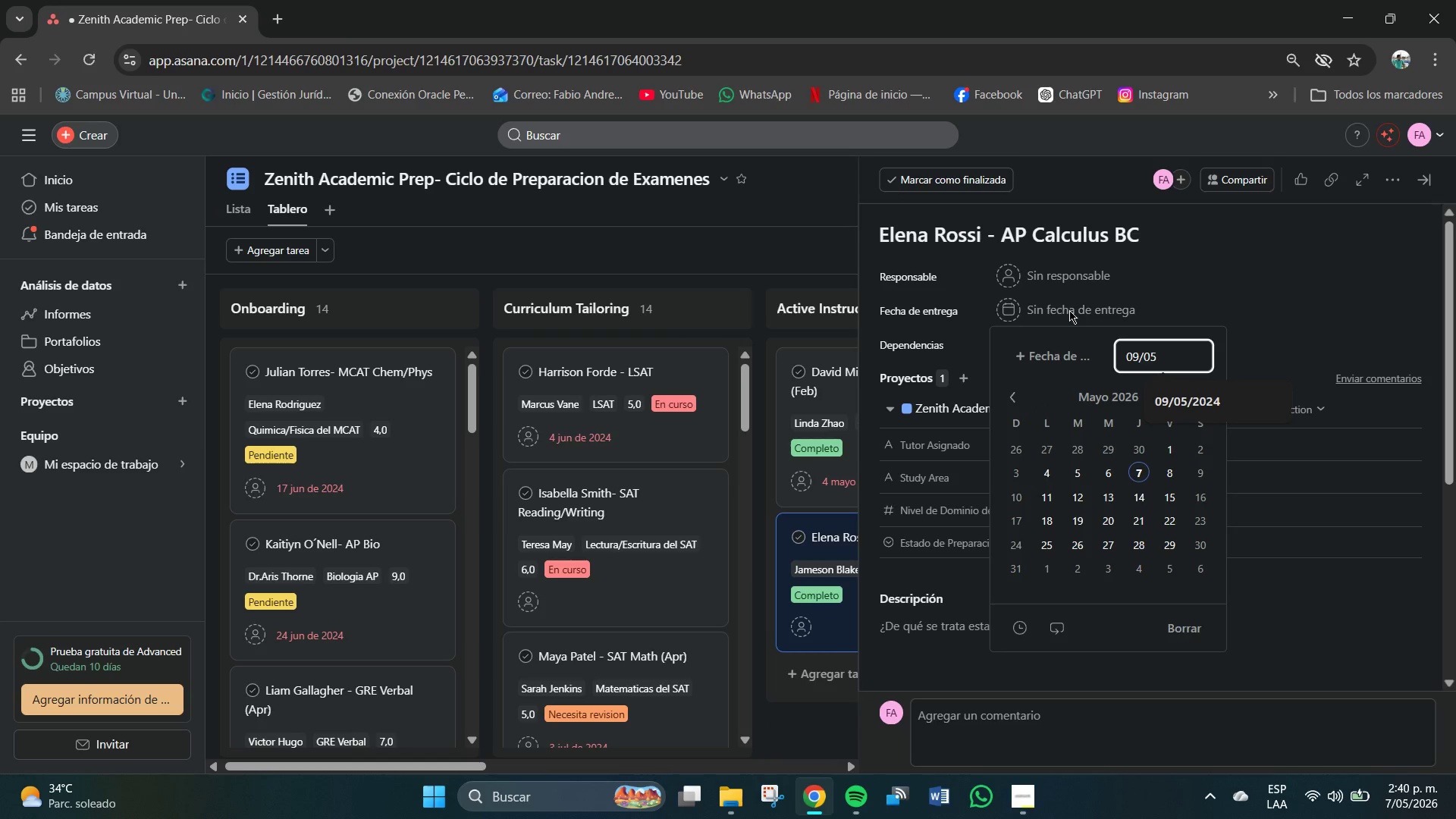 
key(Shift+7)
 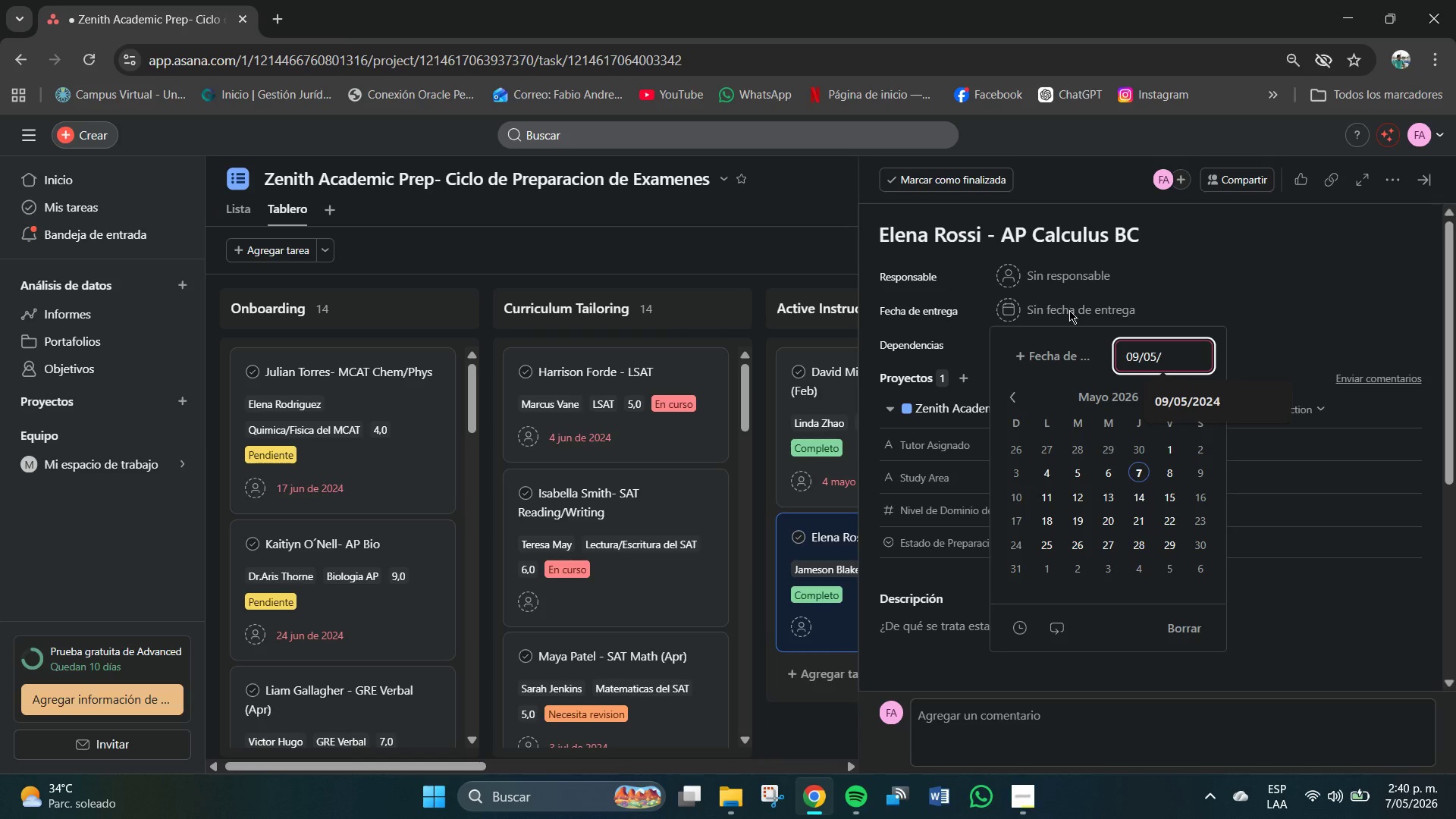 
key(Numpad2)
 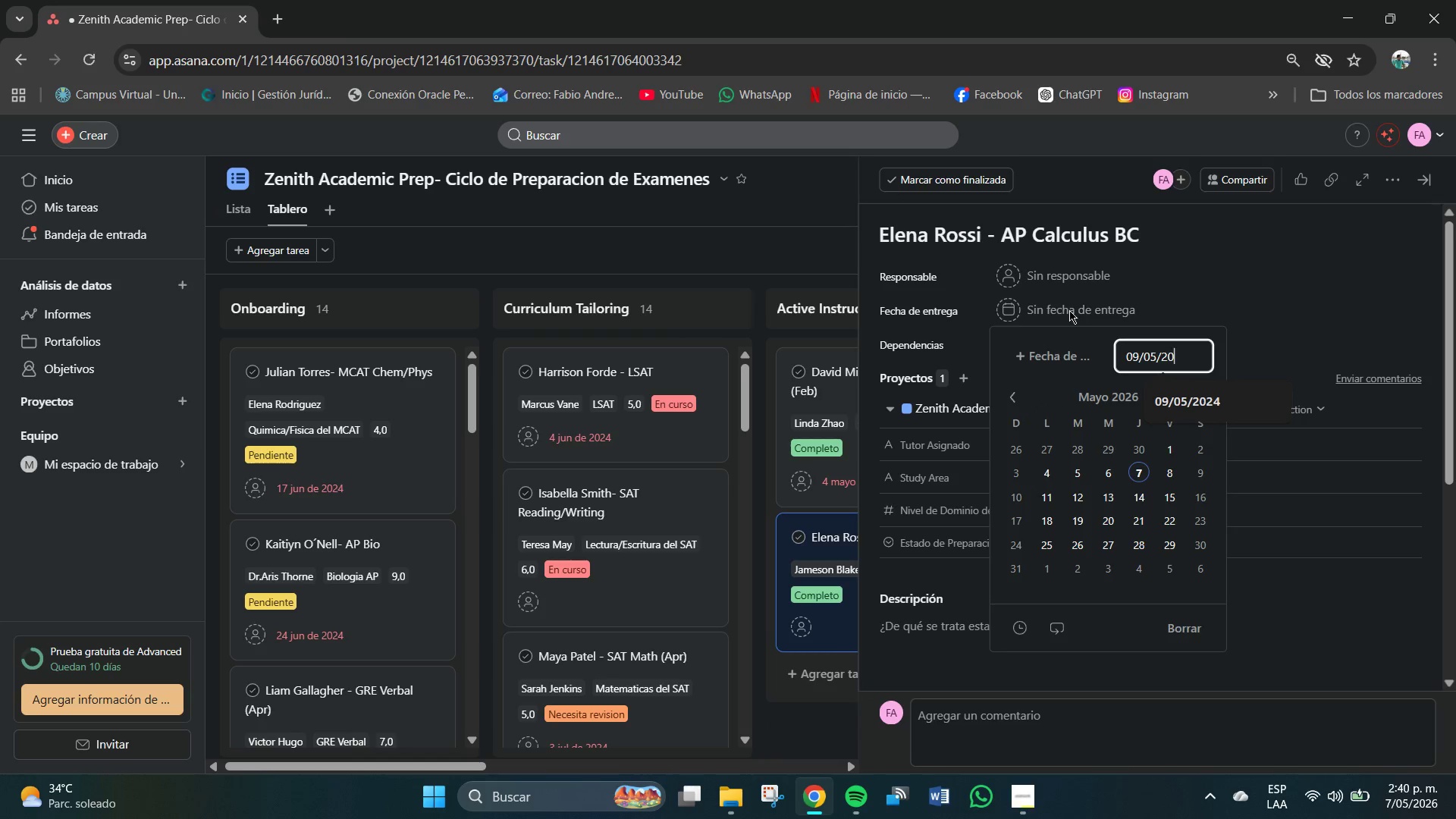 
key(Numpad0)
 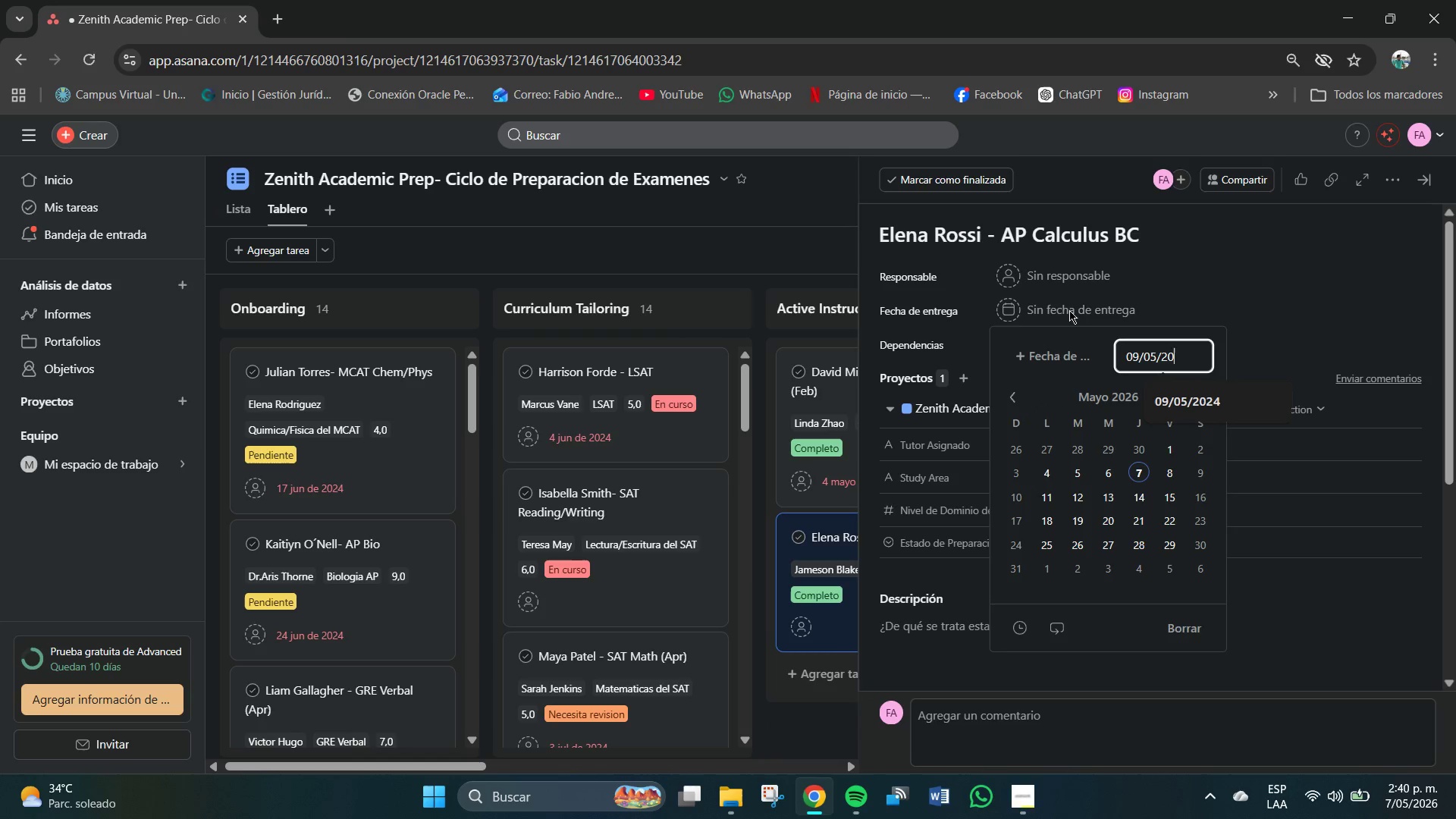 
key(Numpad2)
 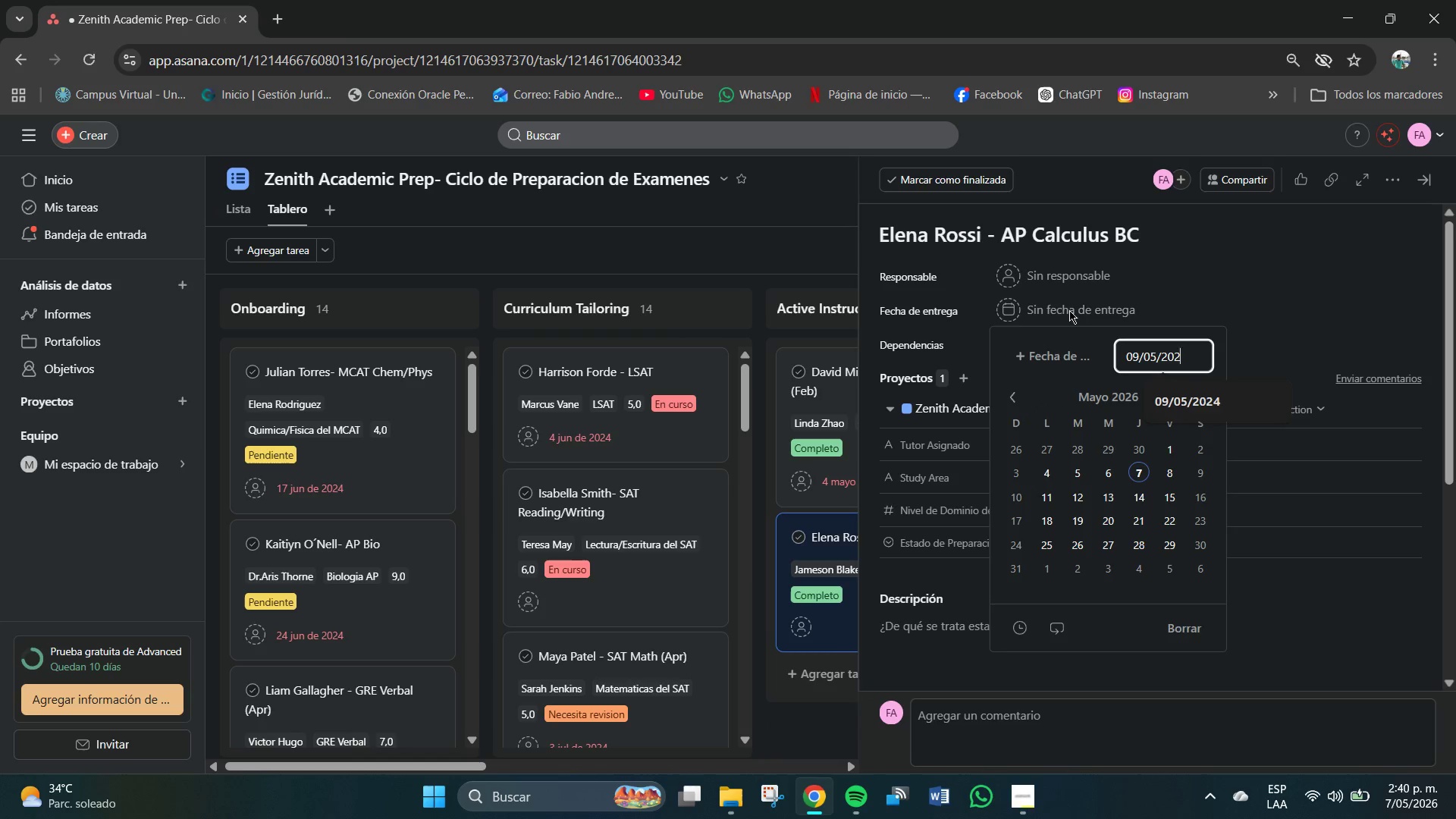 
key(Numpad4)
 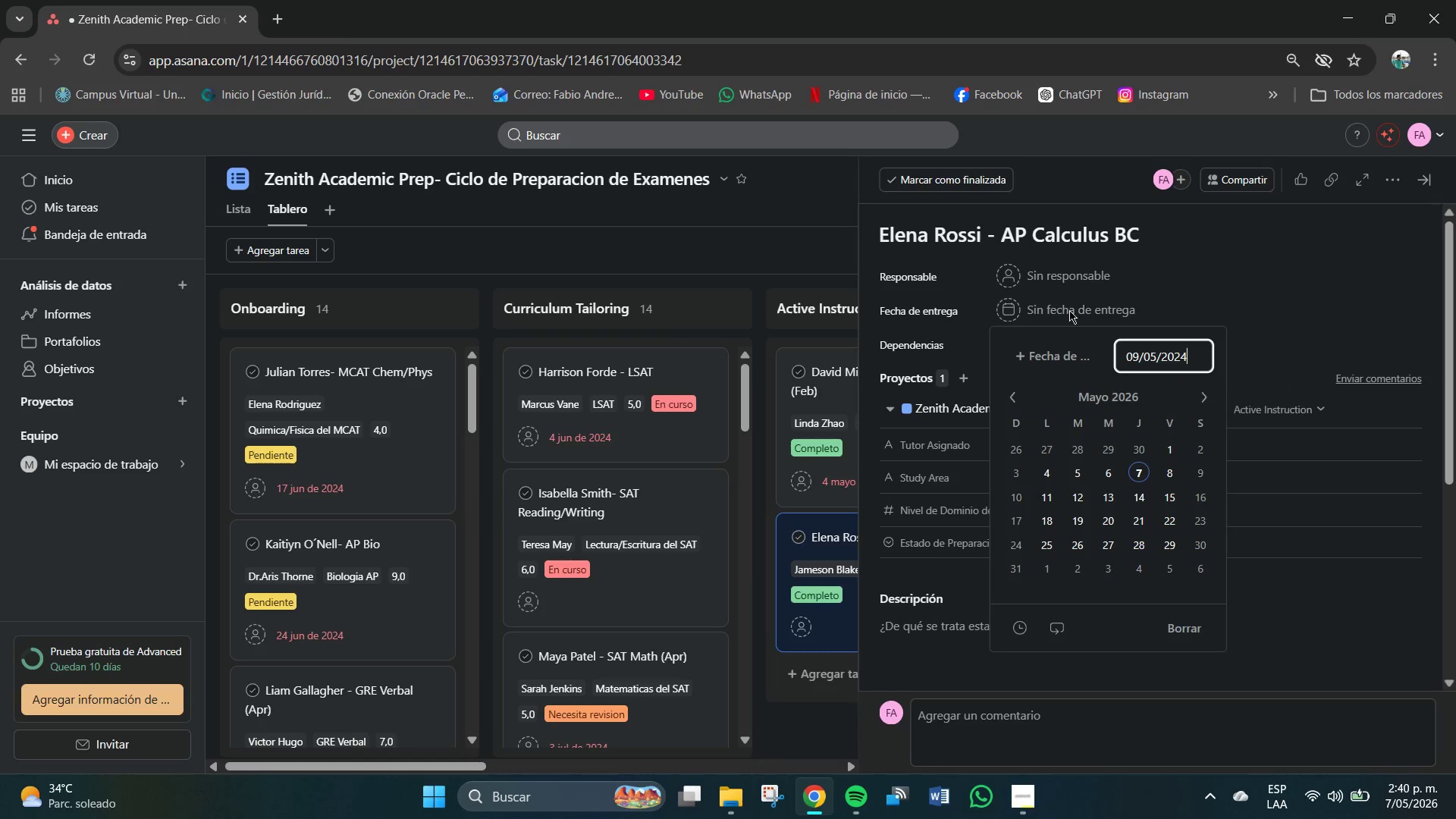 
key(NumpadEnter)
 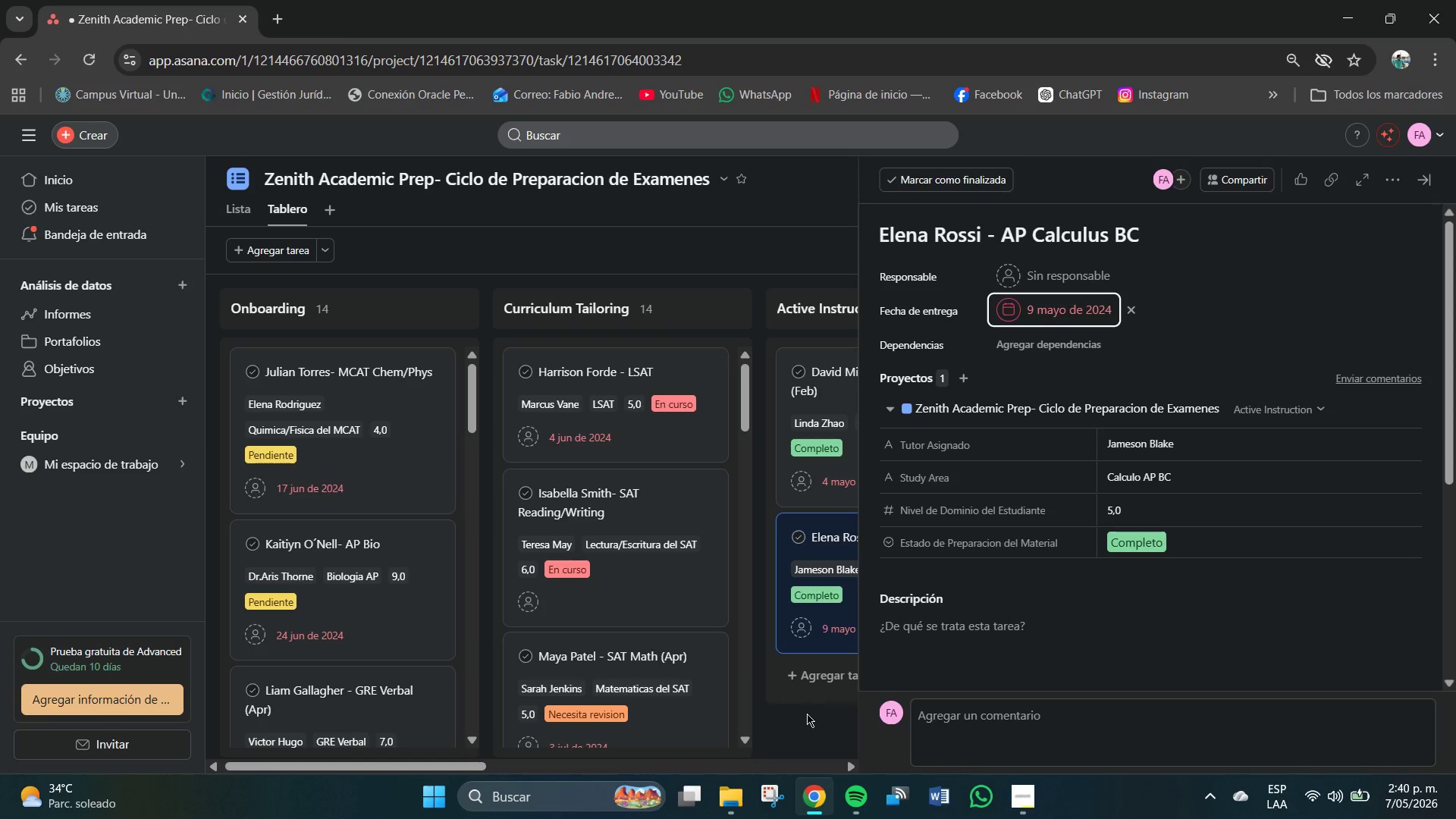 
scroll: coordinate [883, 506], scroll_direction: down, amount: 4.0
 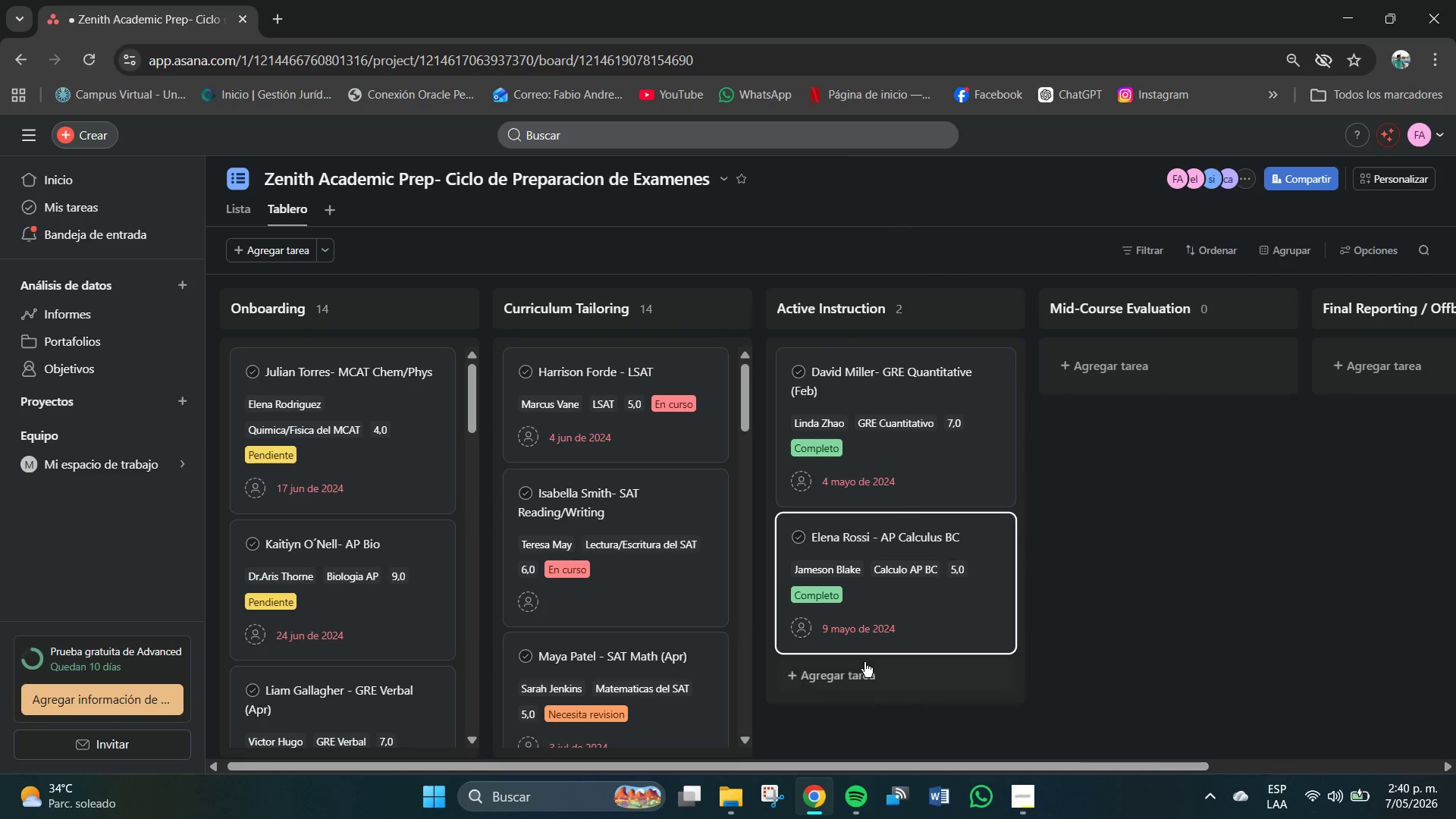 
left_click([836, 676])
 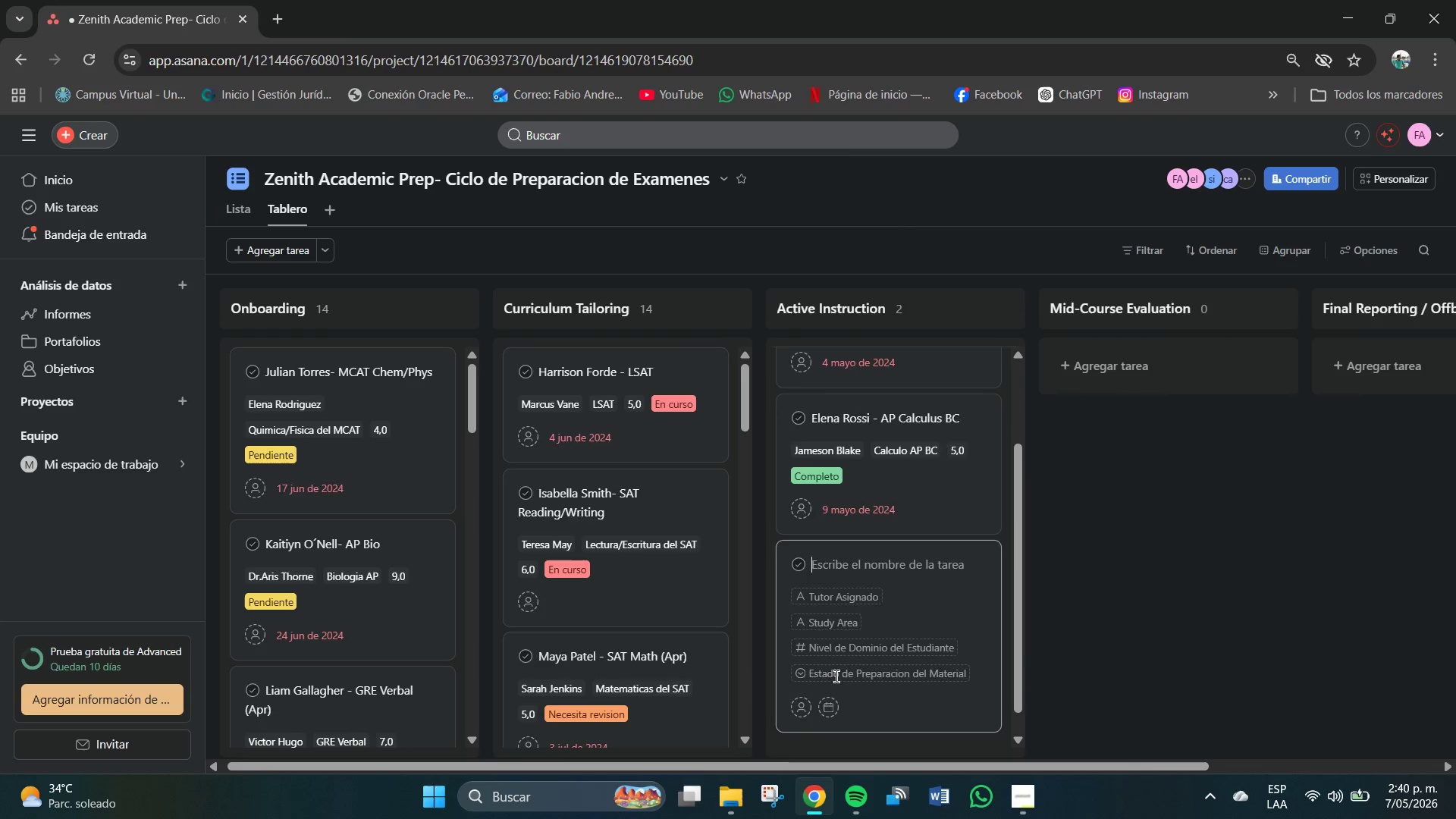 
scroll: coordinate [836, 676], scroll_direction: down, amount: 4.0
 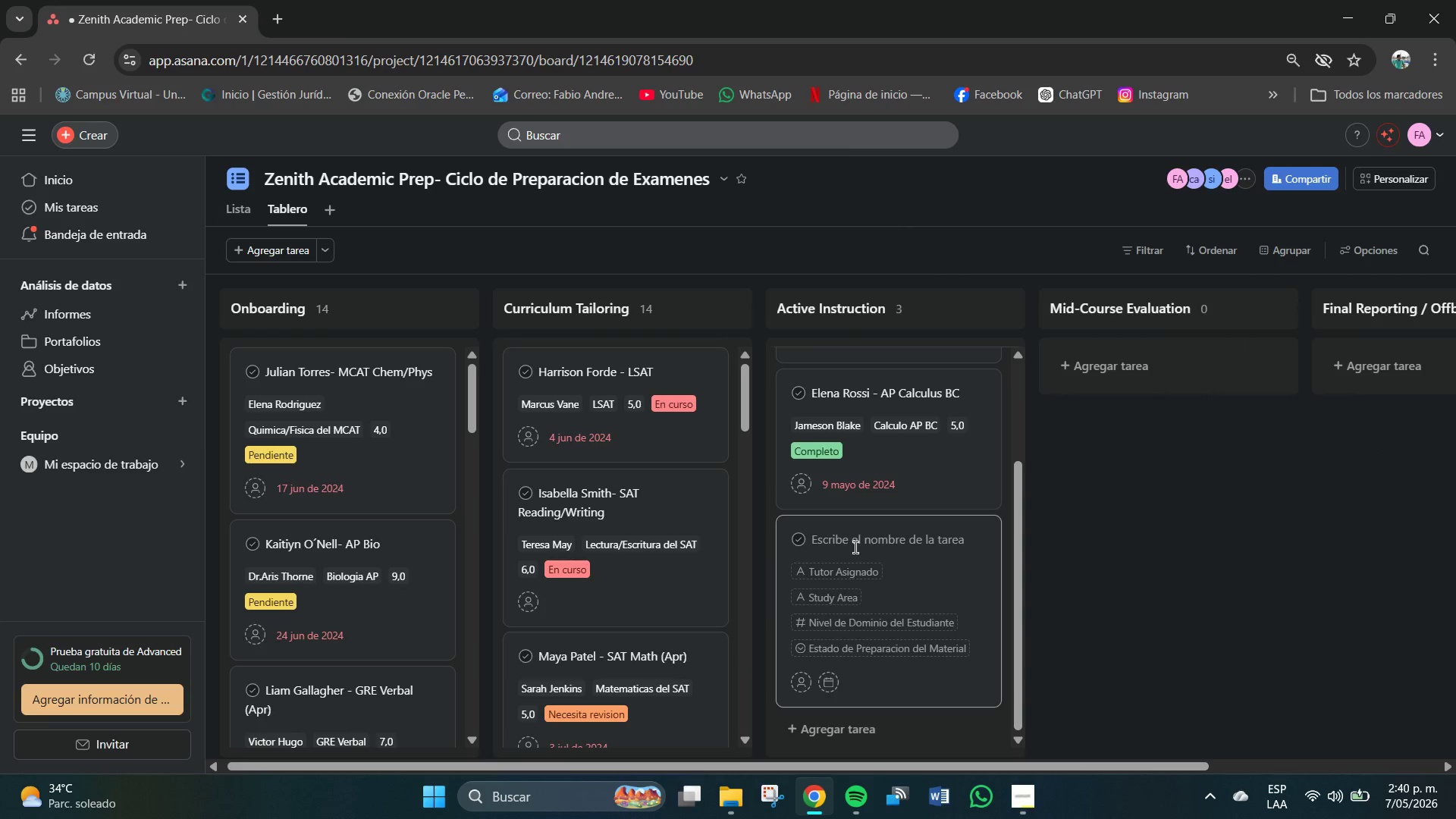 
left_click([879, 542])
 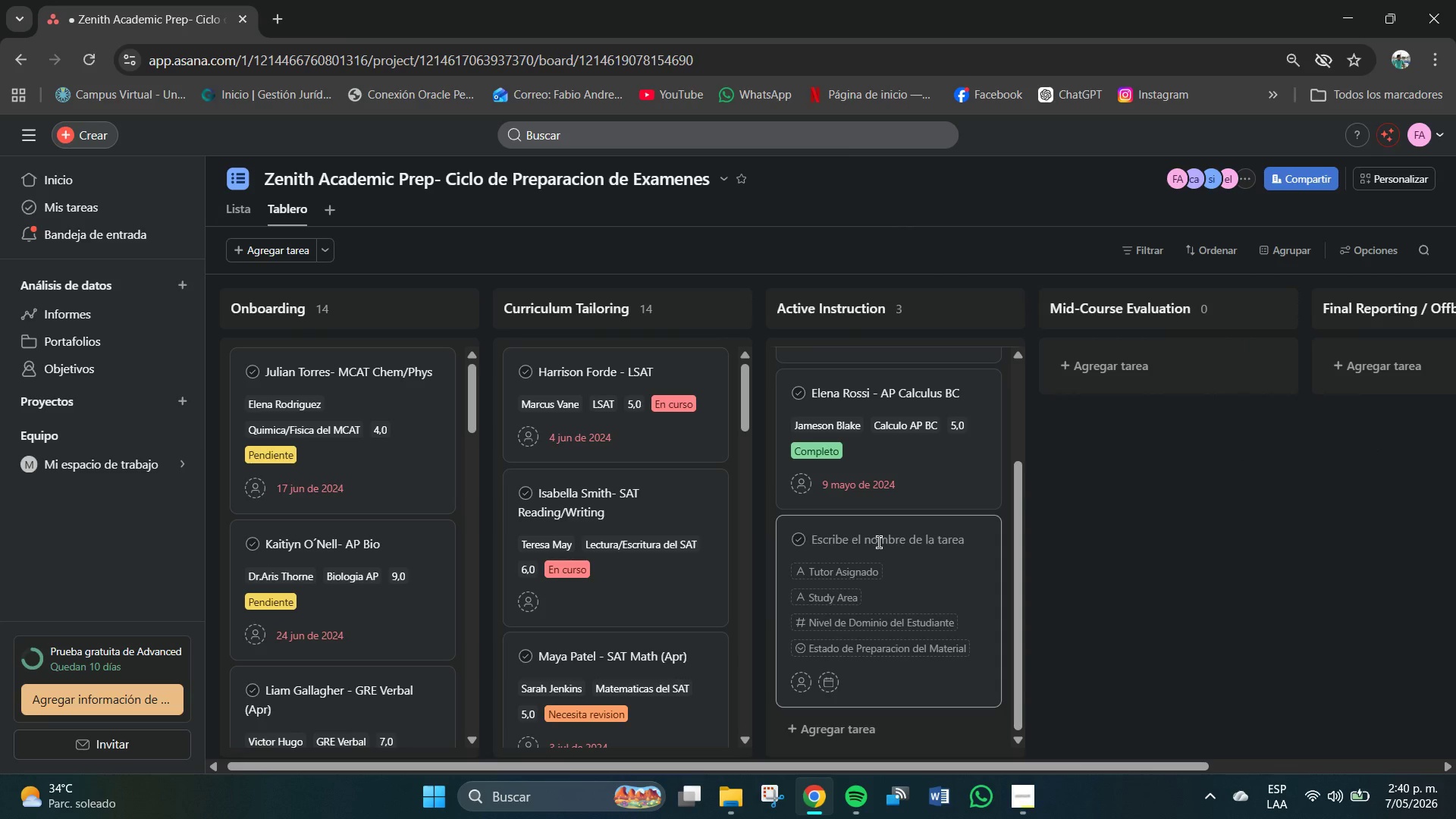 
type(Franl)
key(Backspace)
type(klin Wu - GMAT)
 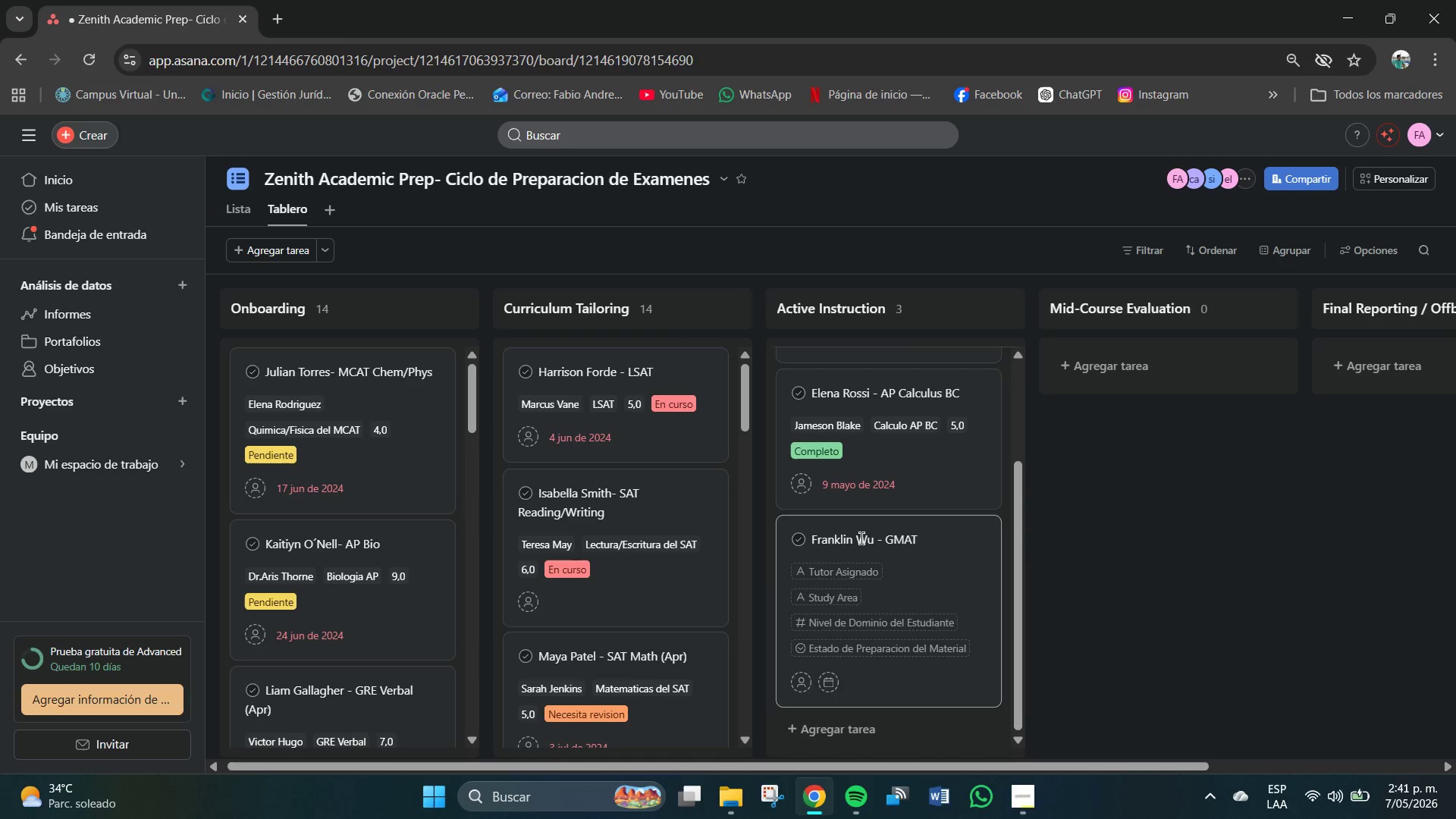 
mouse_move([853, 596])
 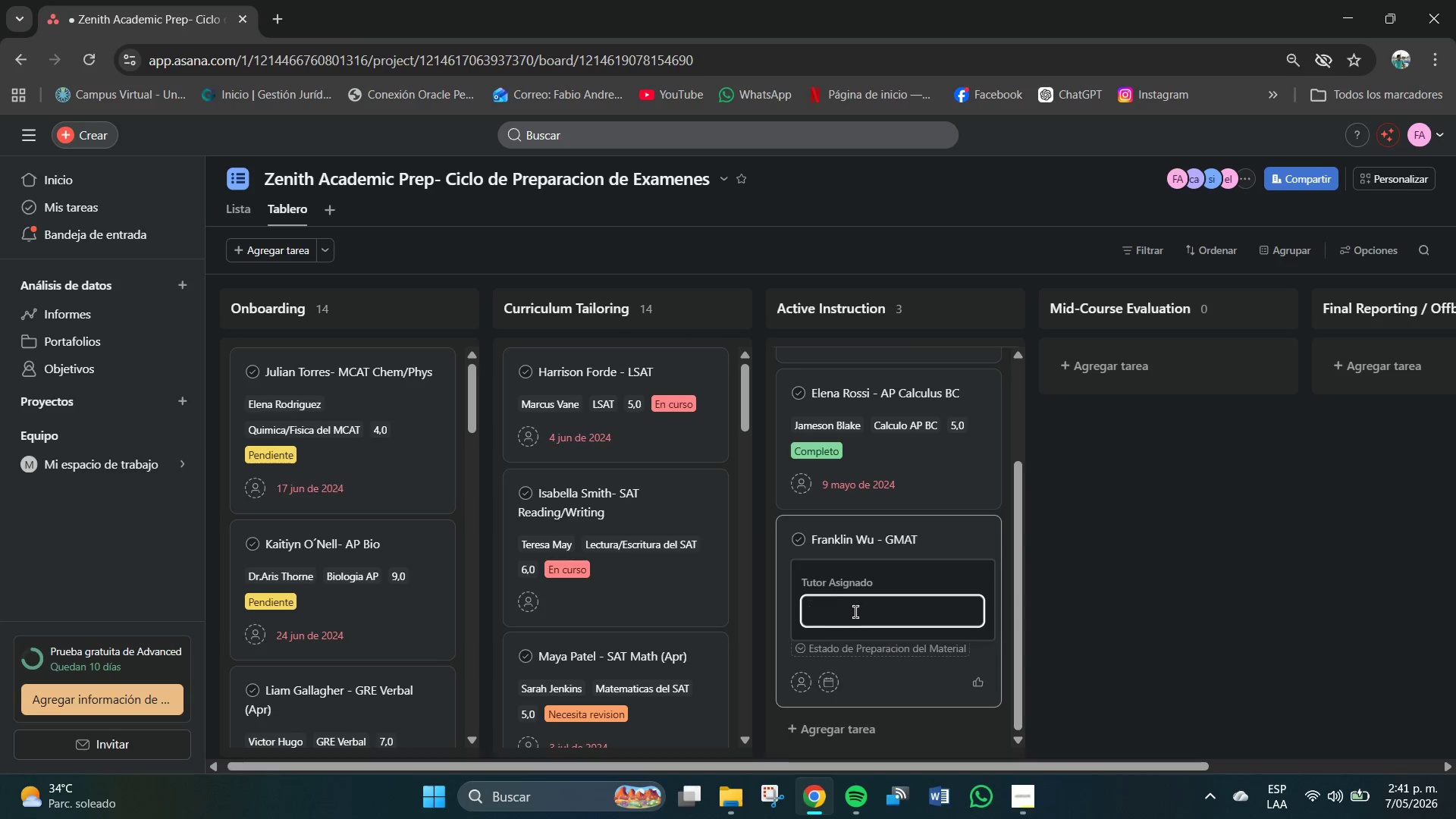 
left_click([855, 613])
 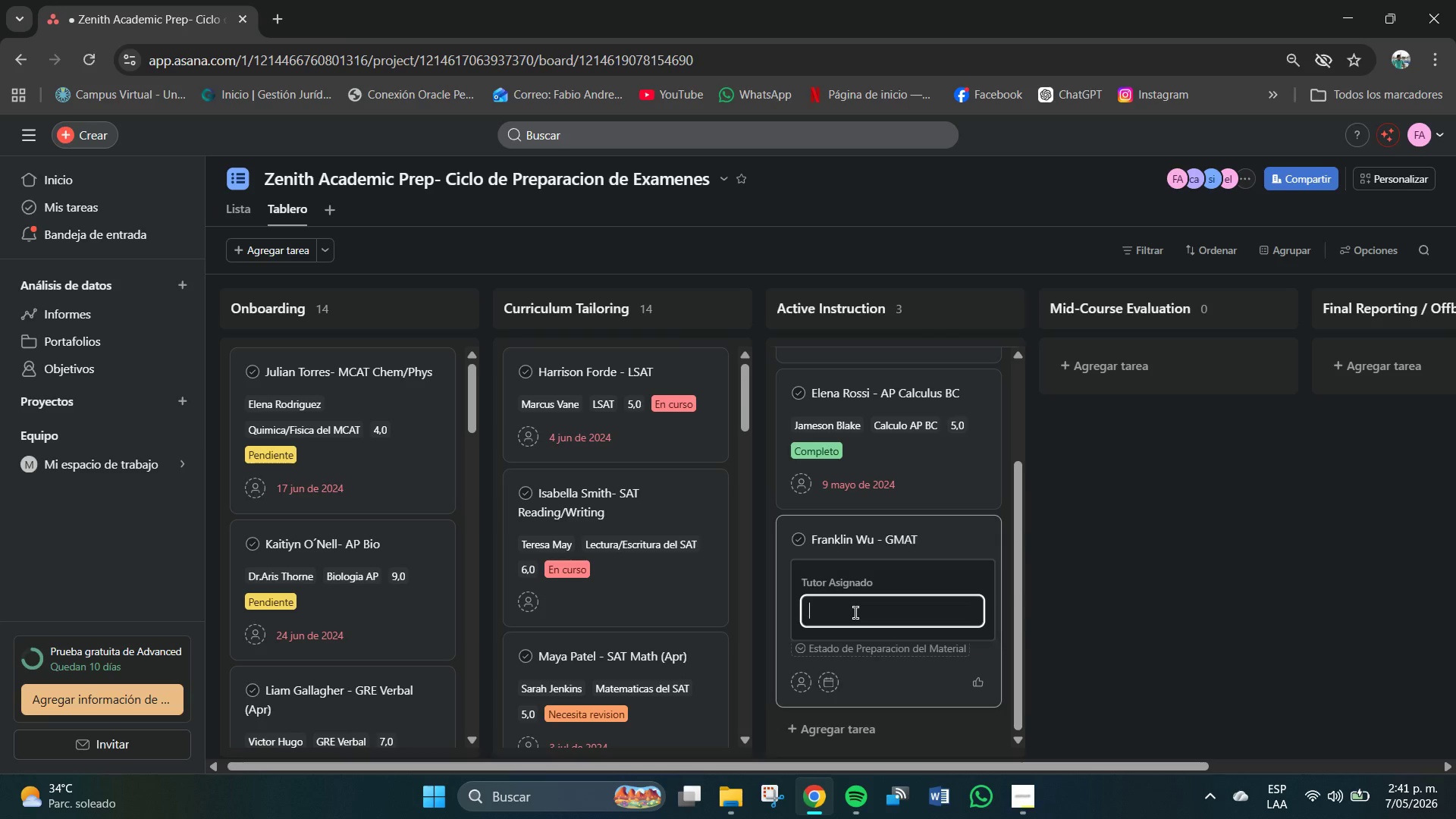 
type(Samuel WWhitfled)
key(Backspace)
type(`d)
key(Backspace)
key(Backspace)
type(ld)
 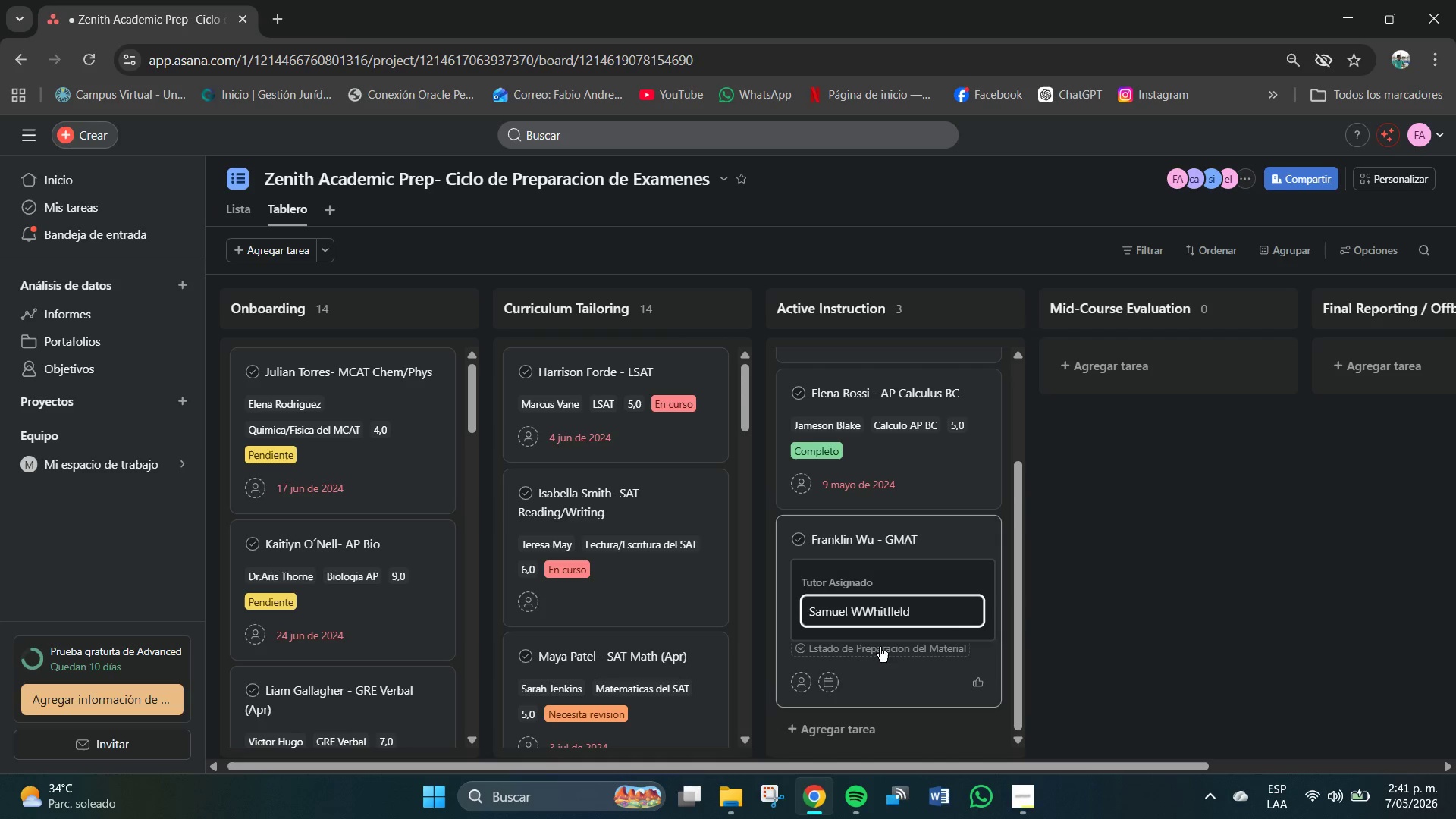 
key(Enter)
 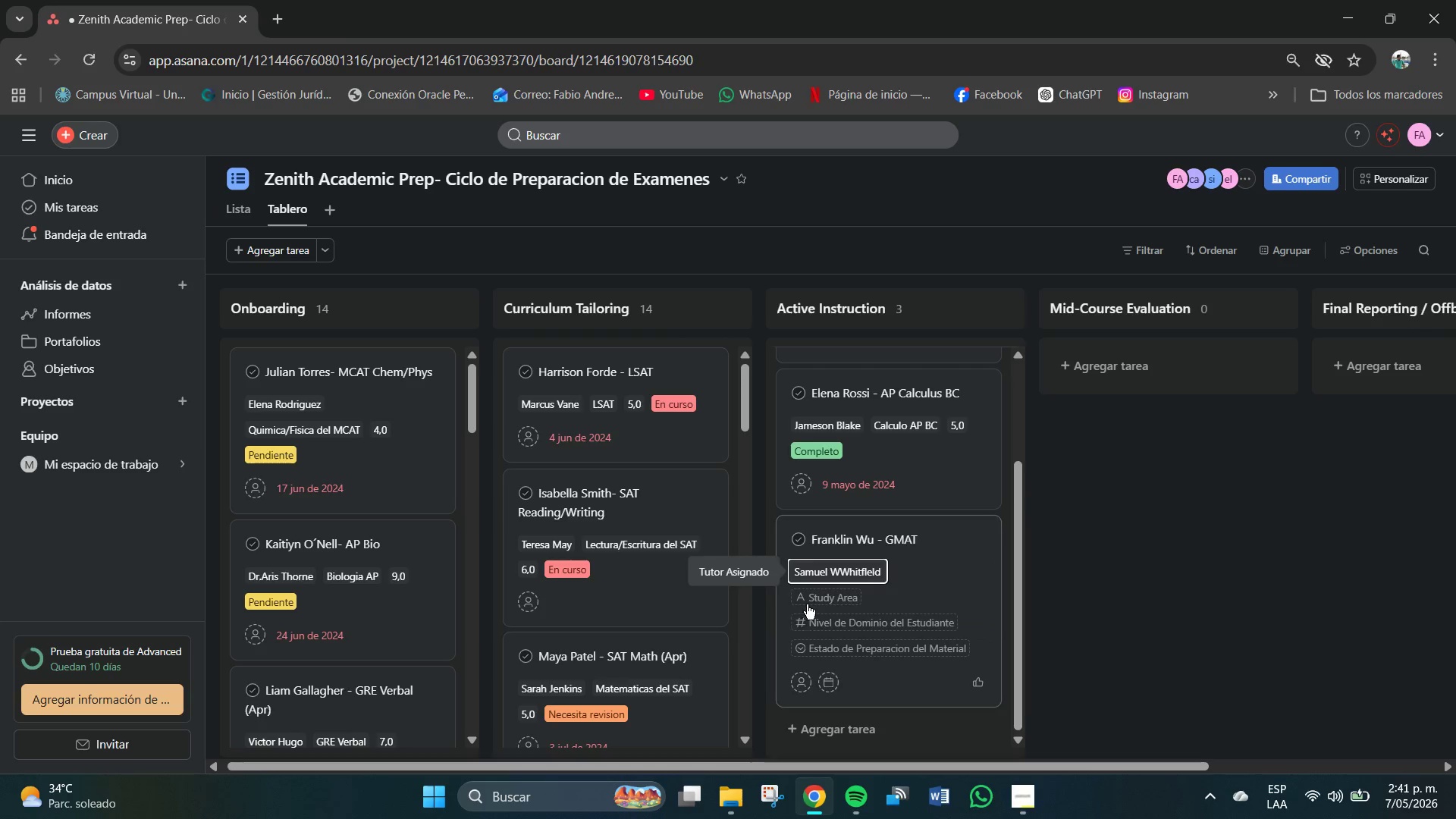 
left_click([817, 599])
 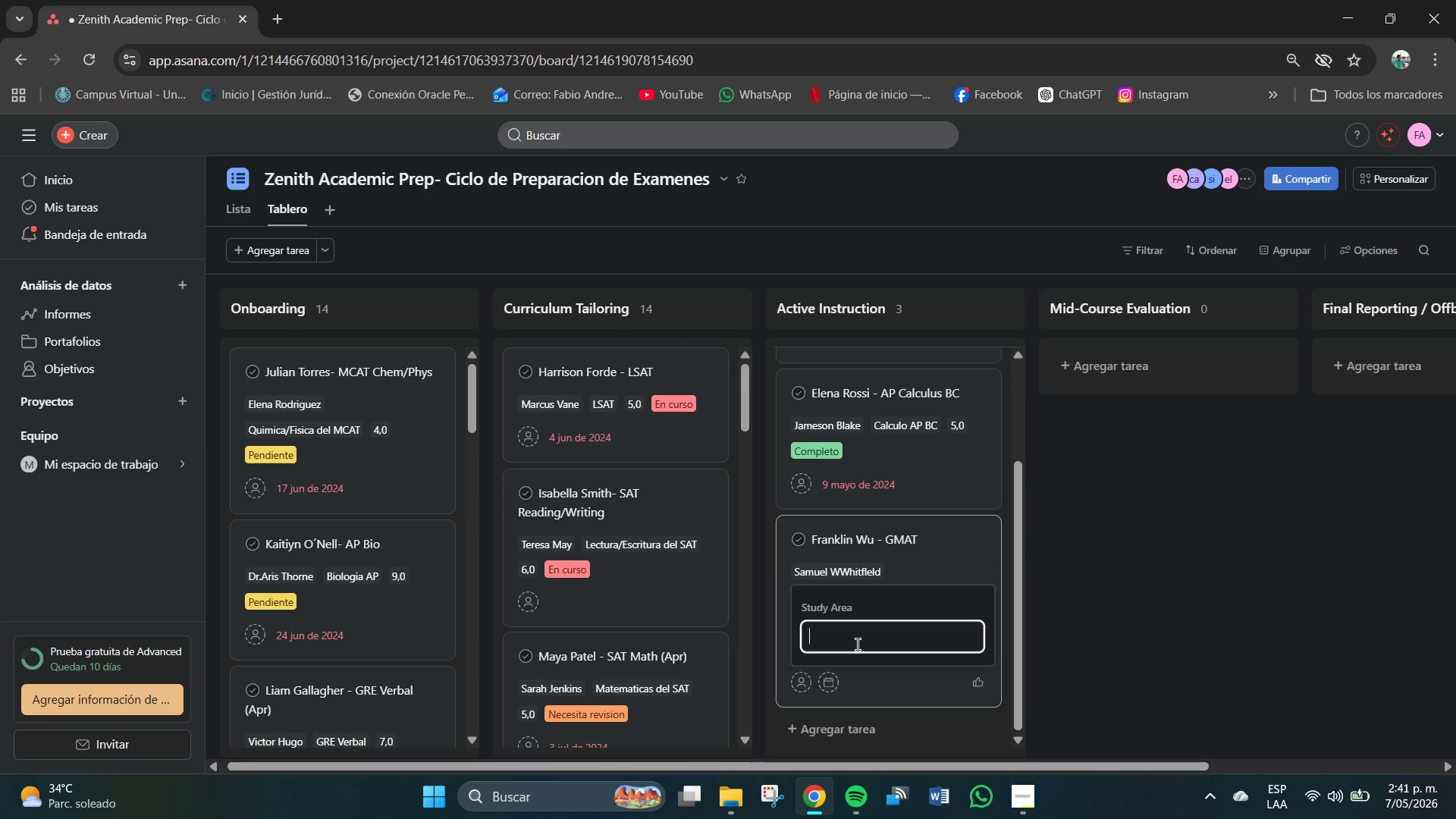 
left_click([858, 642])
 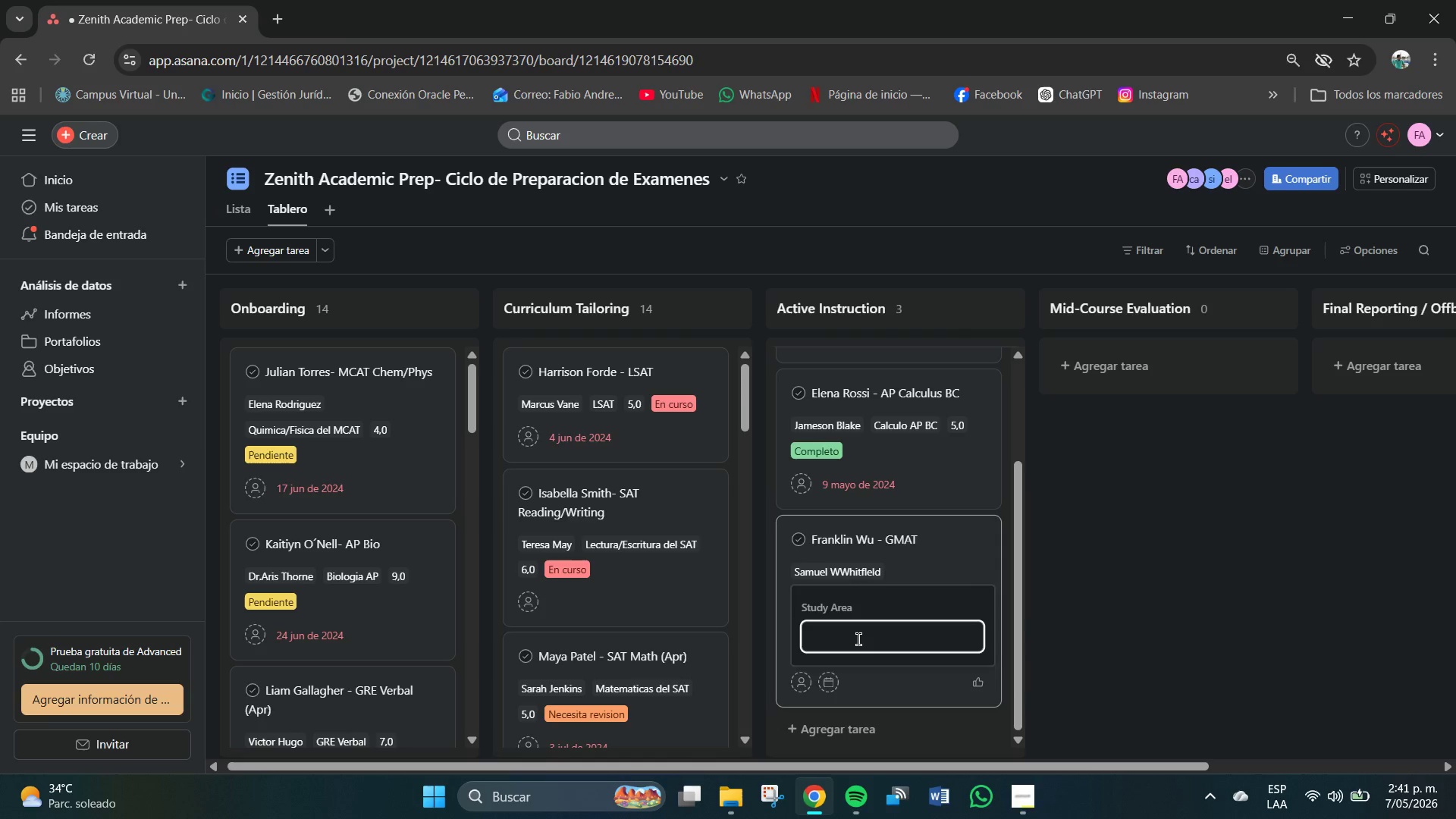 
type(GMAR)
key(Backspace)
type(R)
key(Backspace)
type(T)
 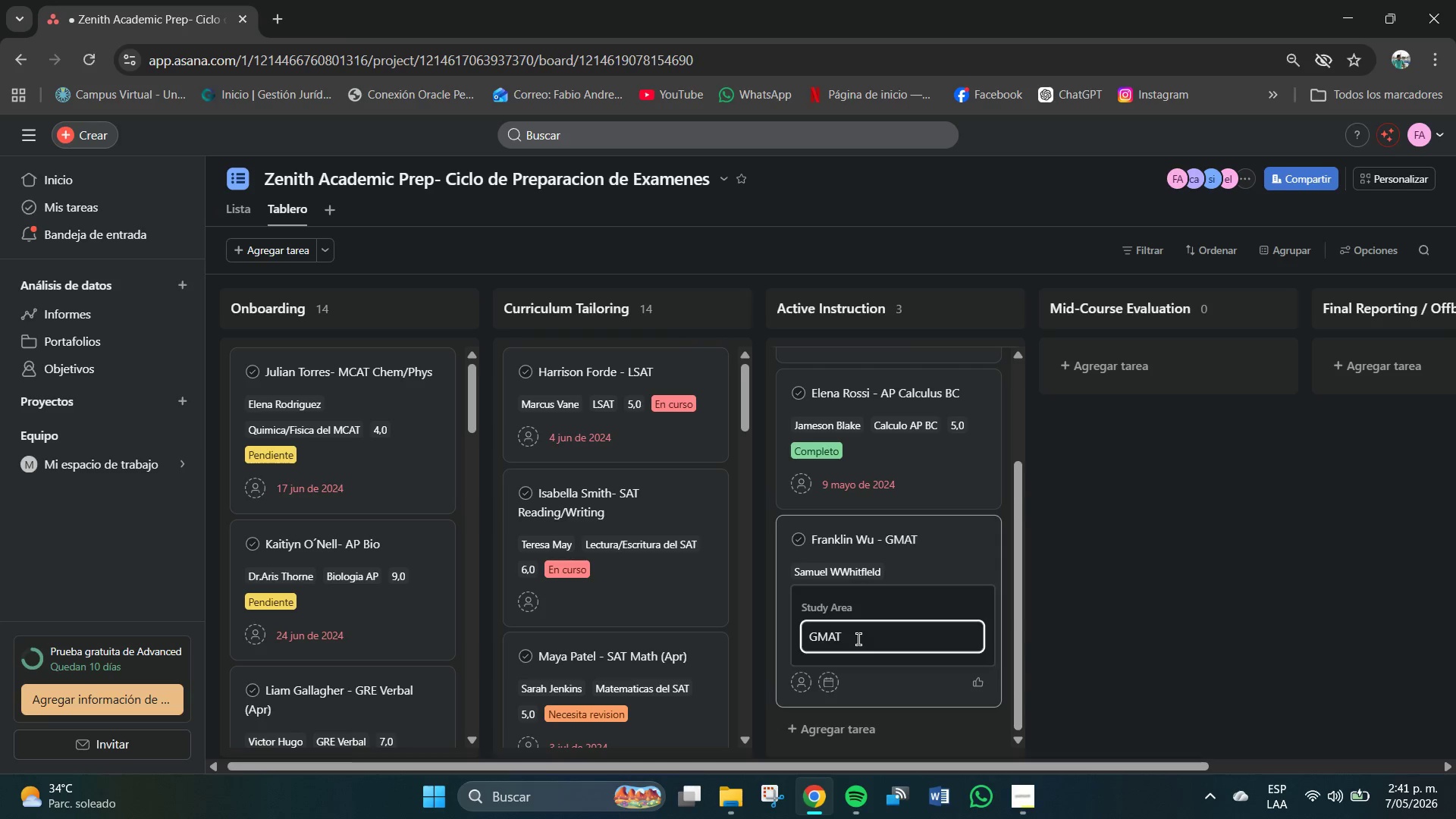 
key(Enter)
 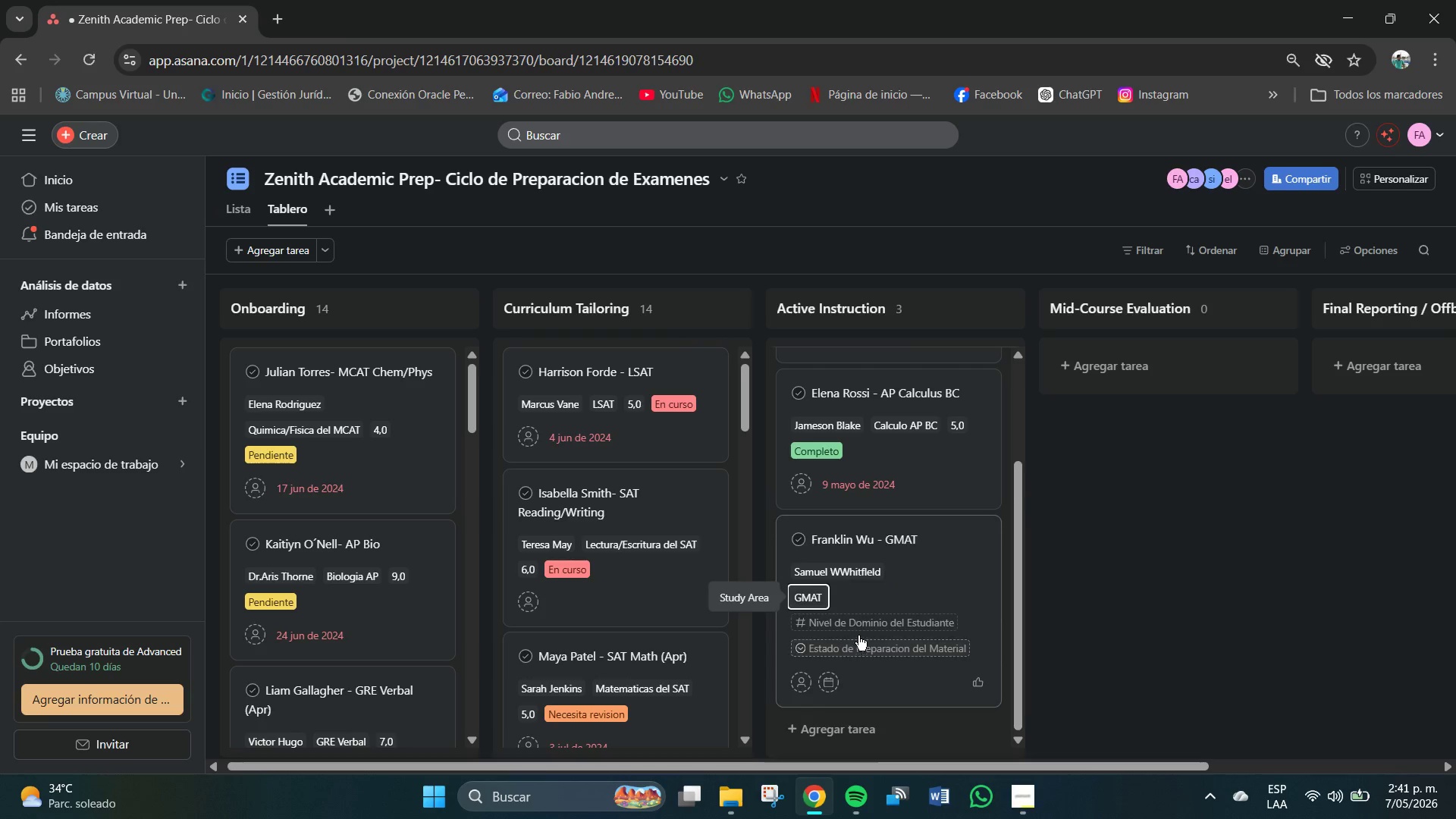 
left_click([858, 629])
 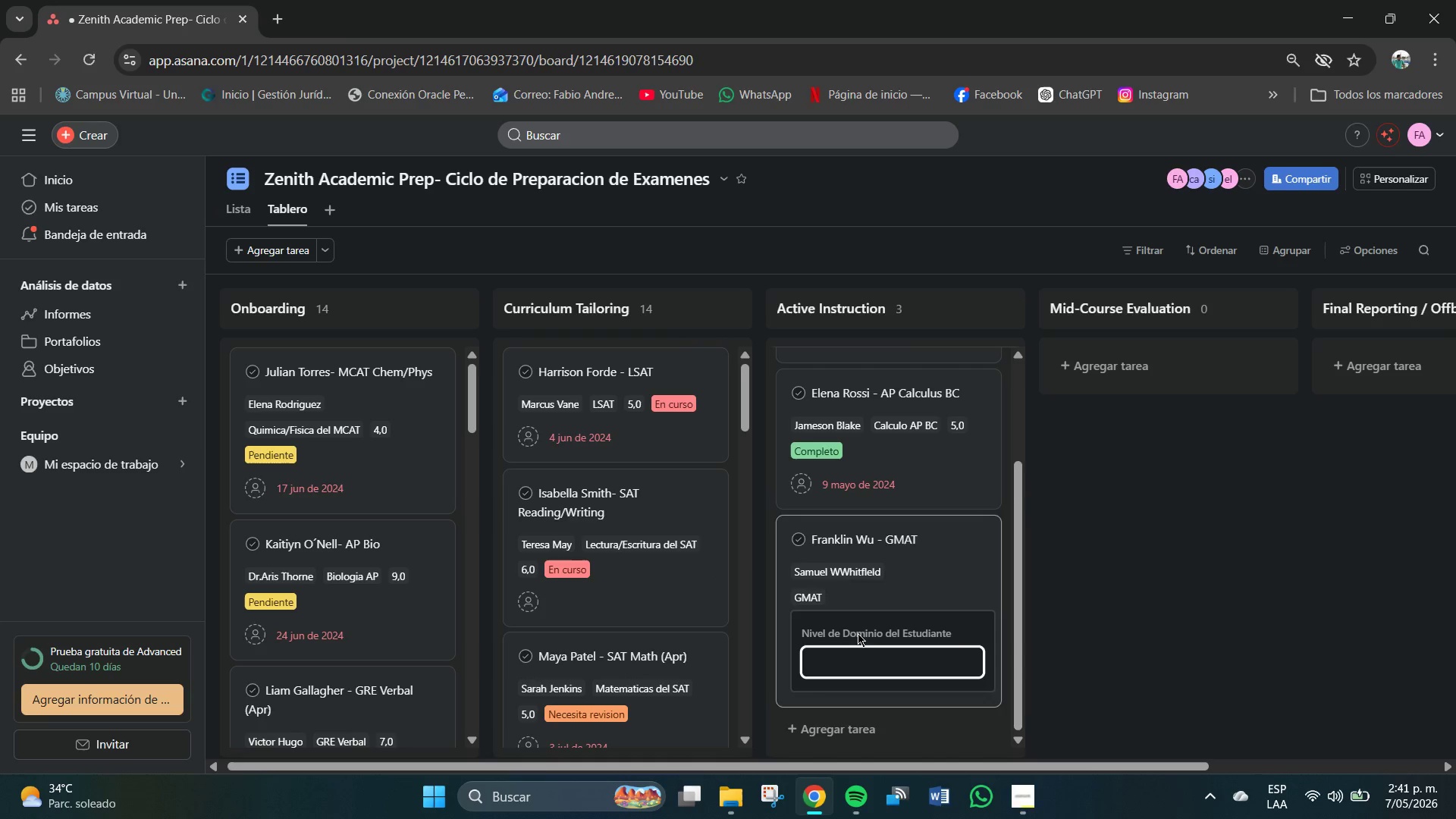 
left_click([854, 657])
 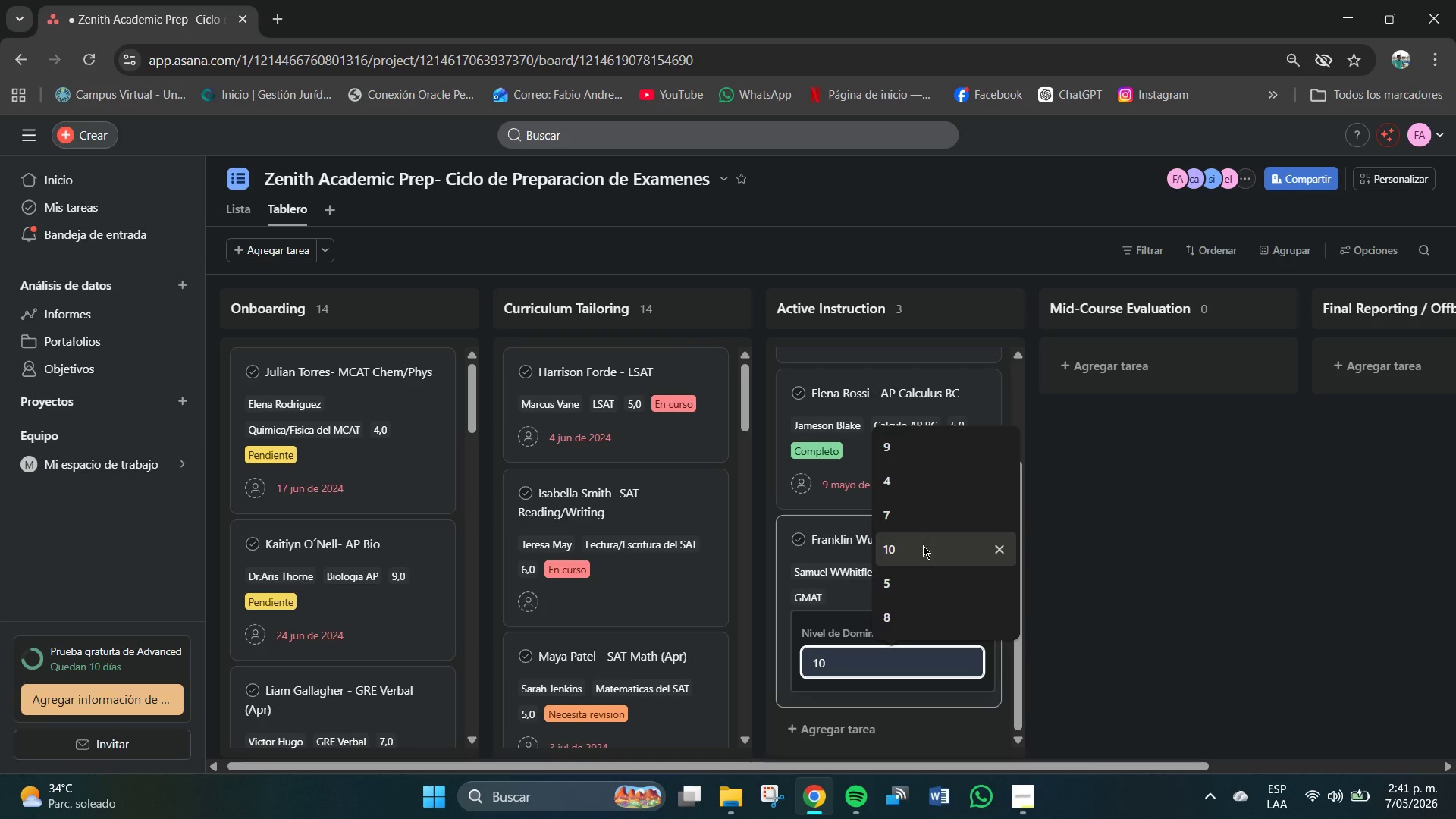 
left_click([909, 616])
 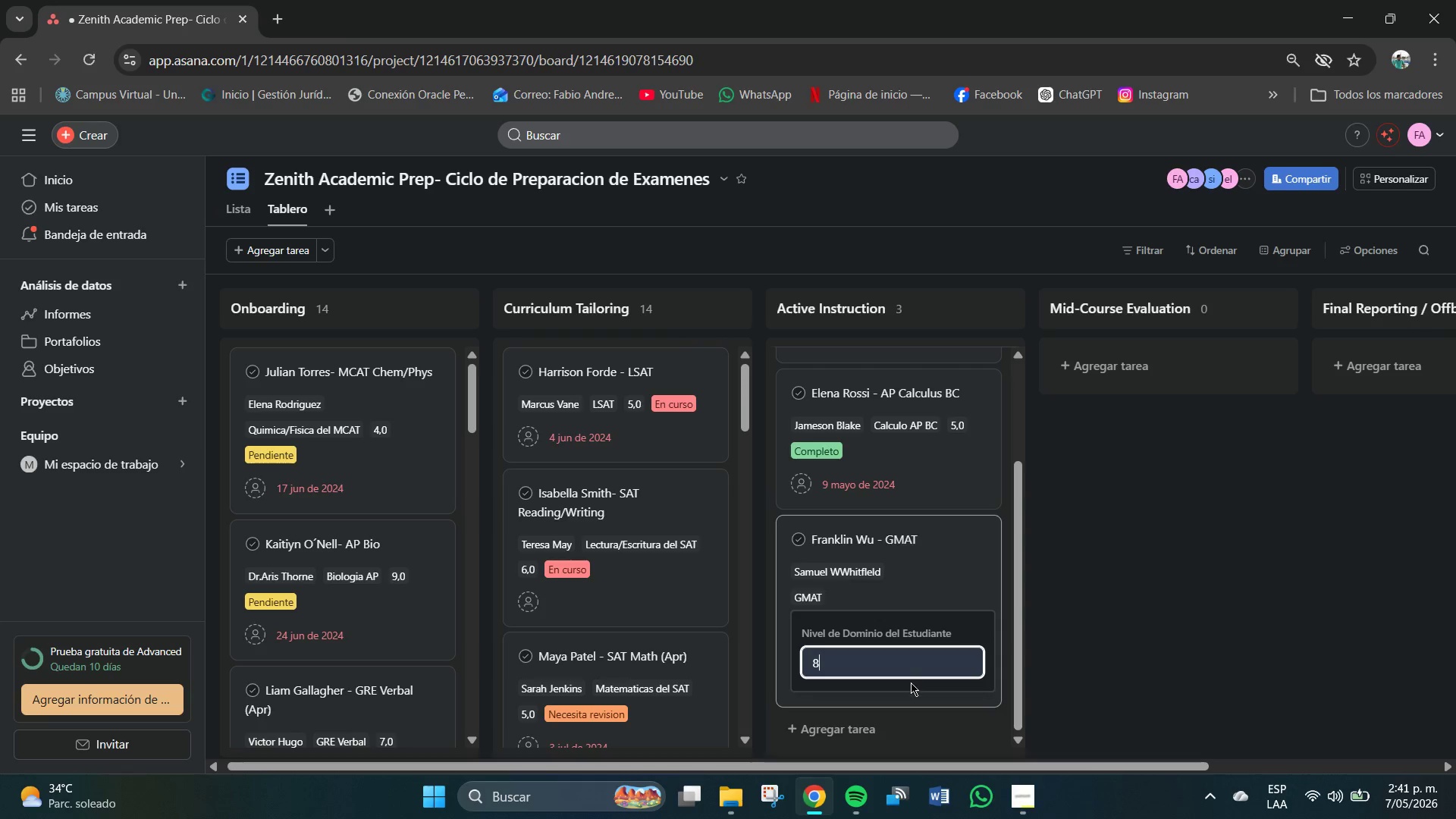 
key(Enter)
 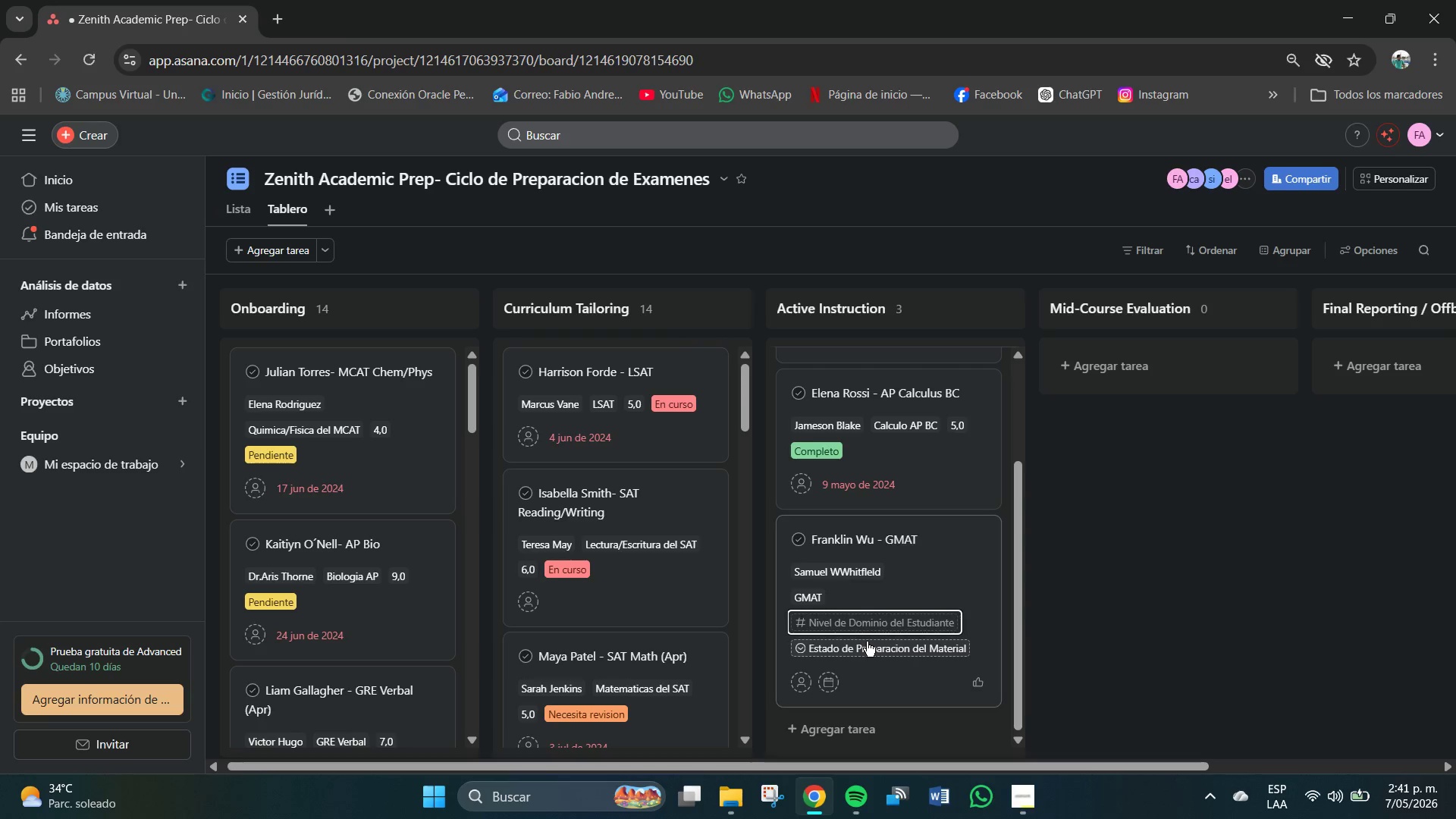 
left_click([867, 642])
 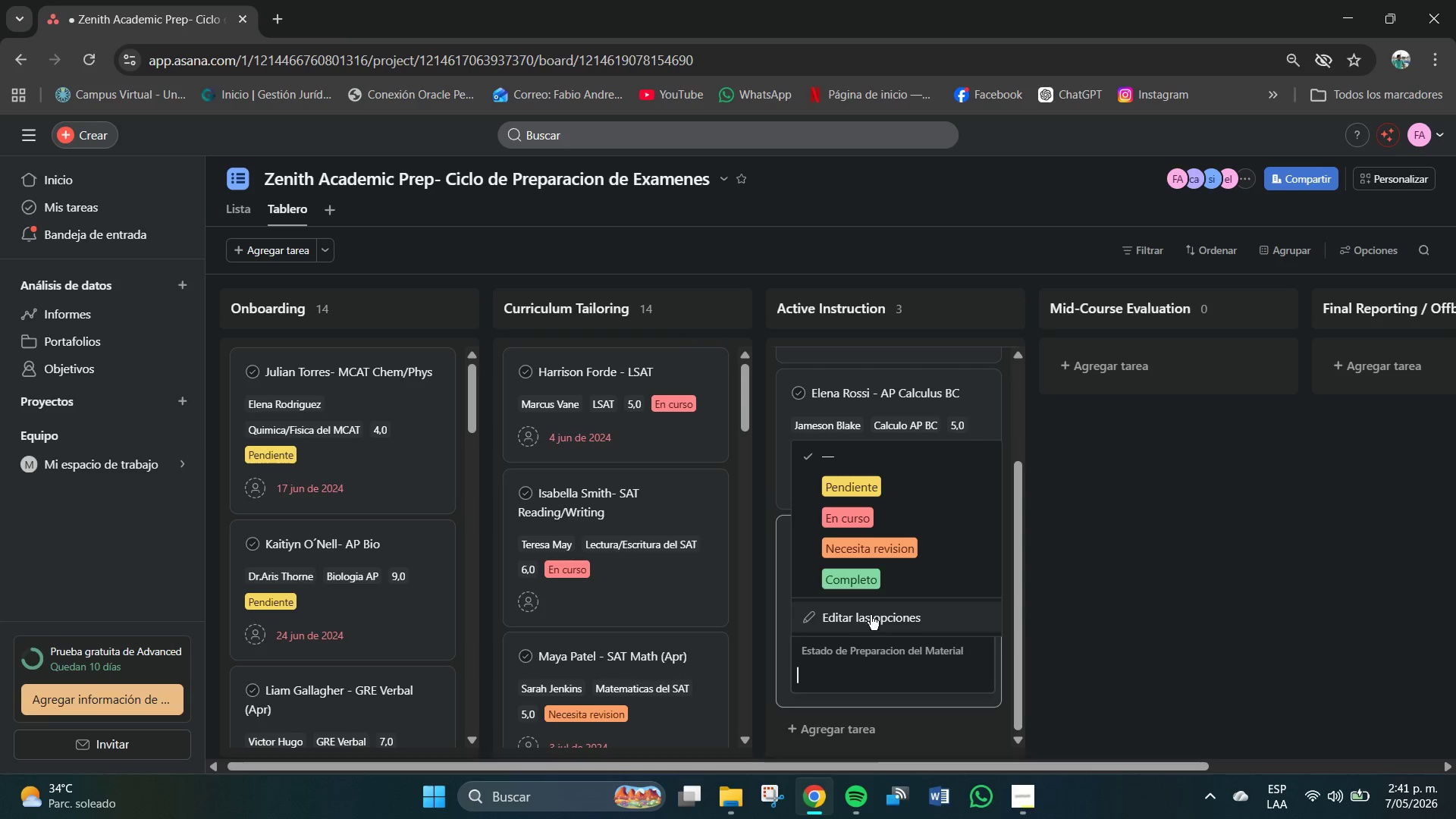 
left_click([857, 585])
 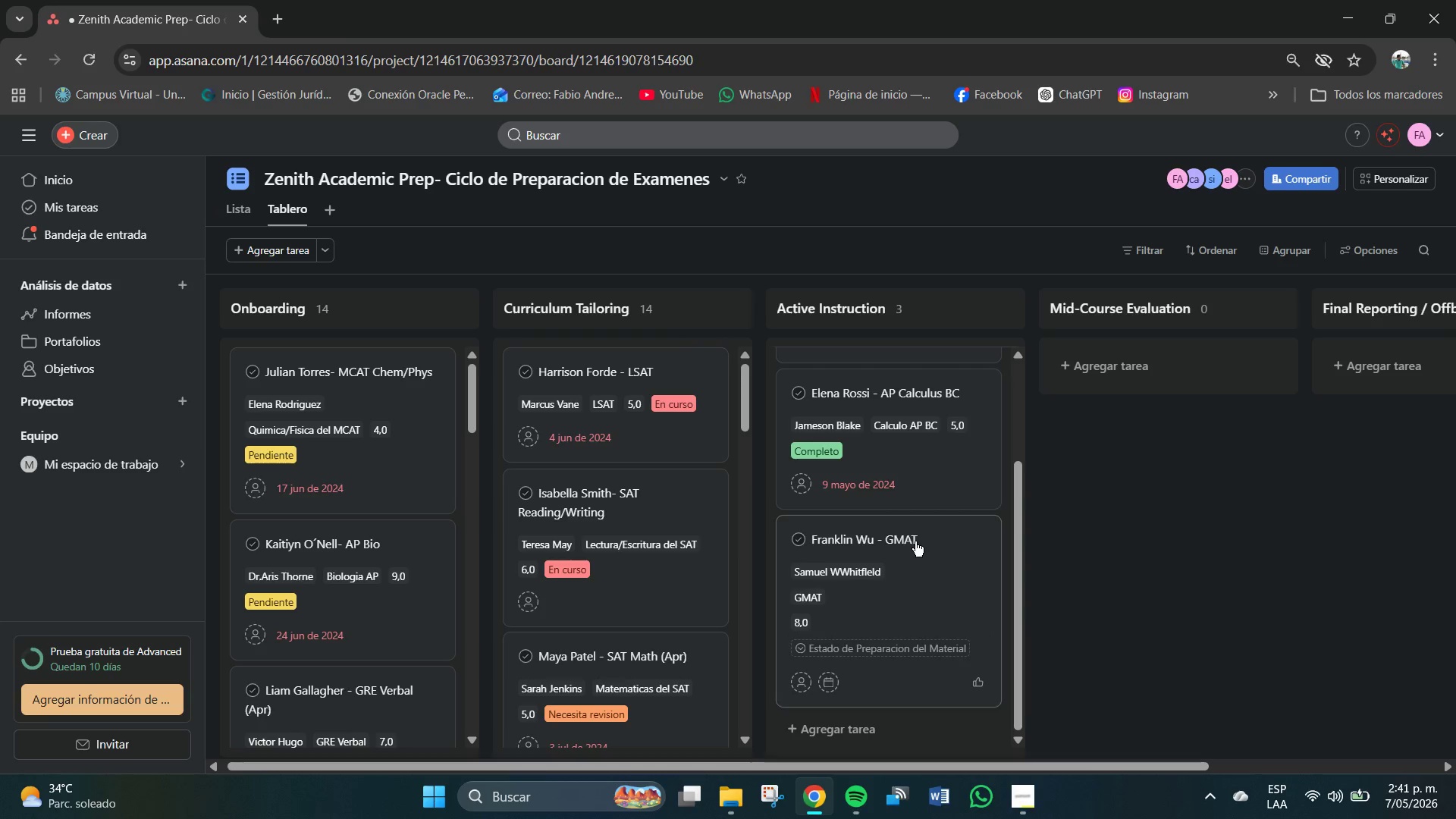 
left_click([915, 540])
 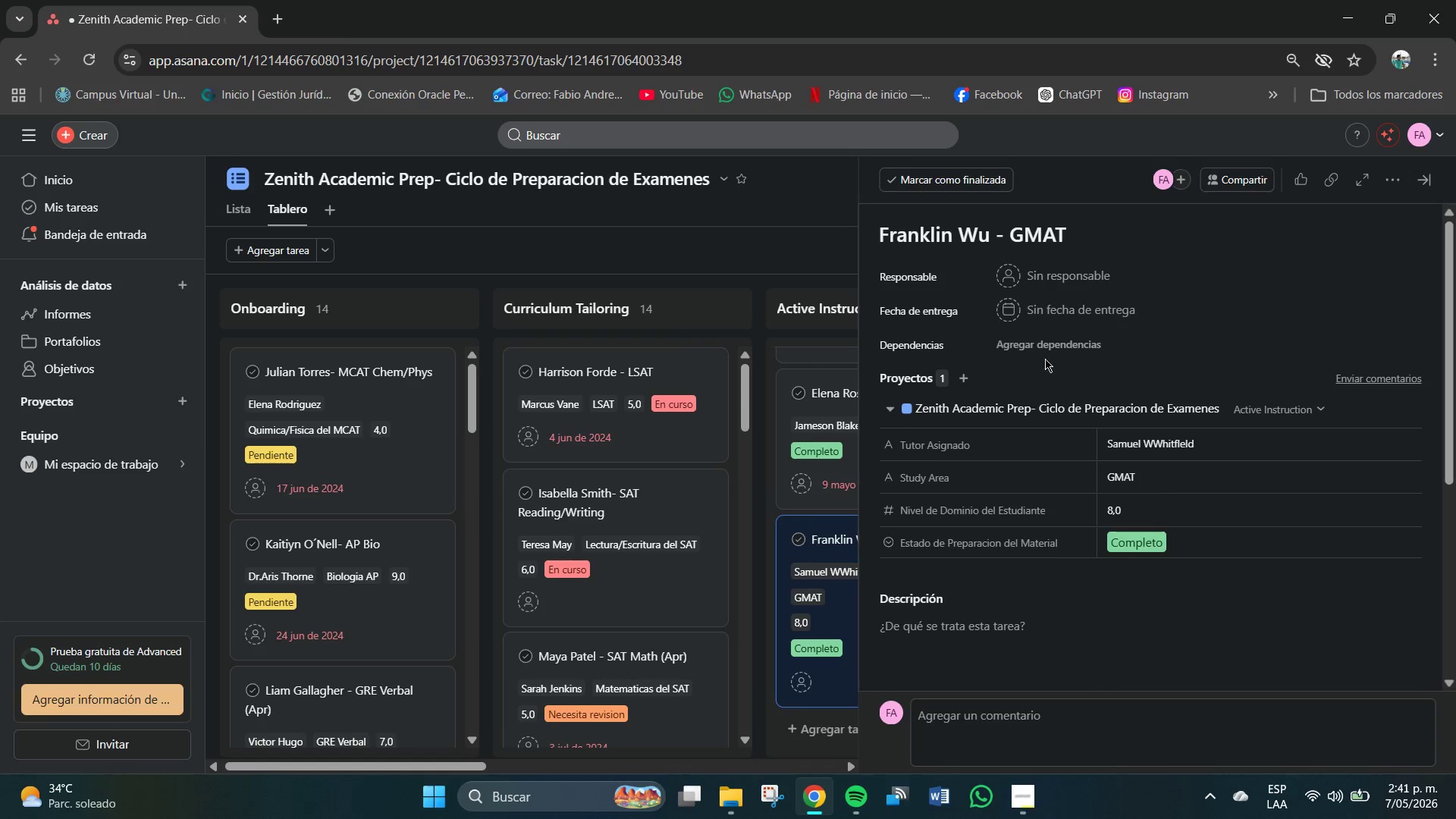 
left_click([1052, 322])
 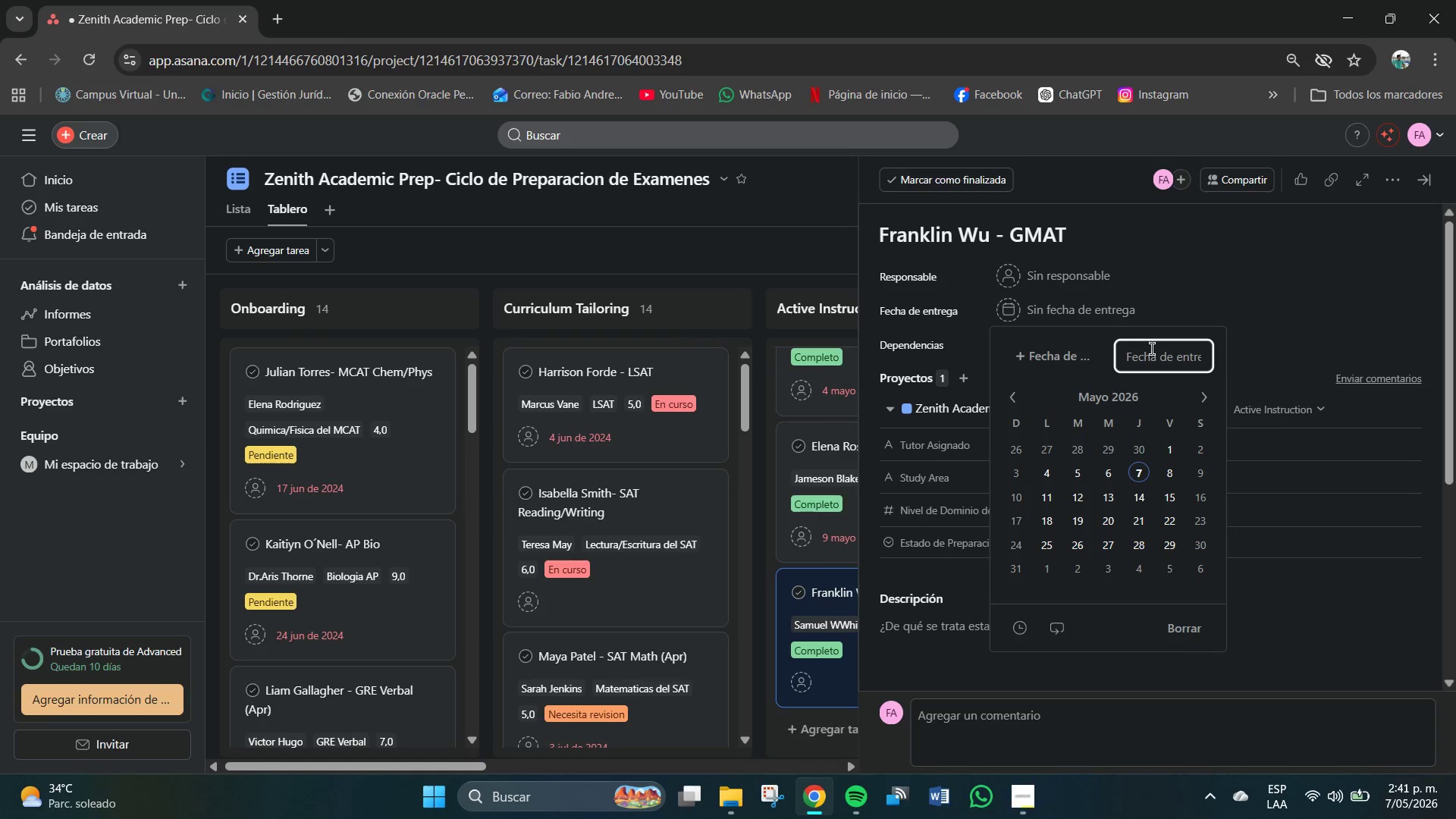 
left_click([1155, 352])
 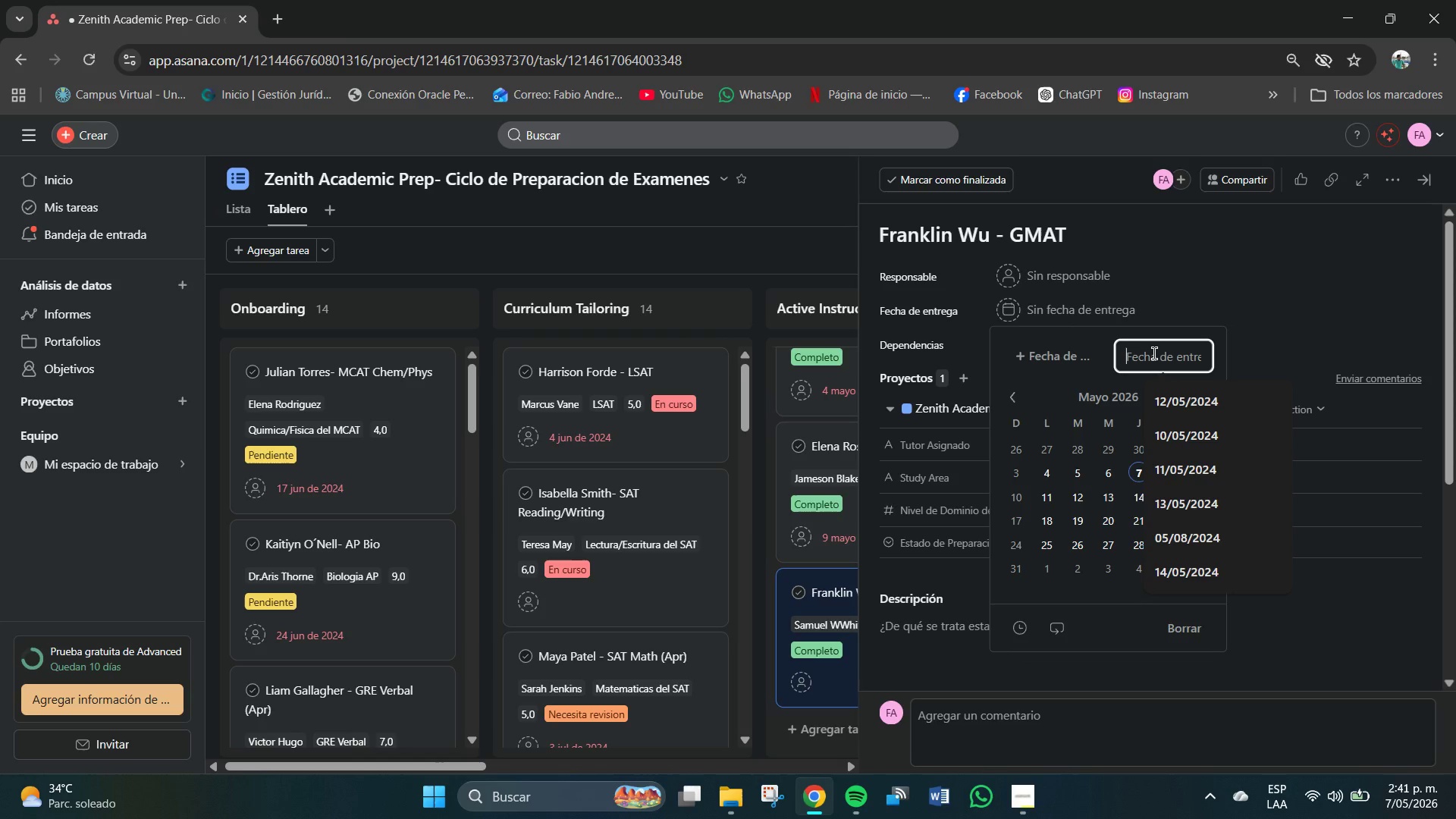 
key(Numpad2)
 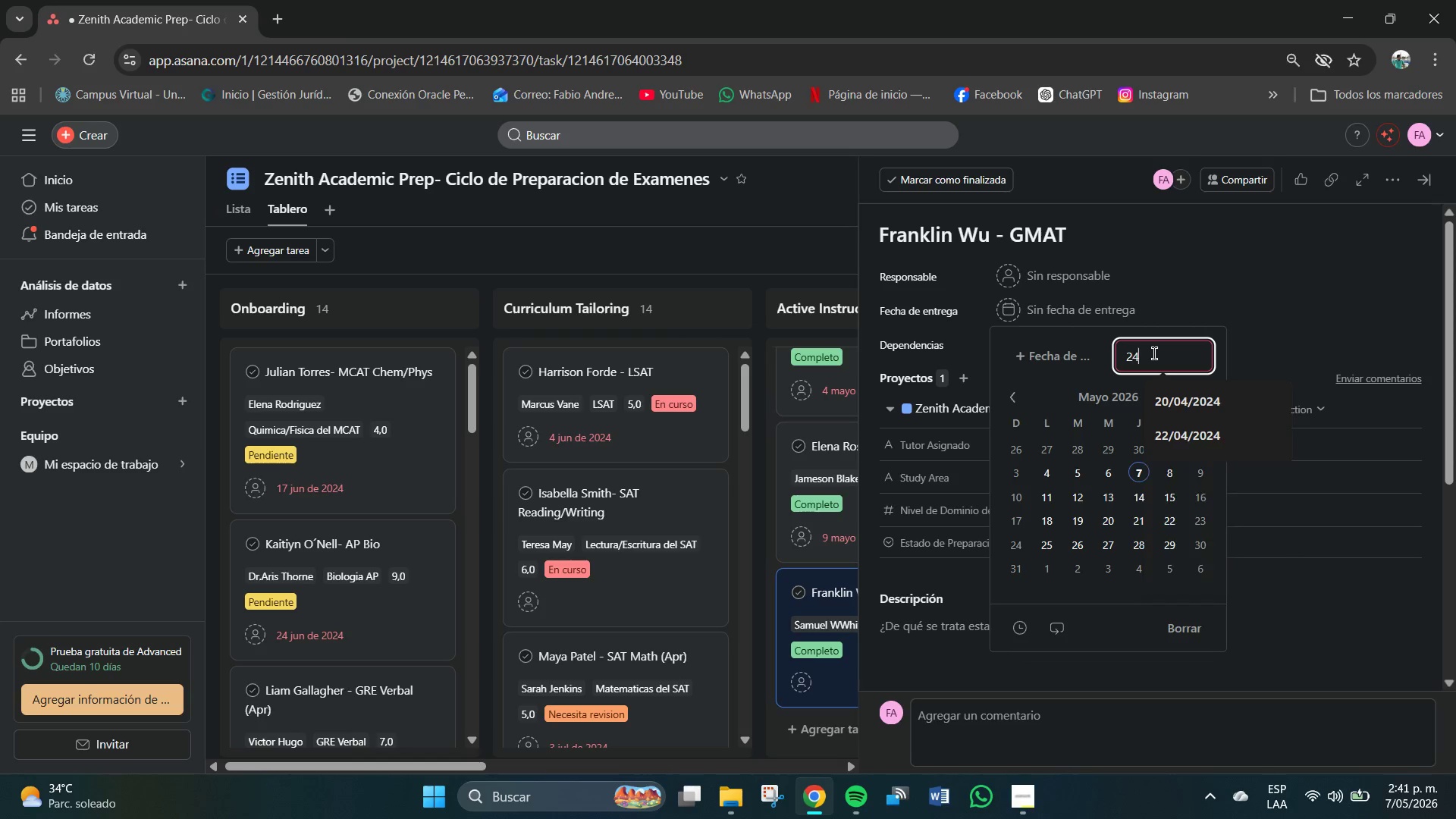 
key(Numpad4)
 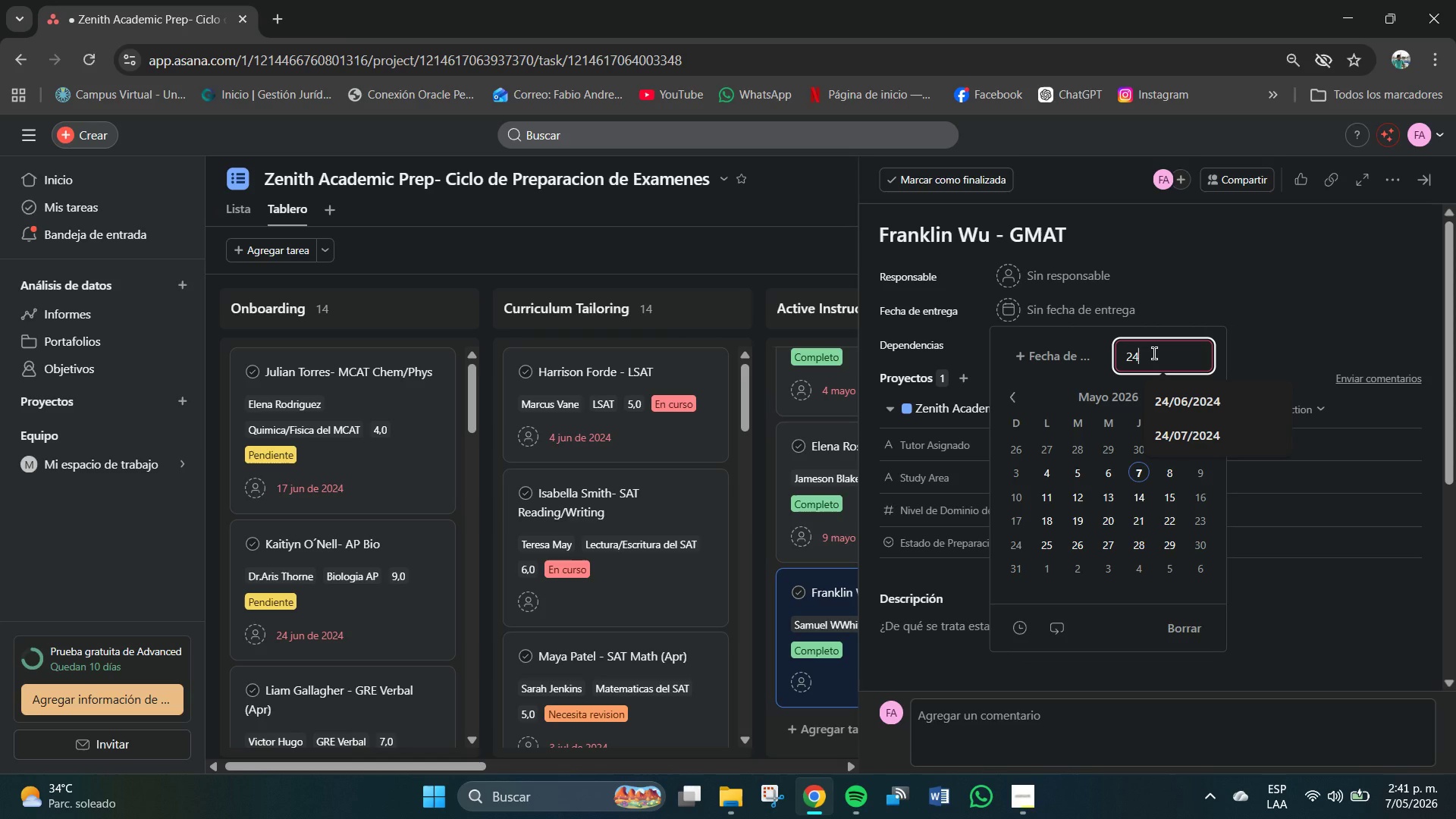 
key(Shift+7)
 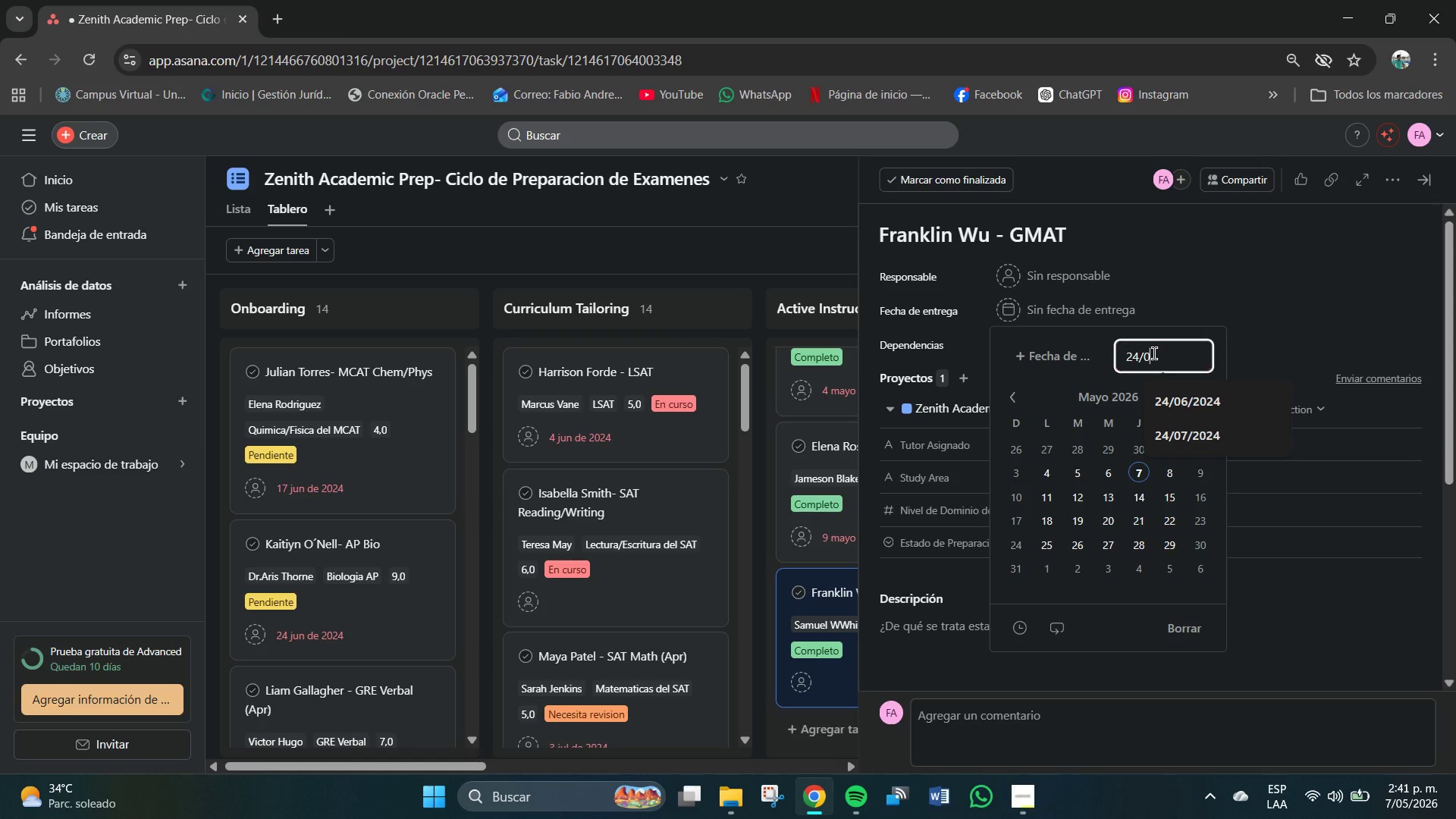 
key(Numpad0)
 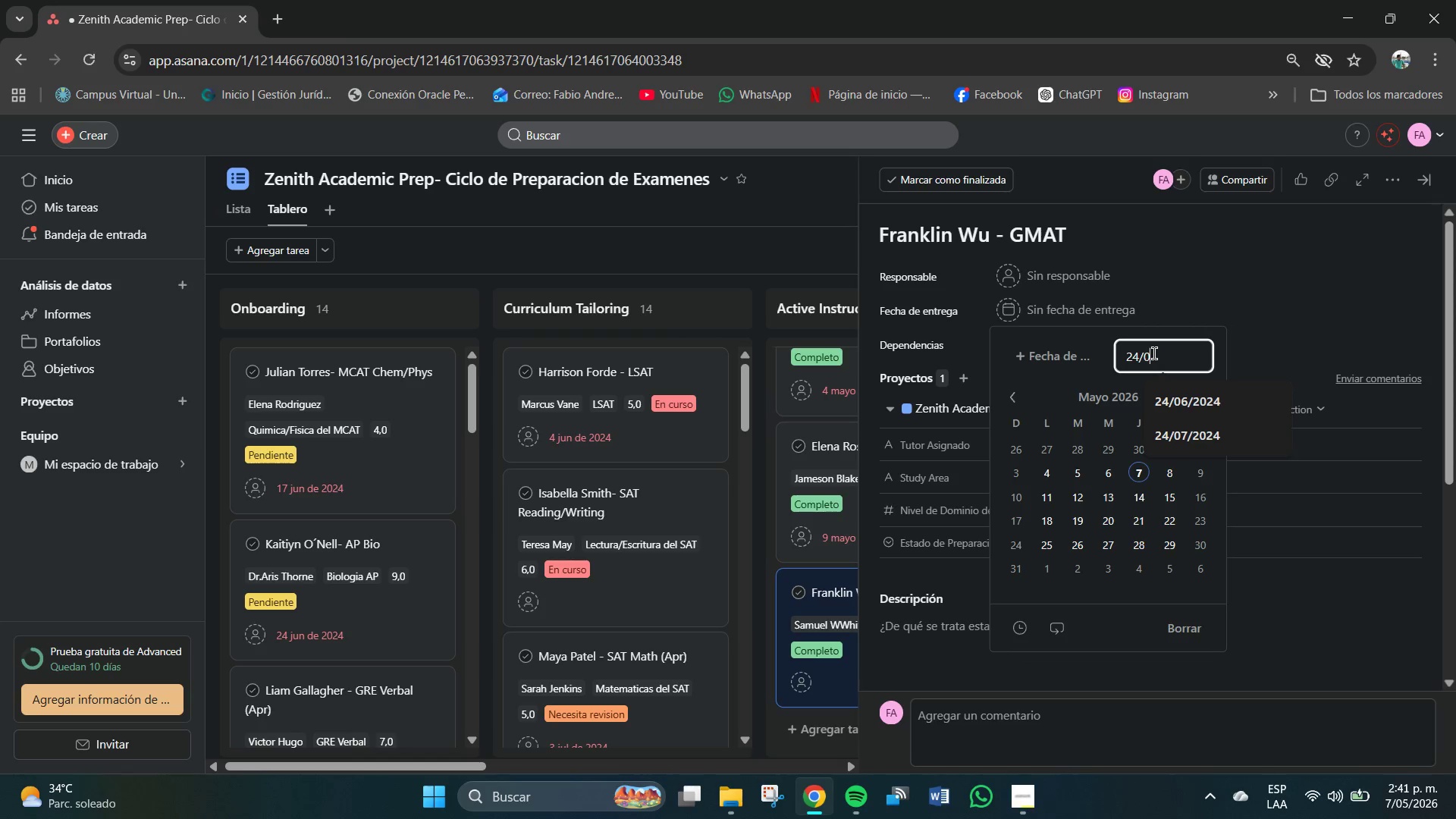 
key(Numpad5)
 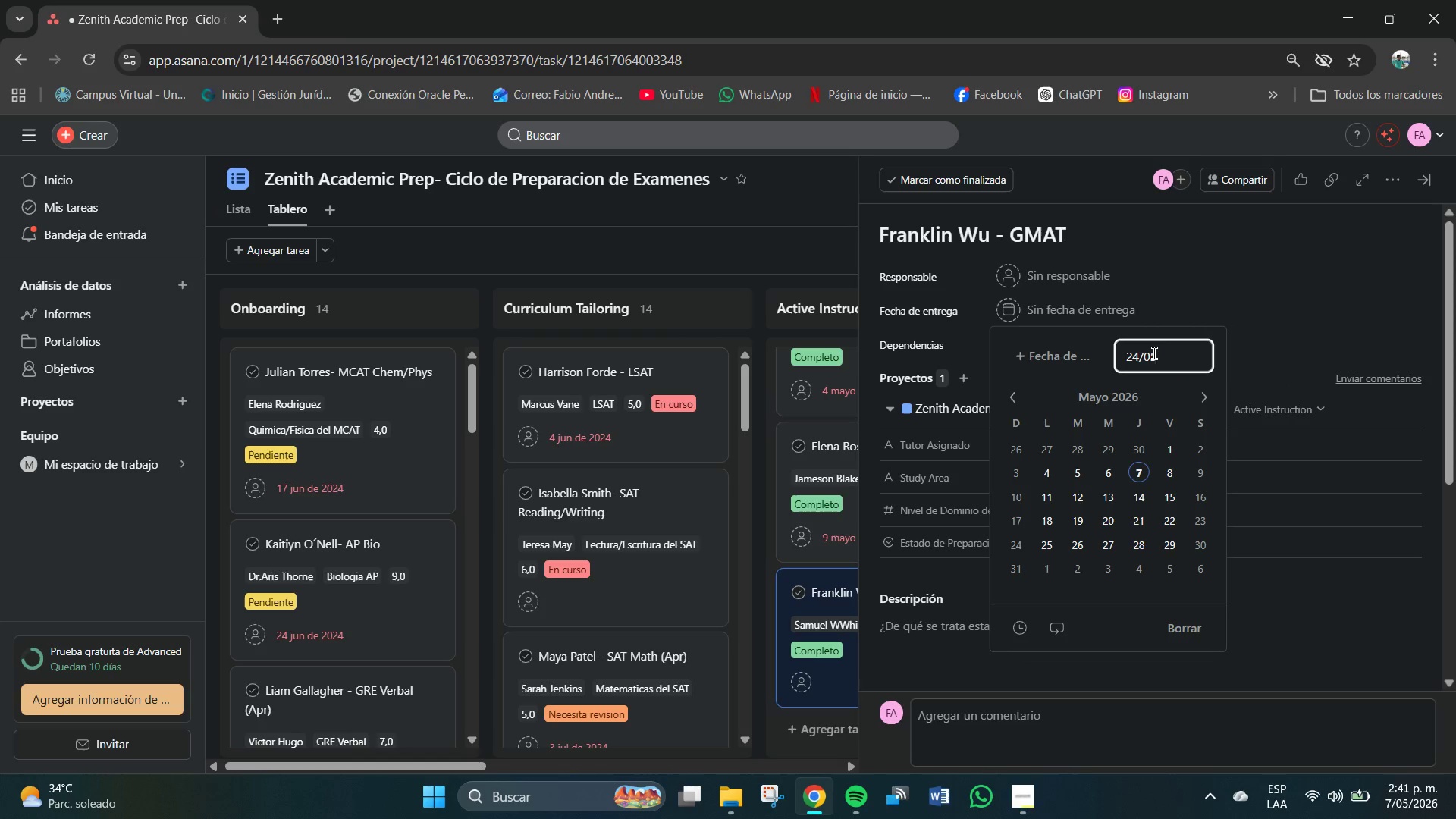 
key(Shift+7)
 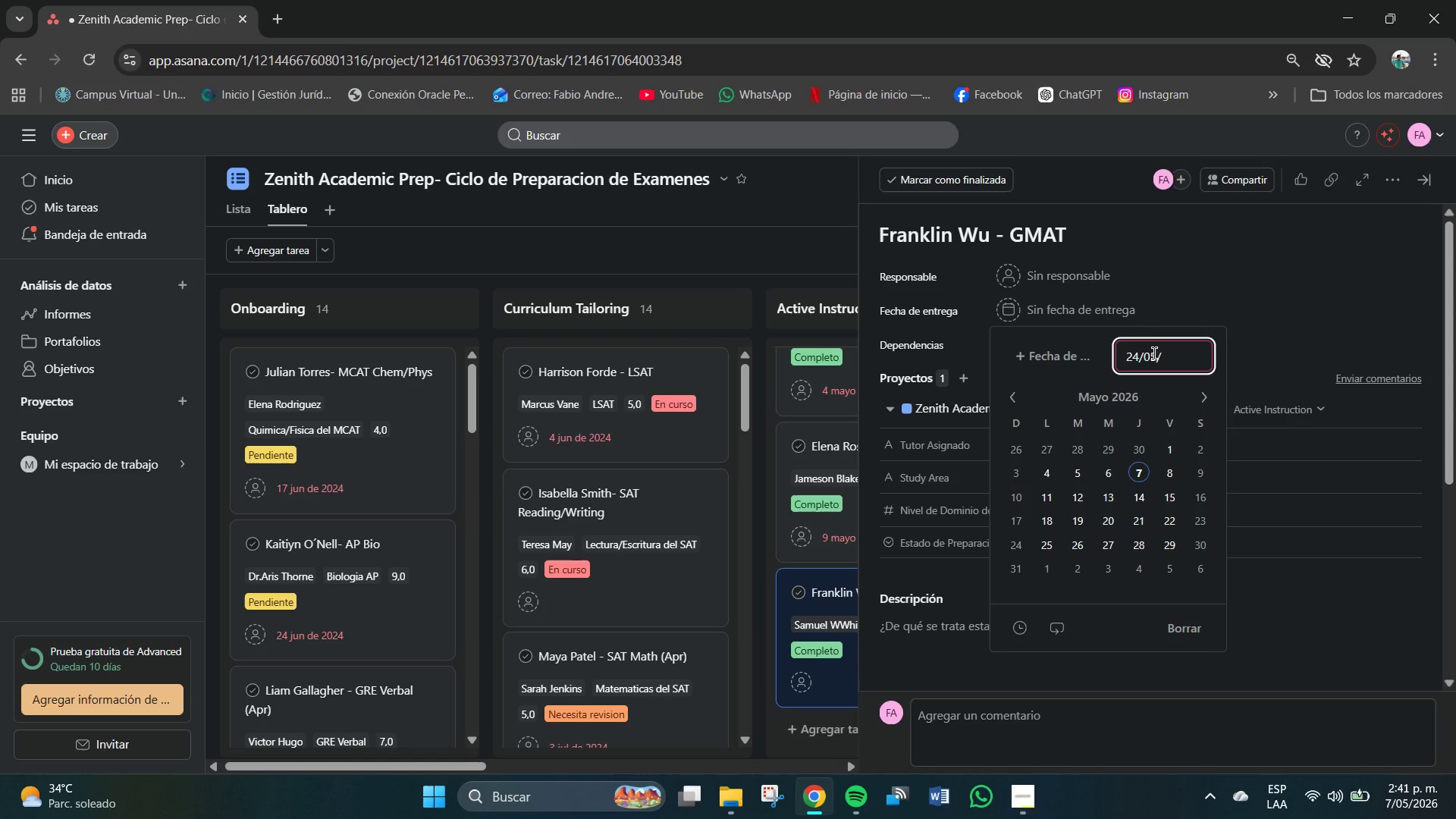 
key(Numpad2)
 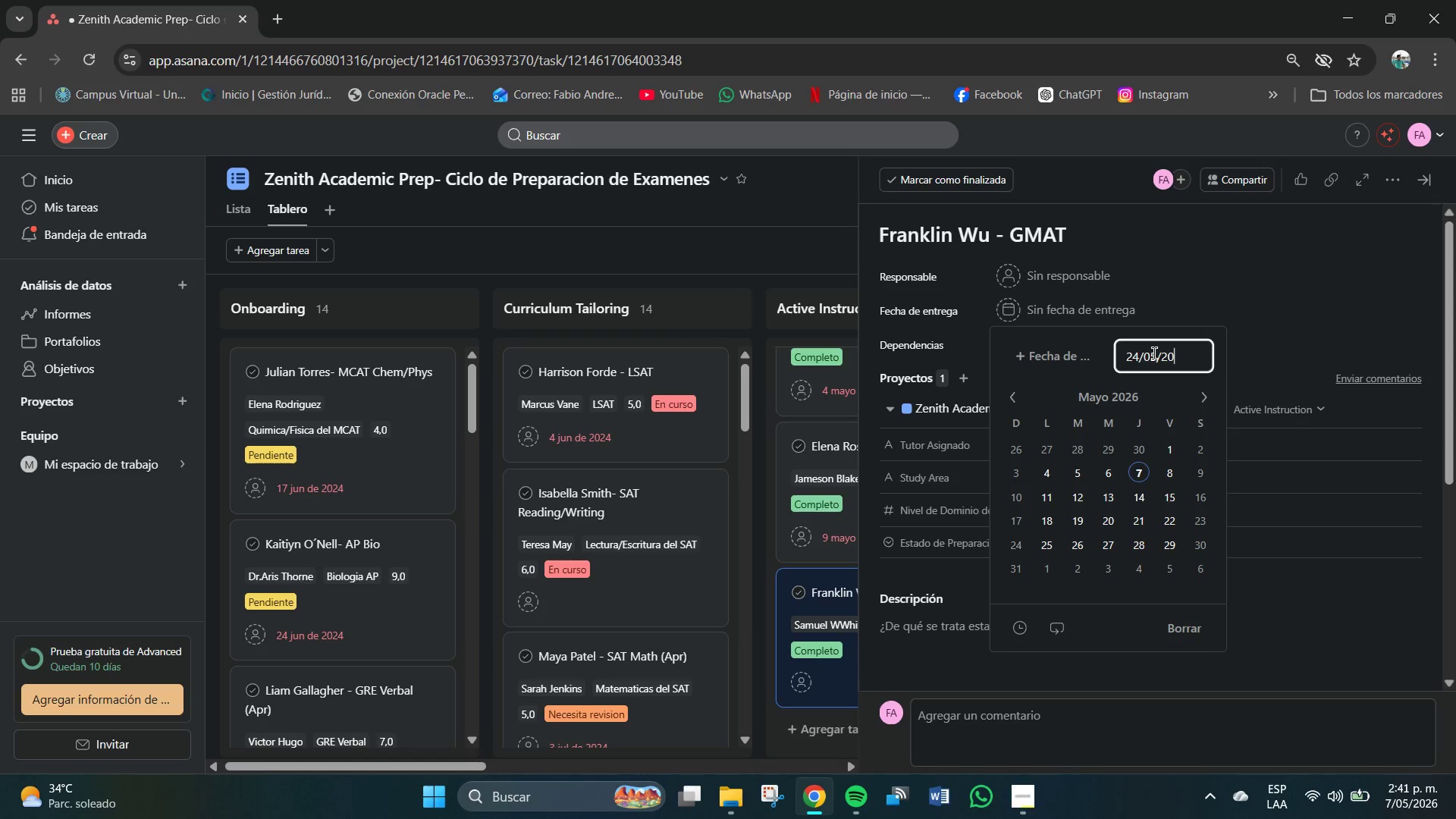 
key(Numpad0)
 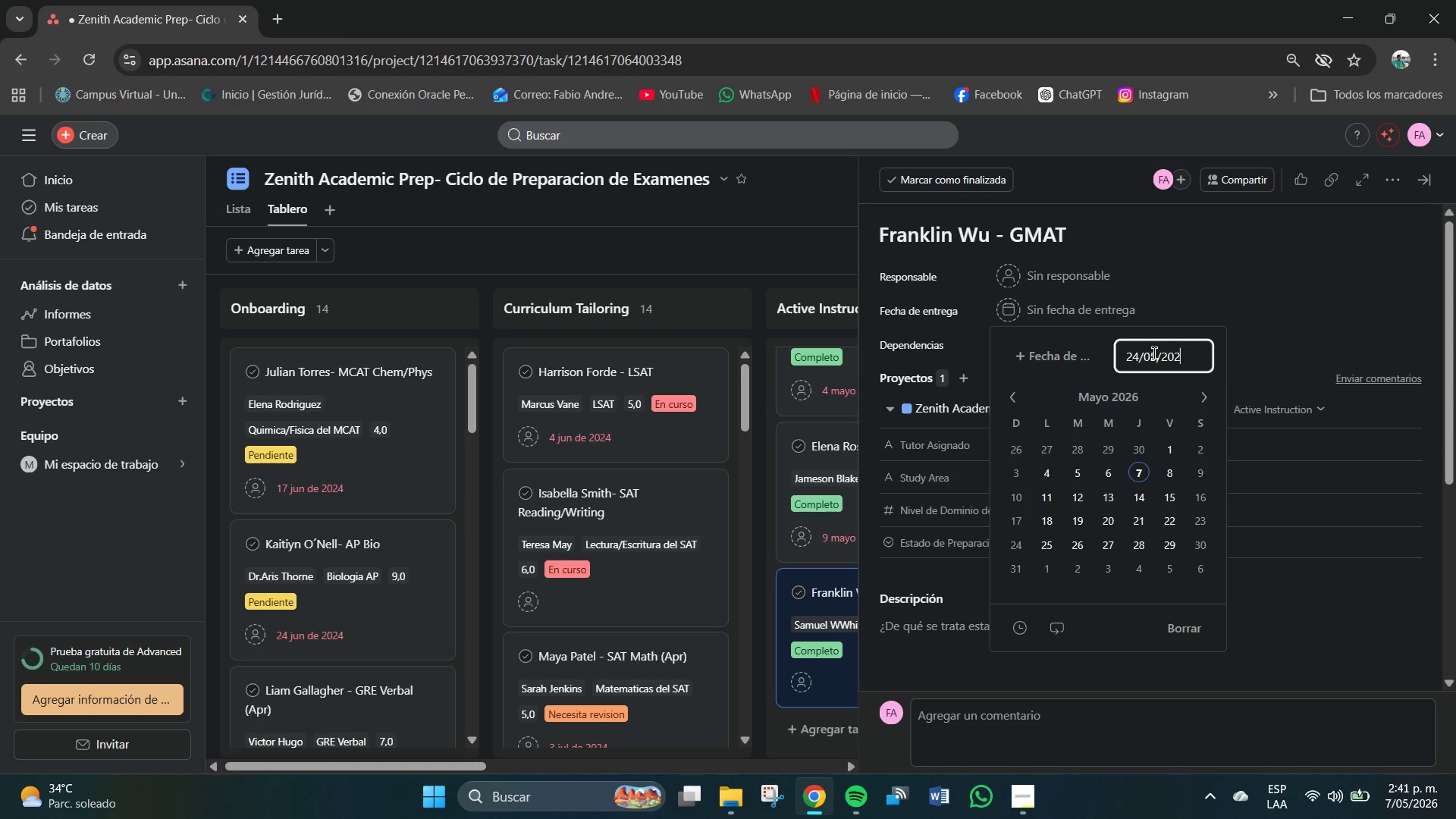 
key(Numpad2)
 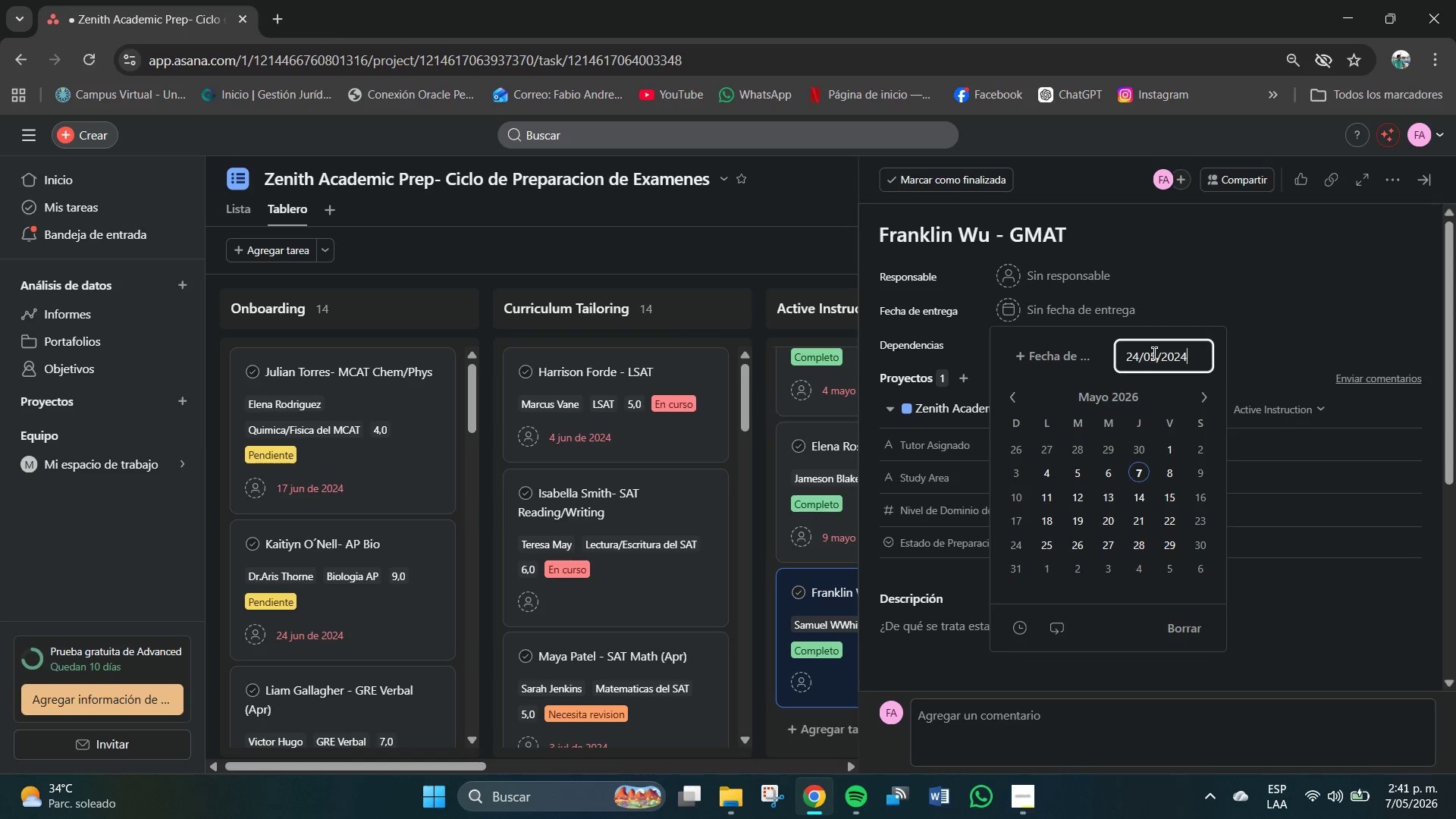 
key(Numpad4)
 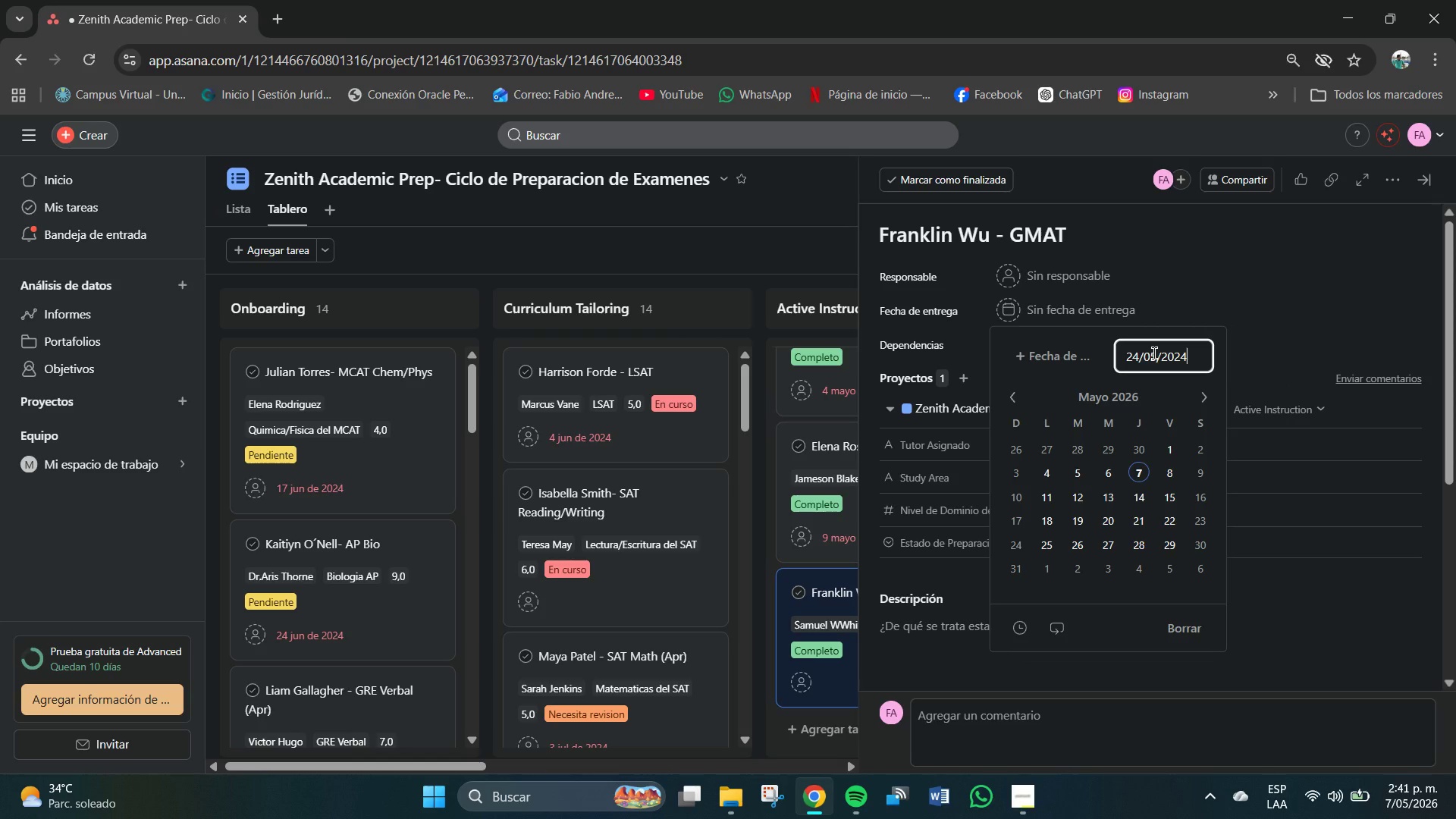 
key(NumpadEnter)
 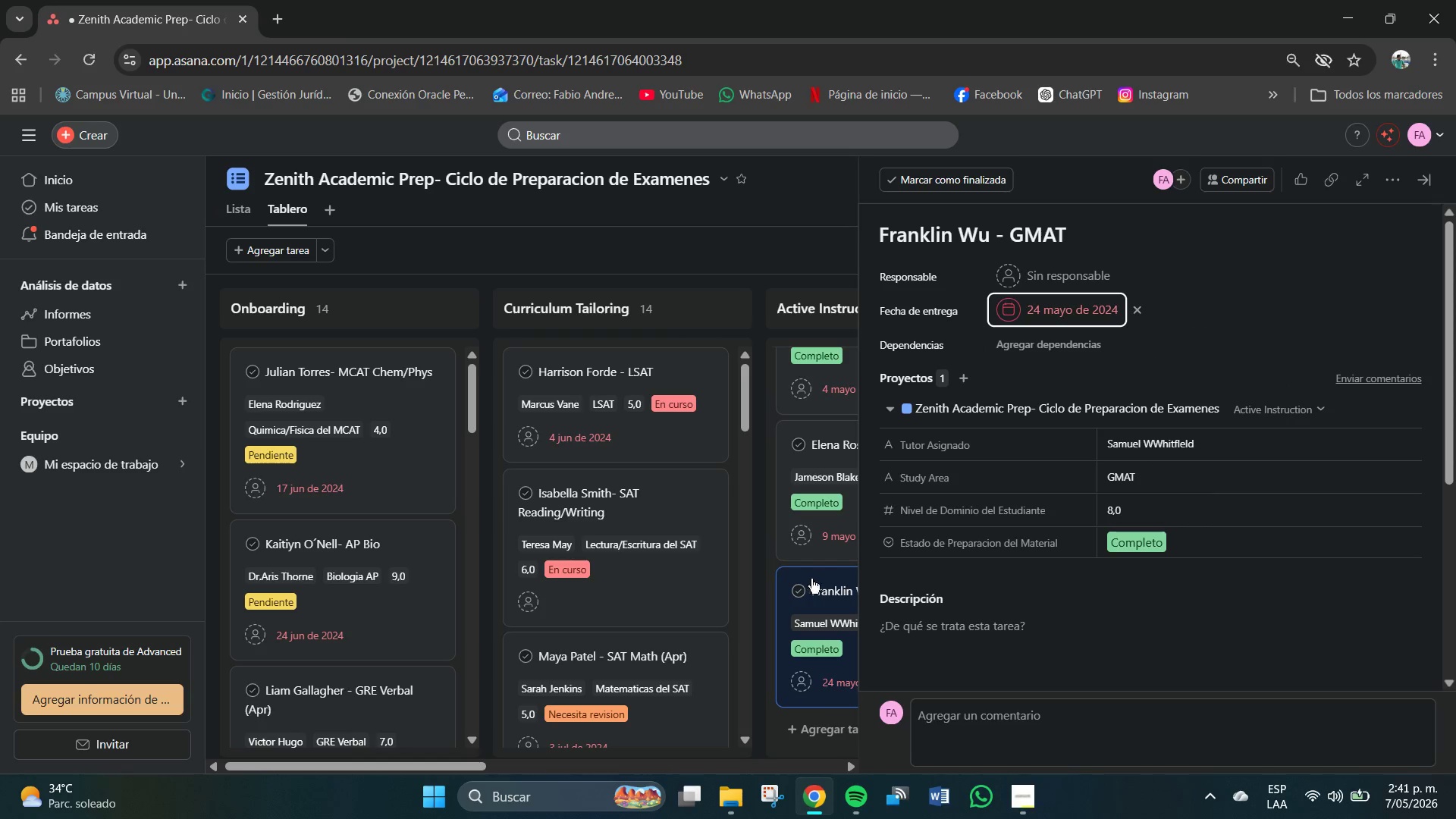 
left_click([764, 571])
 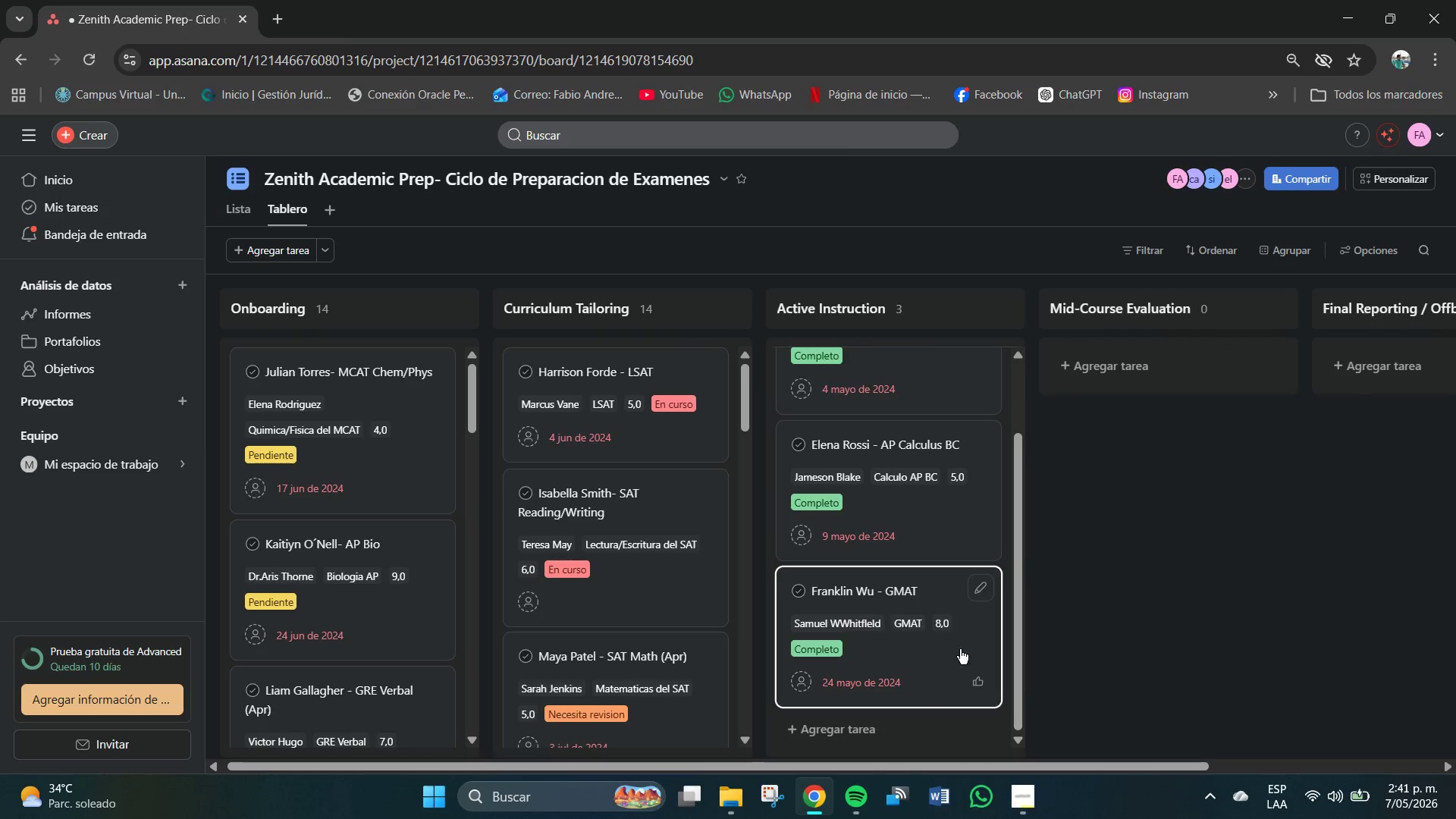 
scroll: coordinate [977, 656], scroll_direction: down, amount: 4.0
 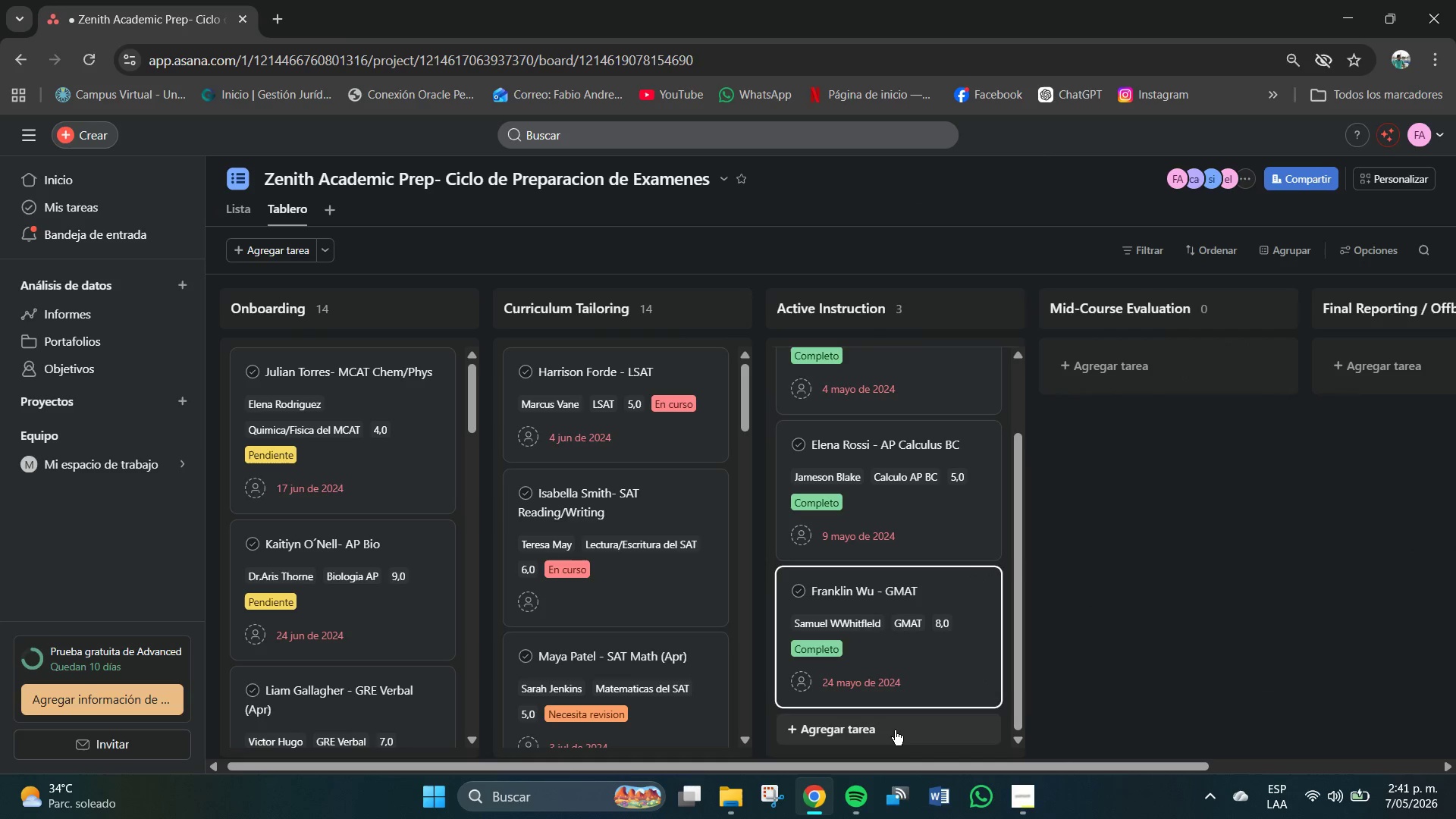 
left_click([895, 730])
 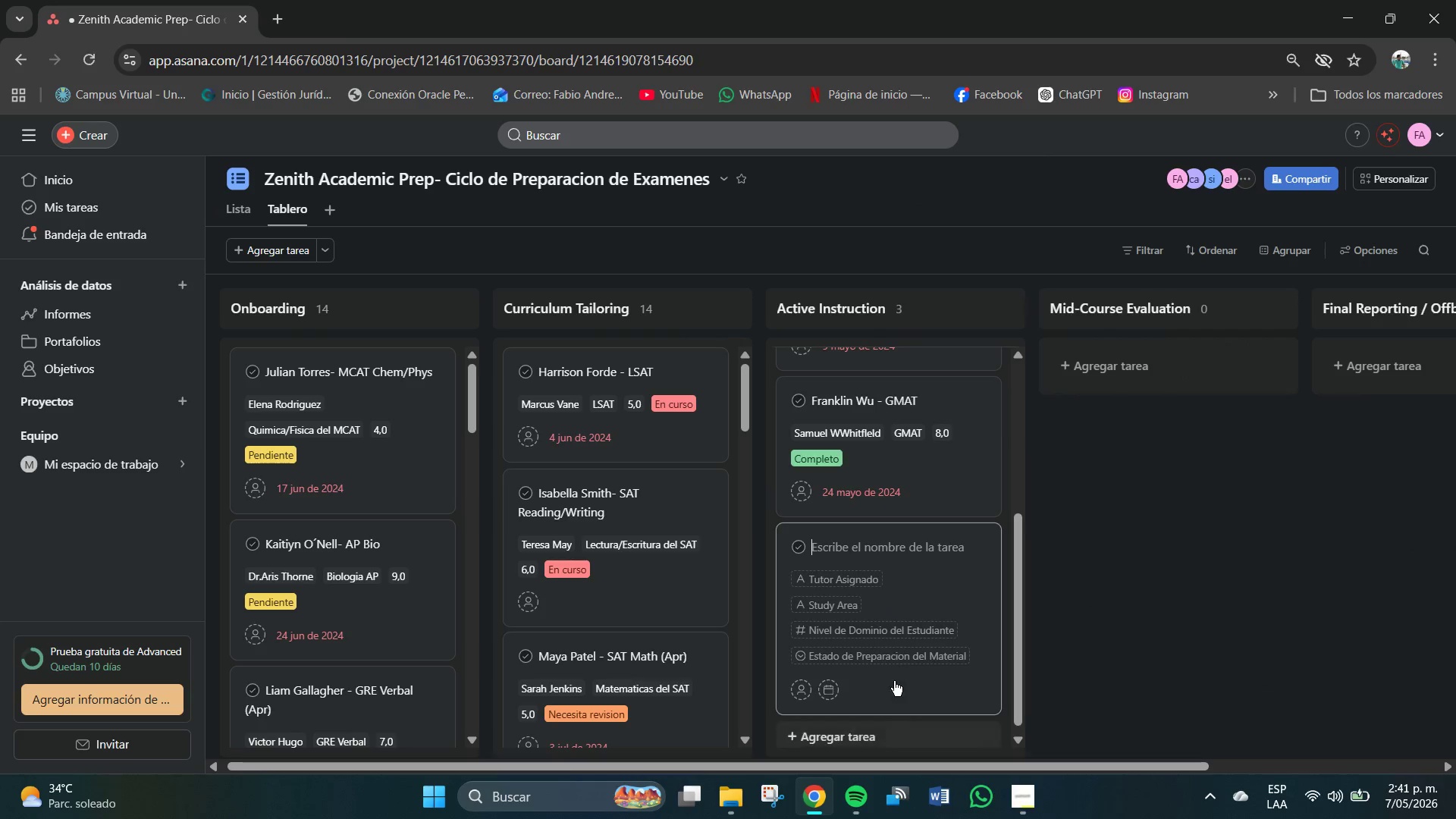 
scroll: coordinate [894, 667], scroll_direction: down, amount: 2.0
 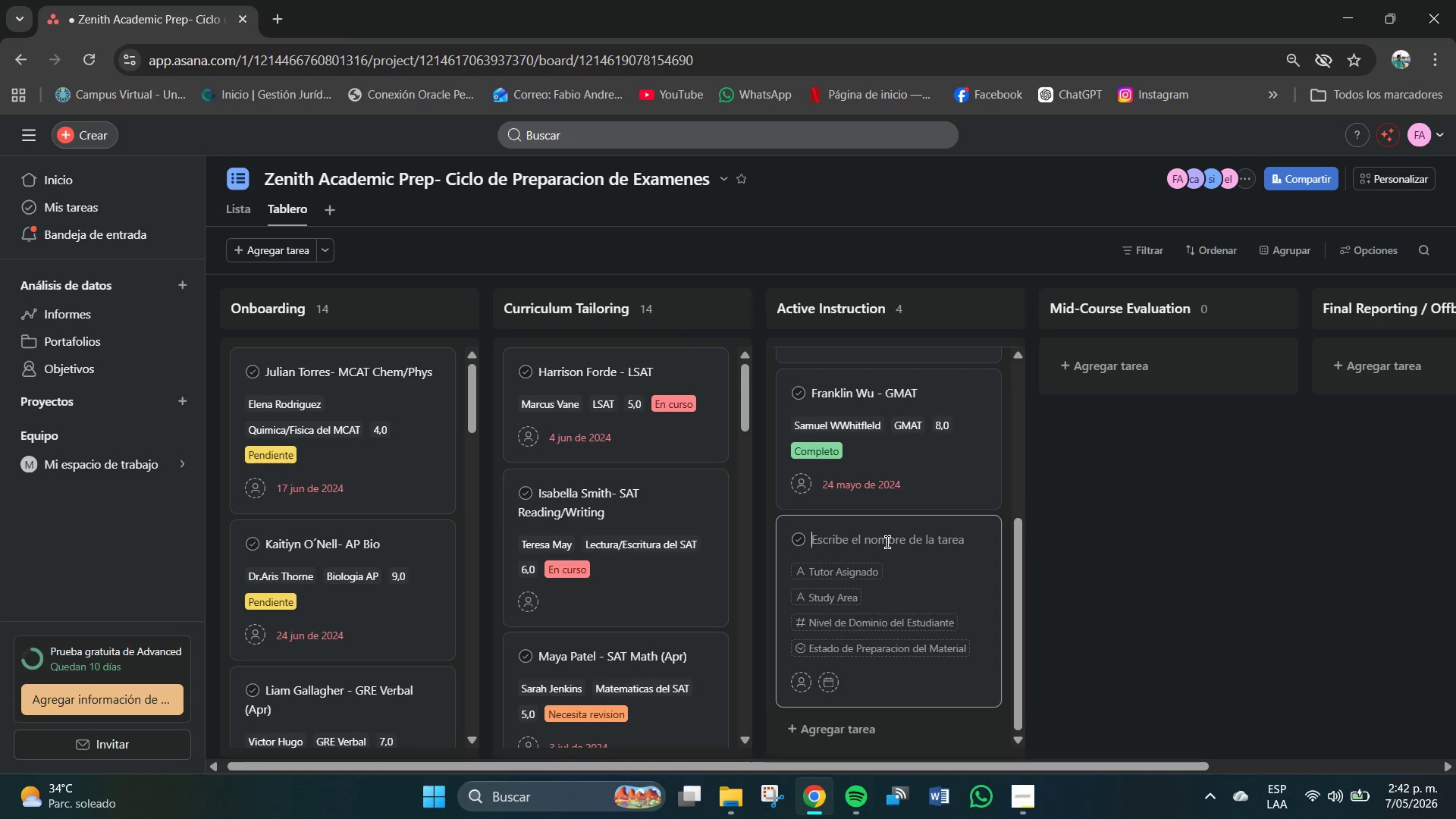 
left_click([871, 545])
 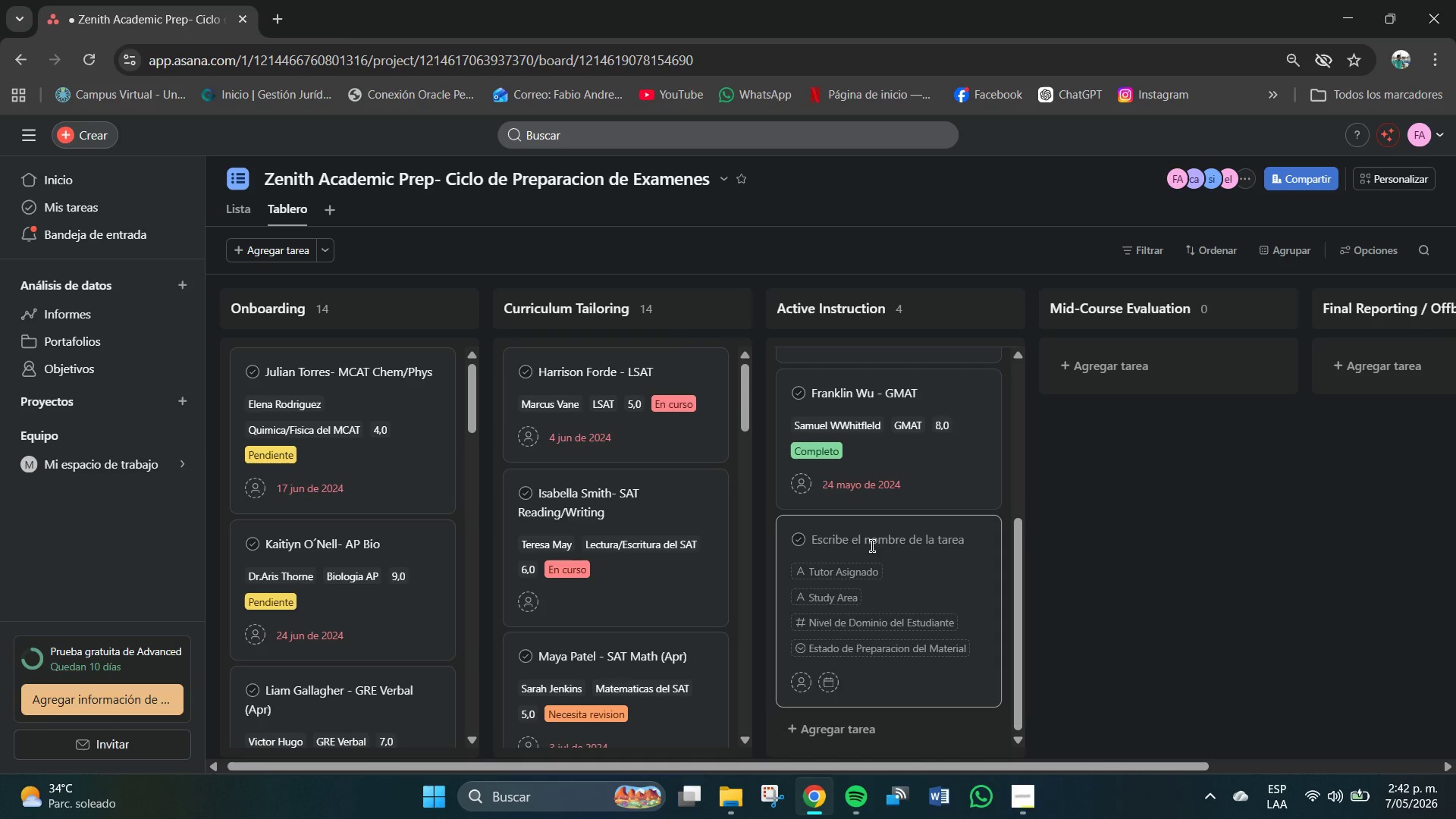 
type(Natu)
key(Backspace)
type(haniel Redd)
key(Backspace)
key(Backspace)
type(ed - AP US History *Apr()
 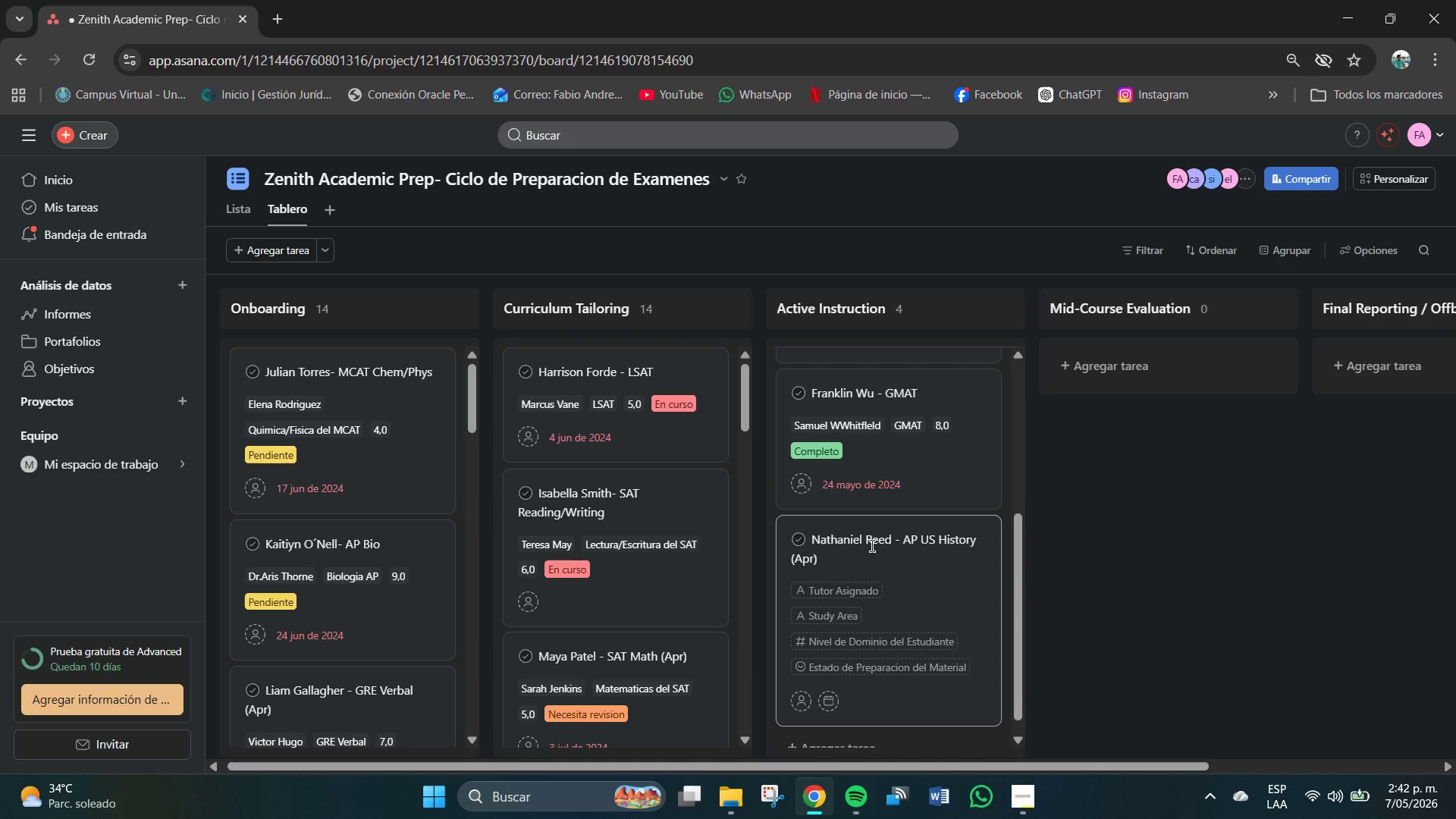 
key(Enter)
 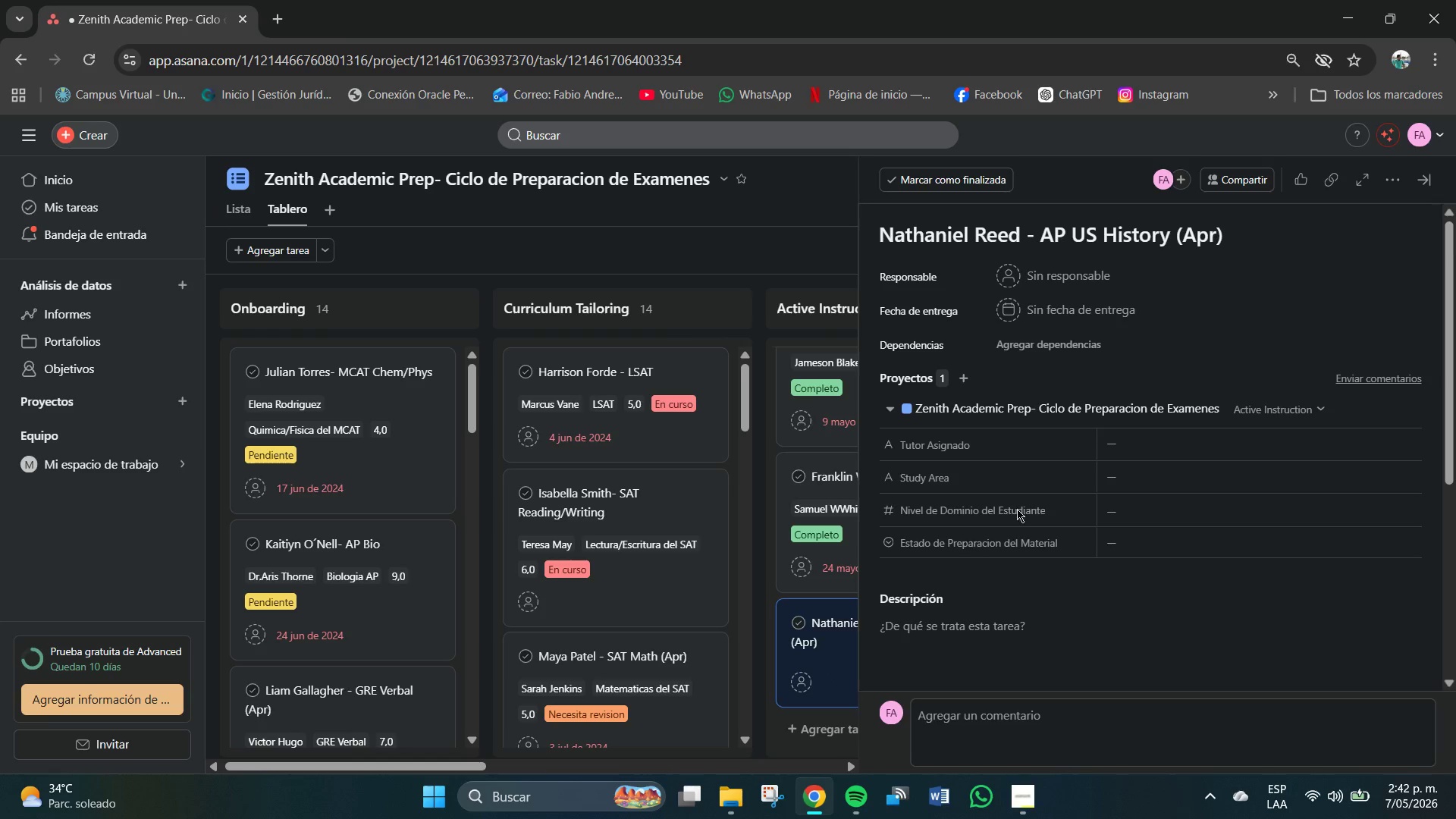 
wait(5.33)
 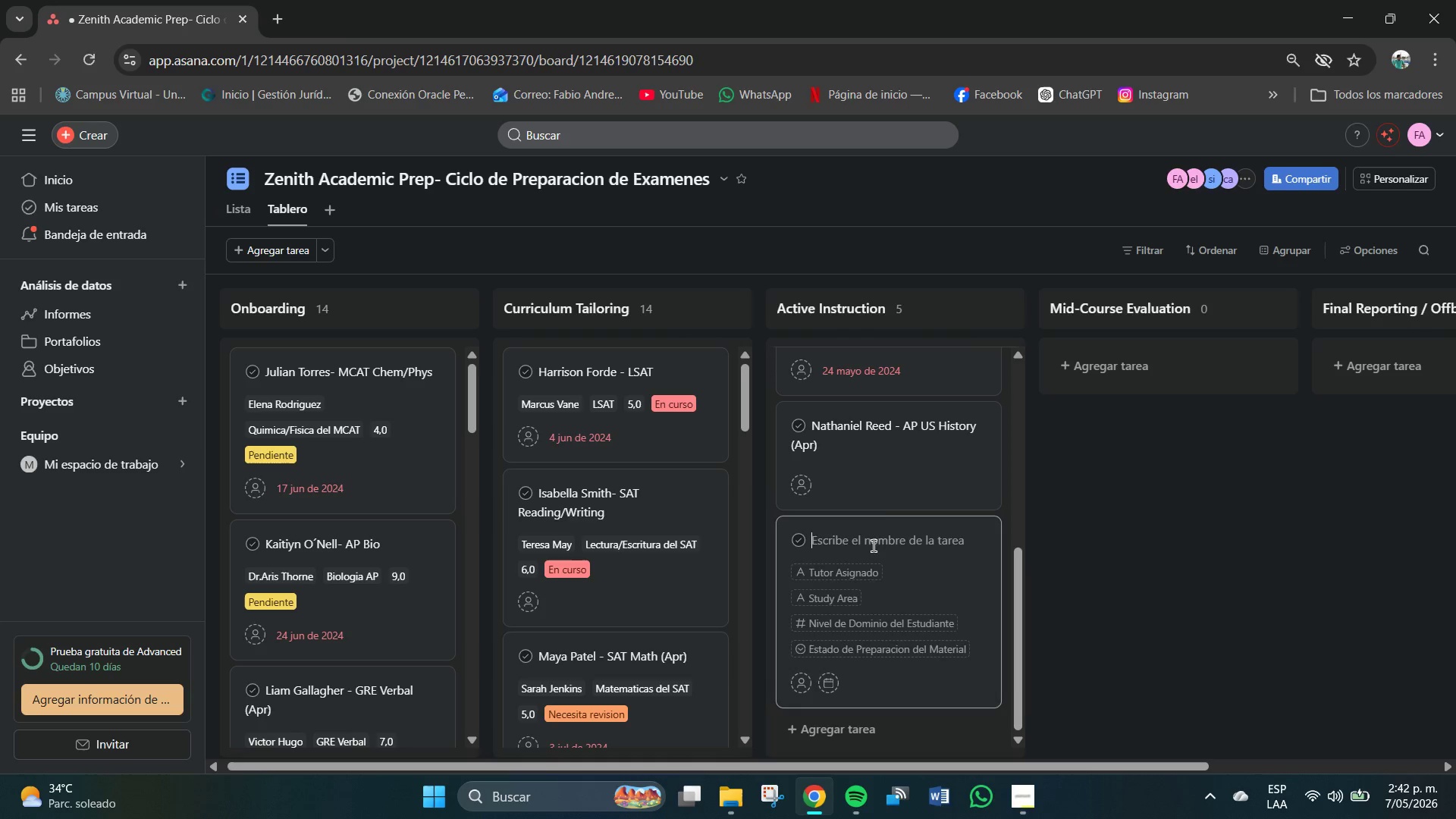 
left_click([1120, 444])
 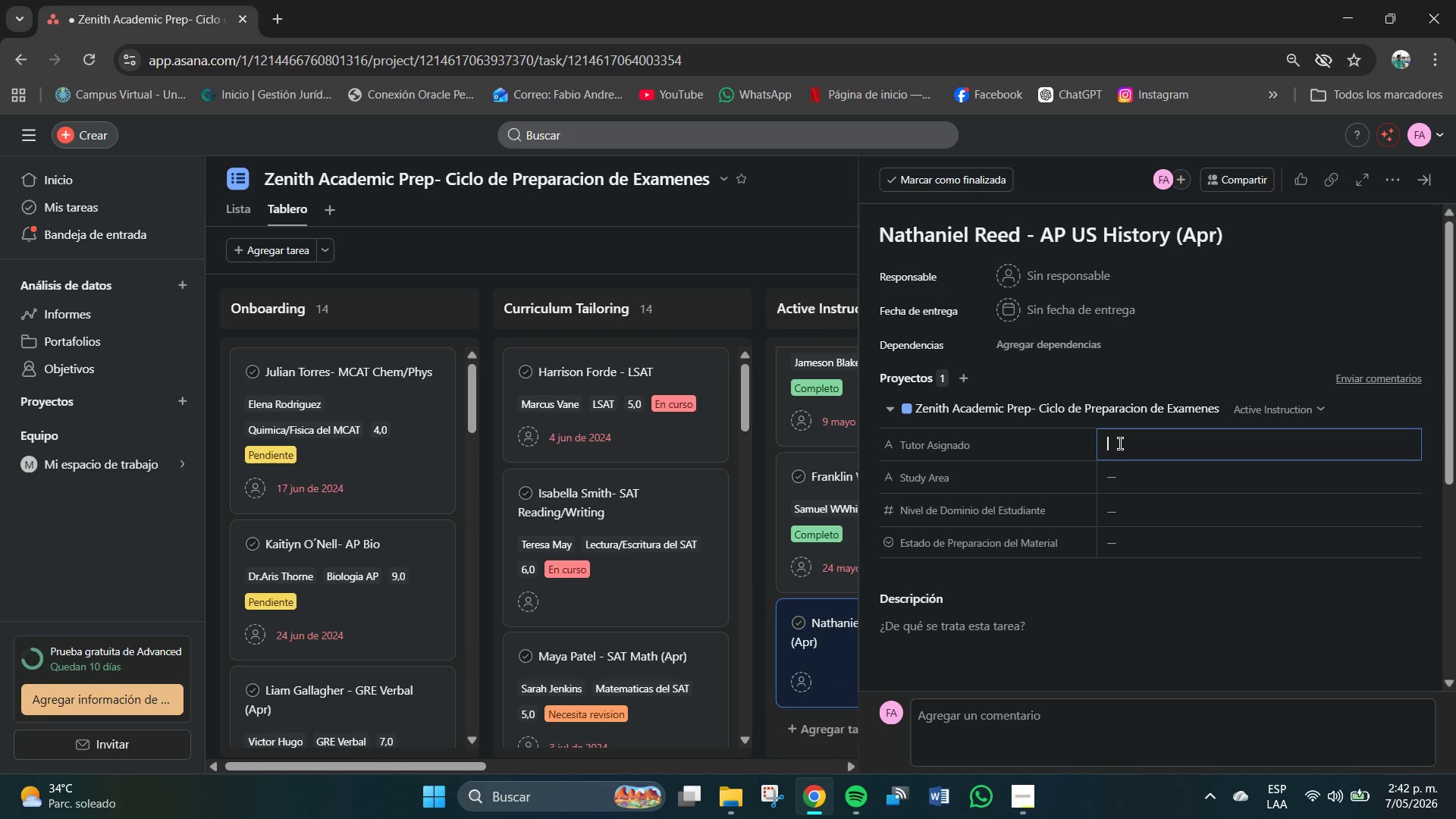 
type(Cla)
 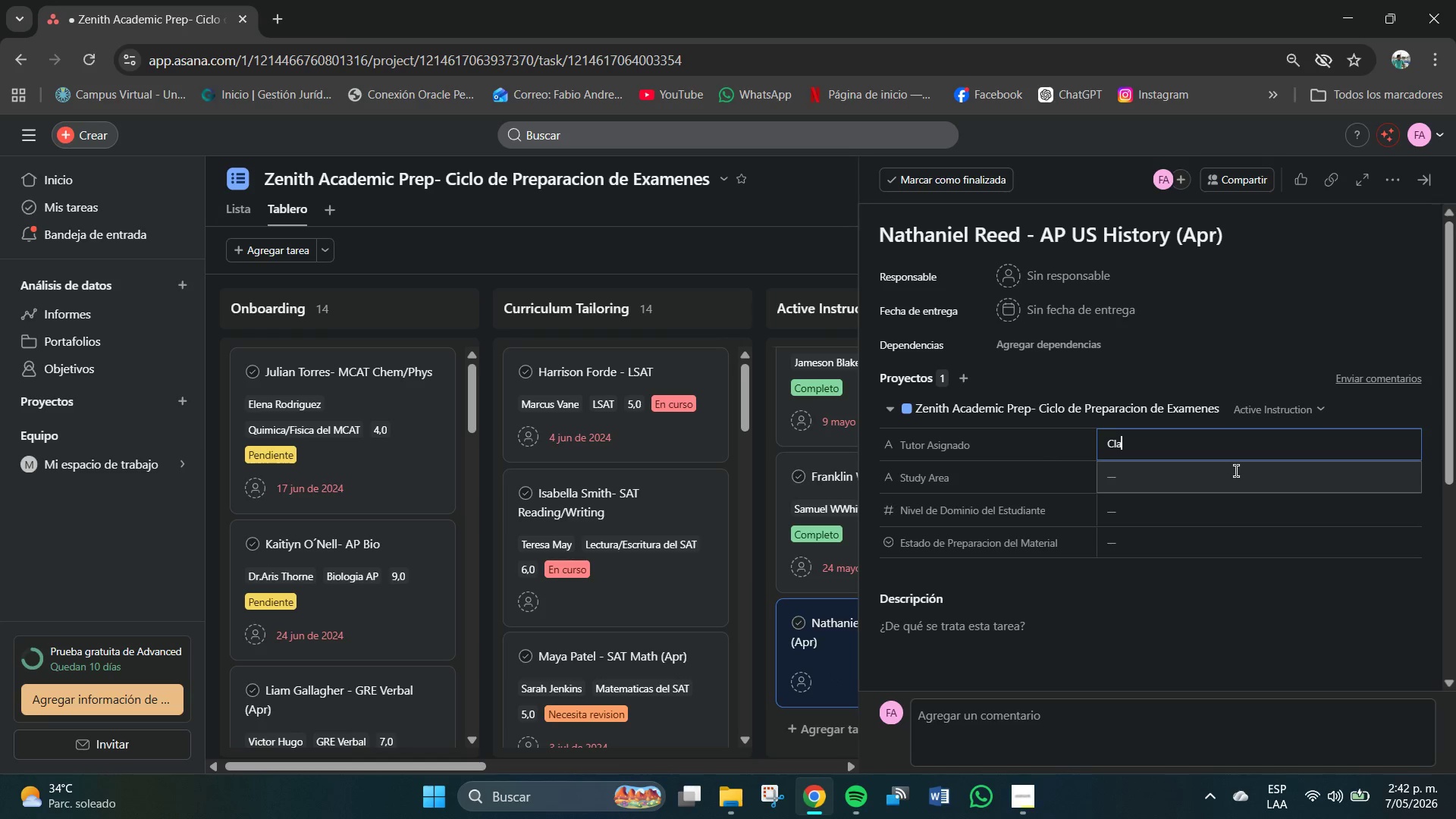 
type(rissa Dalloway)
 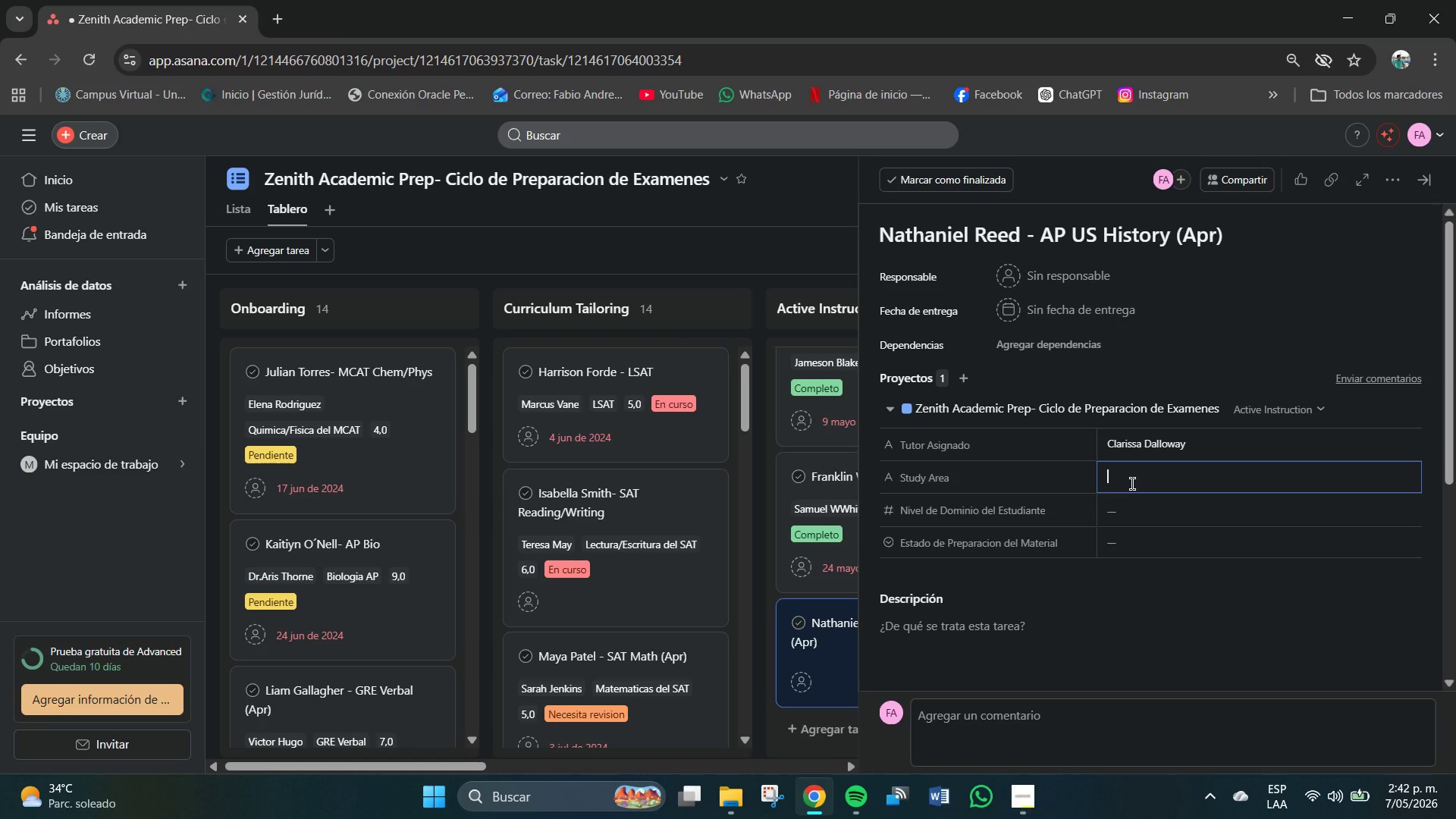 
type(Histpr)
key(Backspace)
key(Backspace)
type(oria de Et[NumLock])
key(Backspace)
type(stados Unidos *nivel avanzd)
key(Backspace)
key(Backspace)
type(zado()
 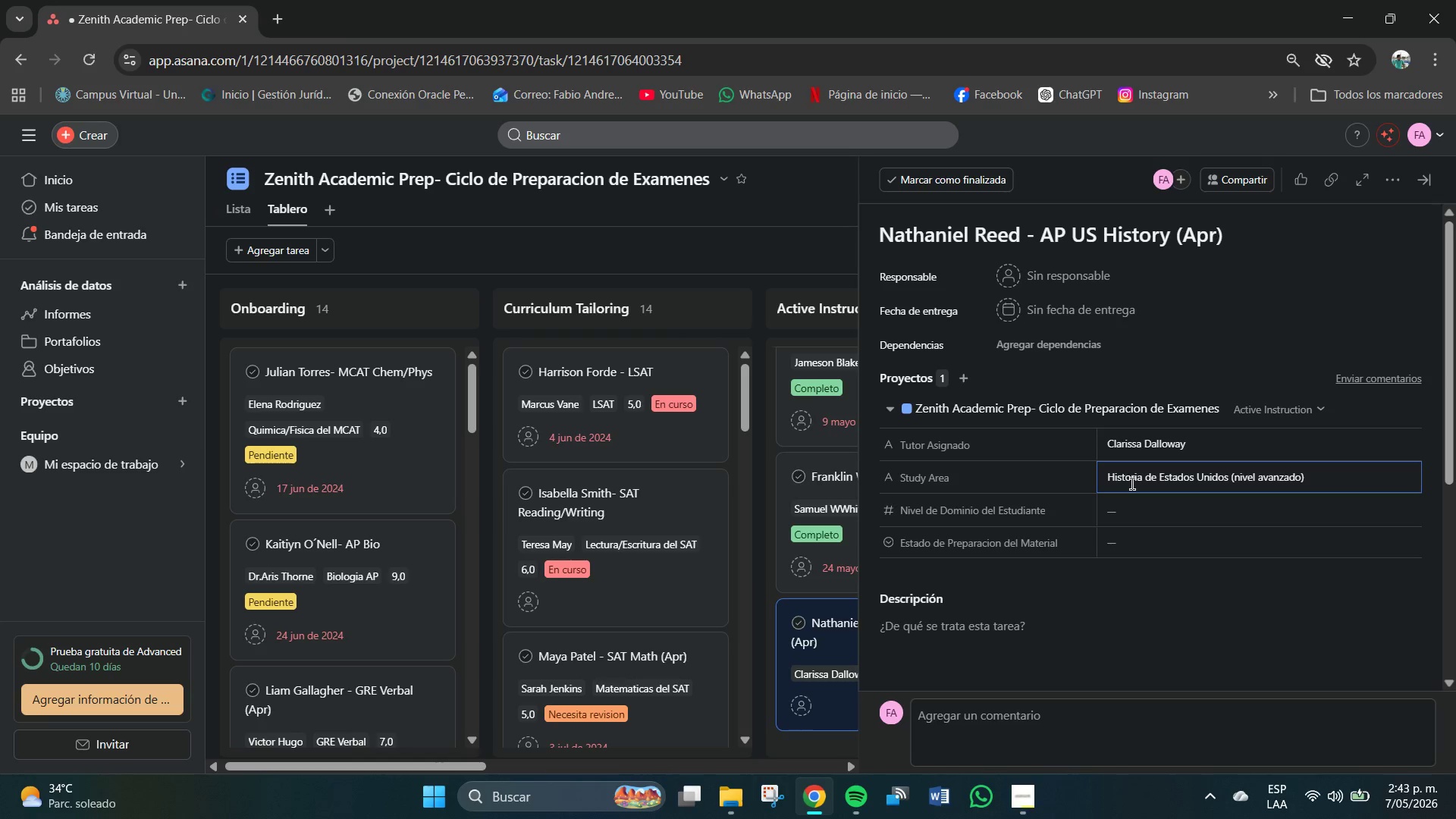 
key(ArrowRight)
 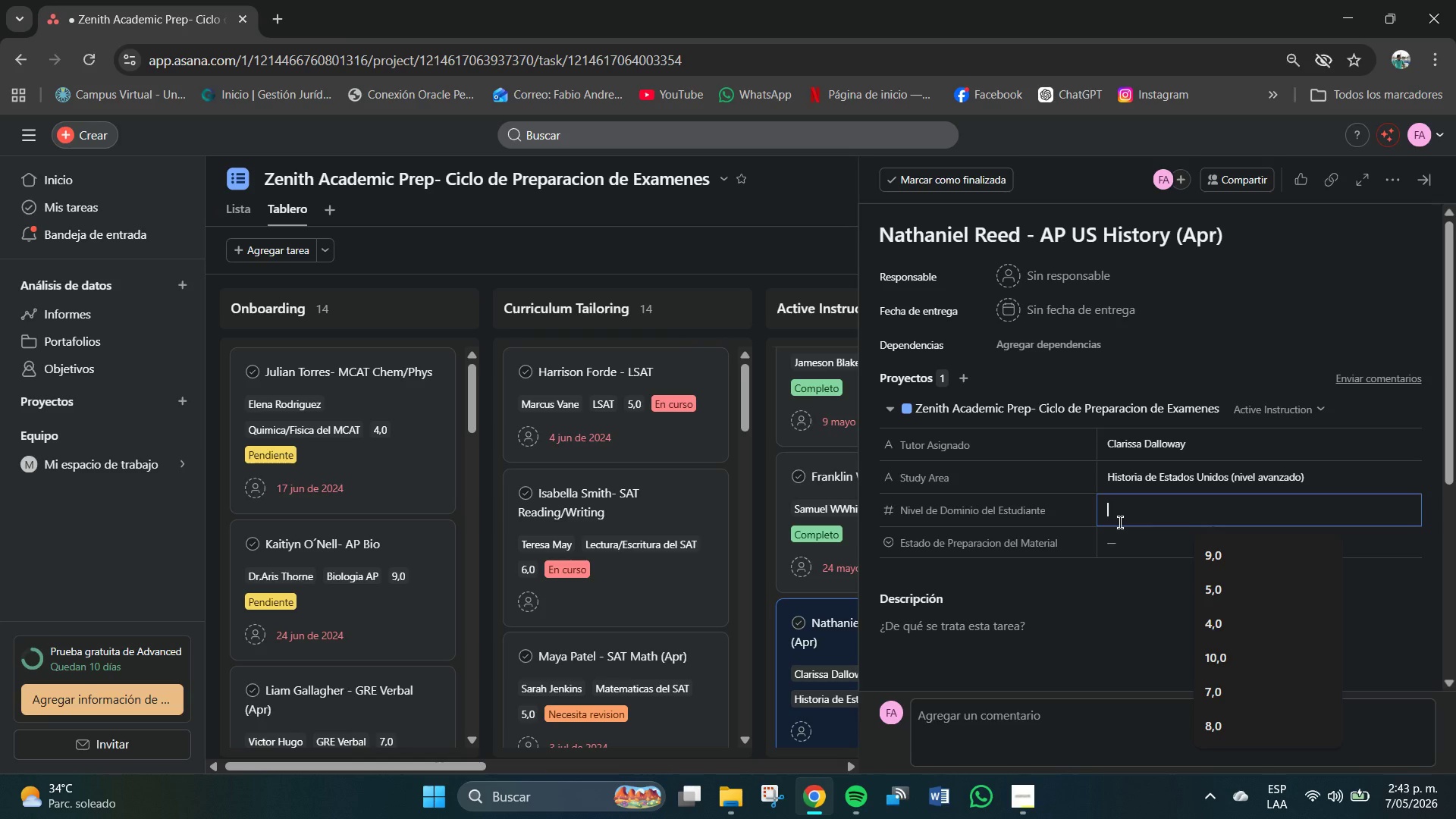 
key(NumpadEnter)
 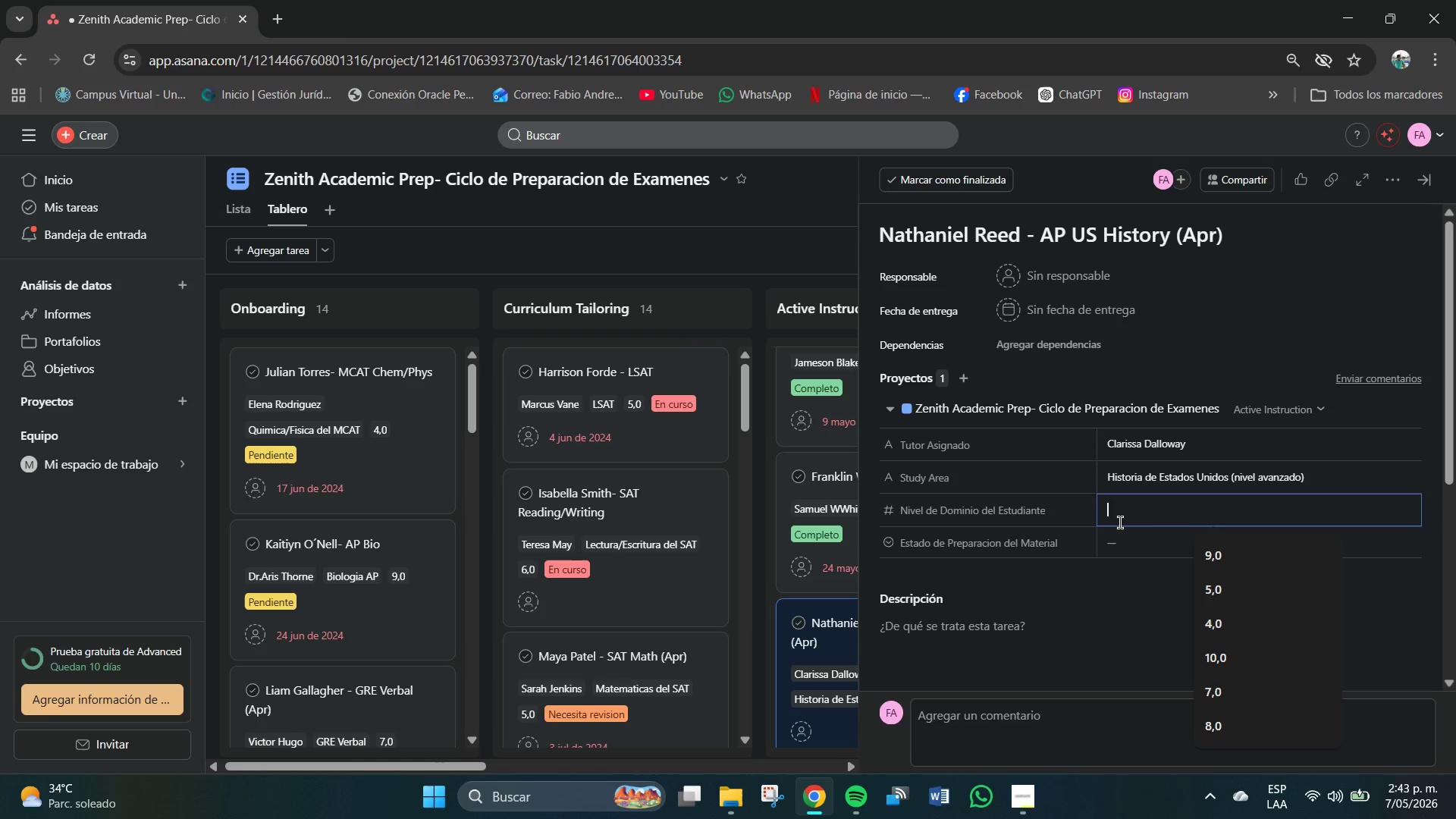 
key(ArrowRight)
 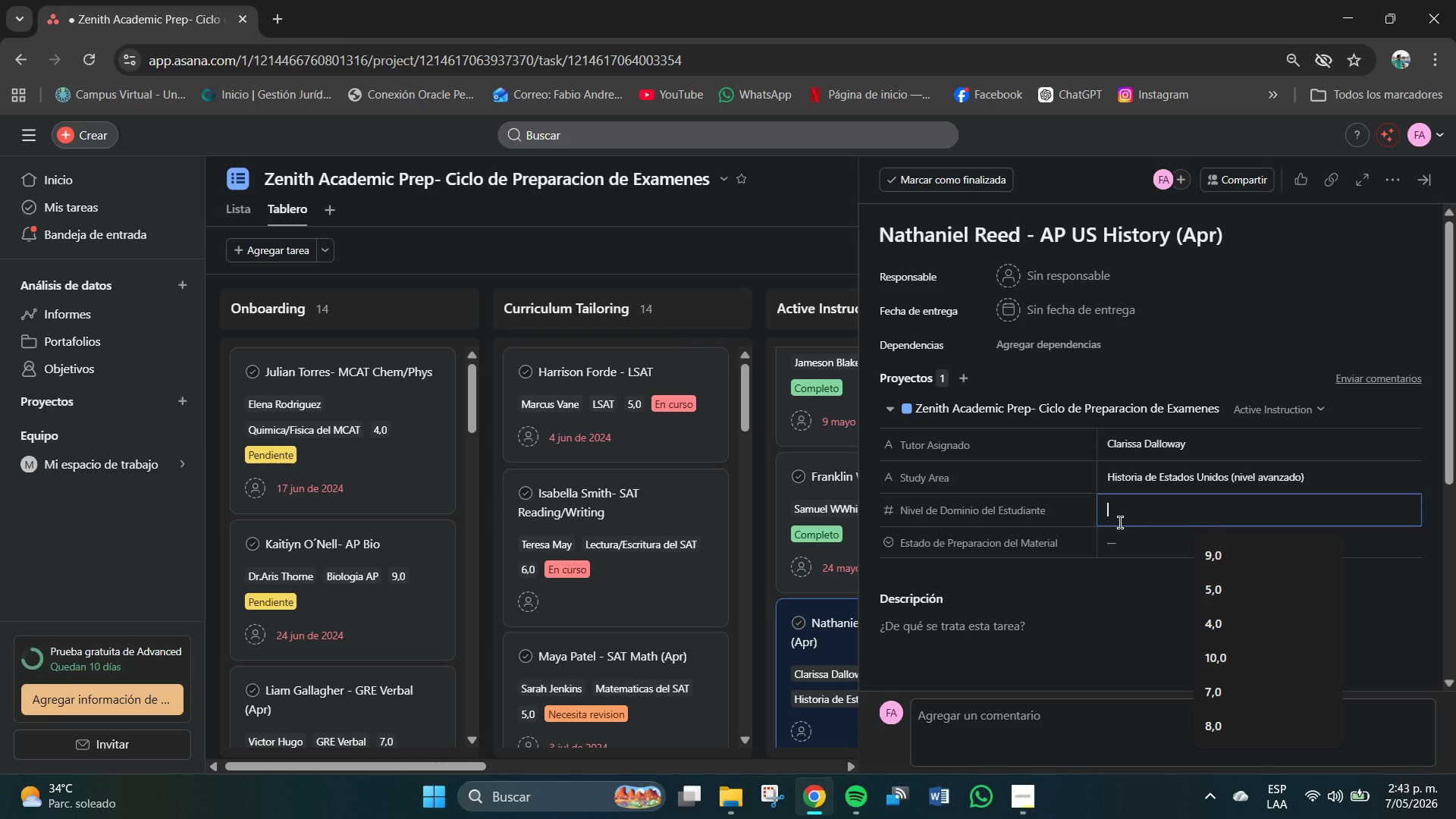 
key(NumLock)
 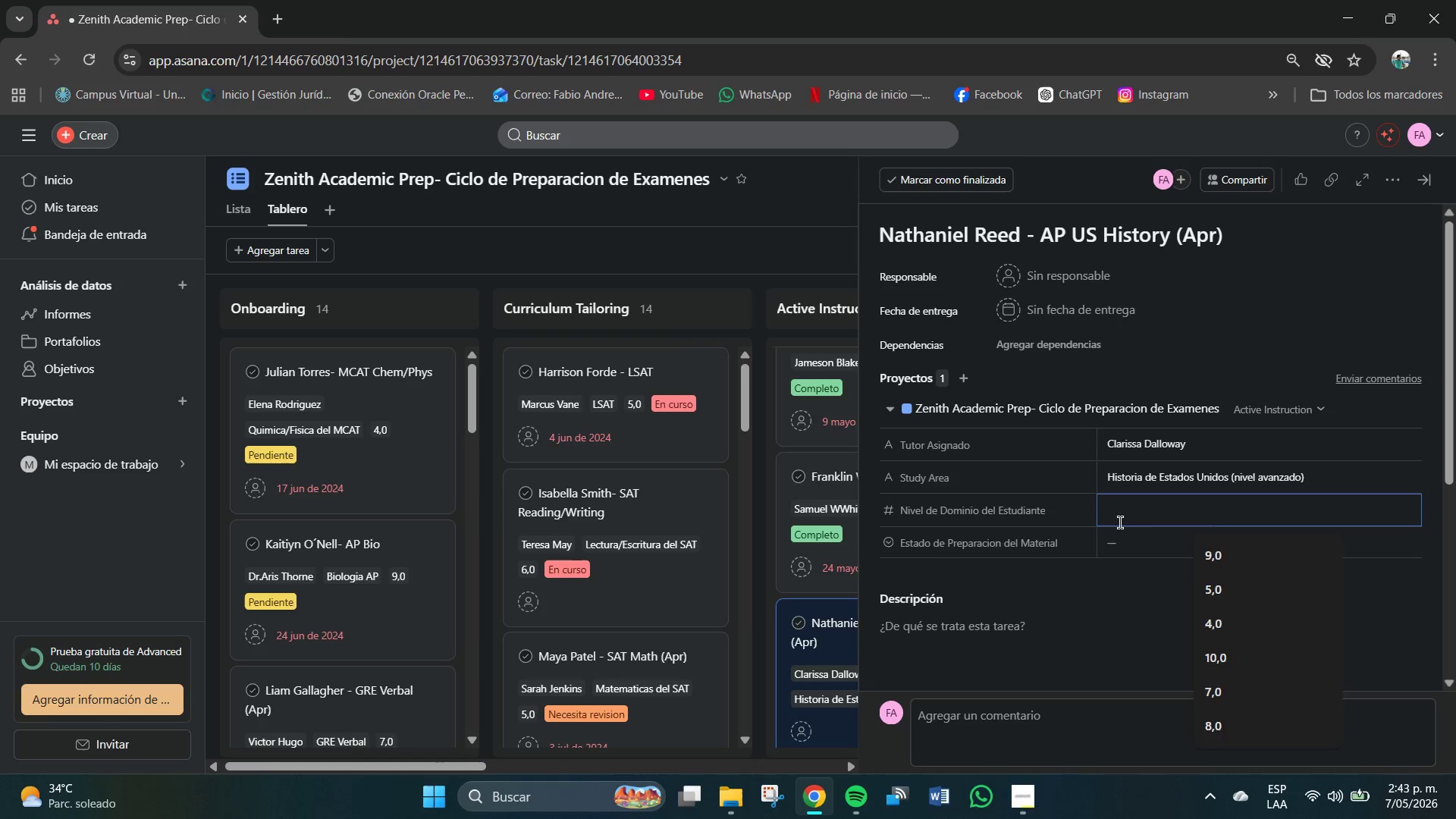 
key(Numpad6)
 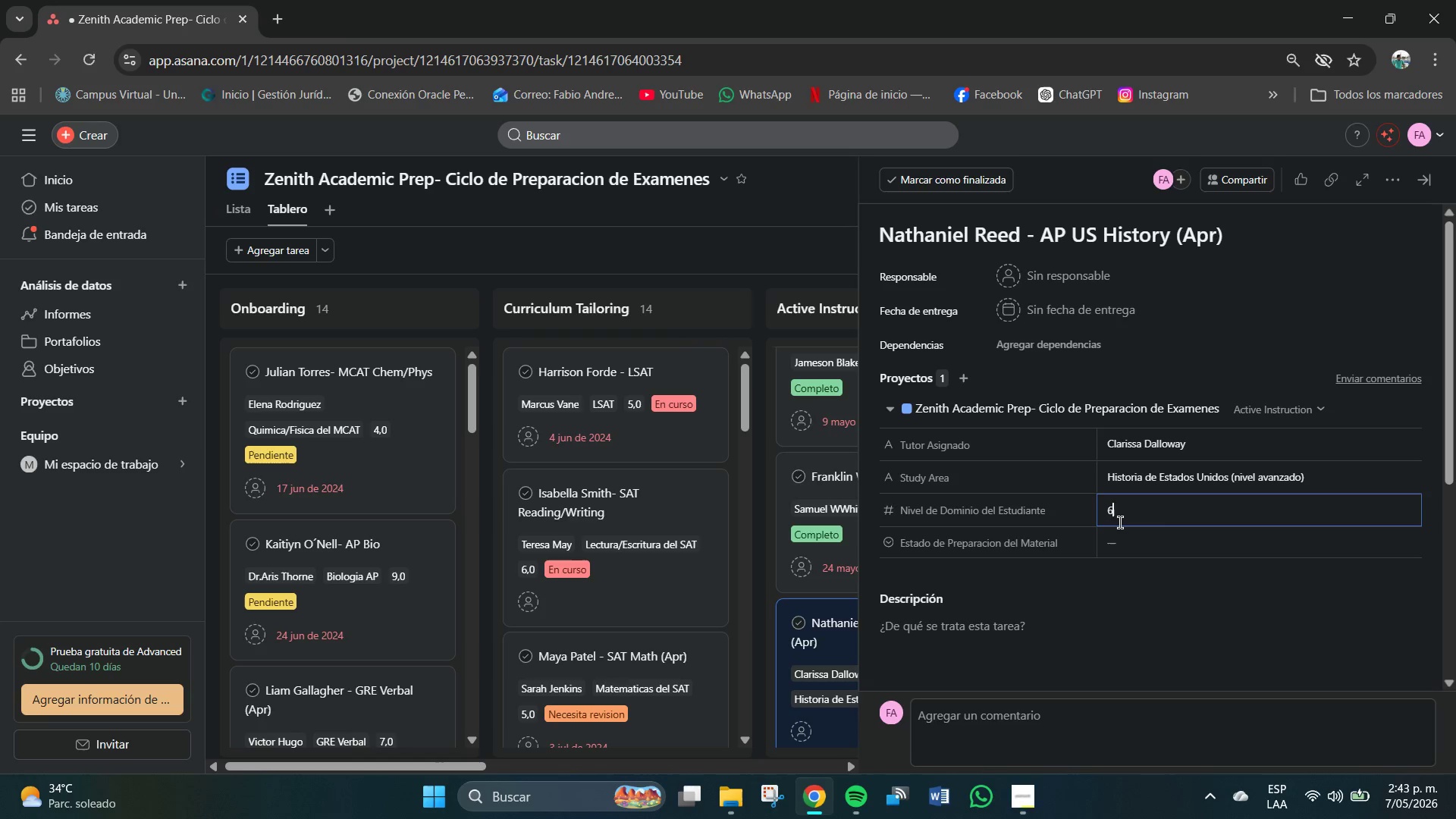 
key(NumpadEnter)
 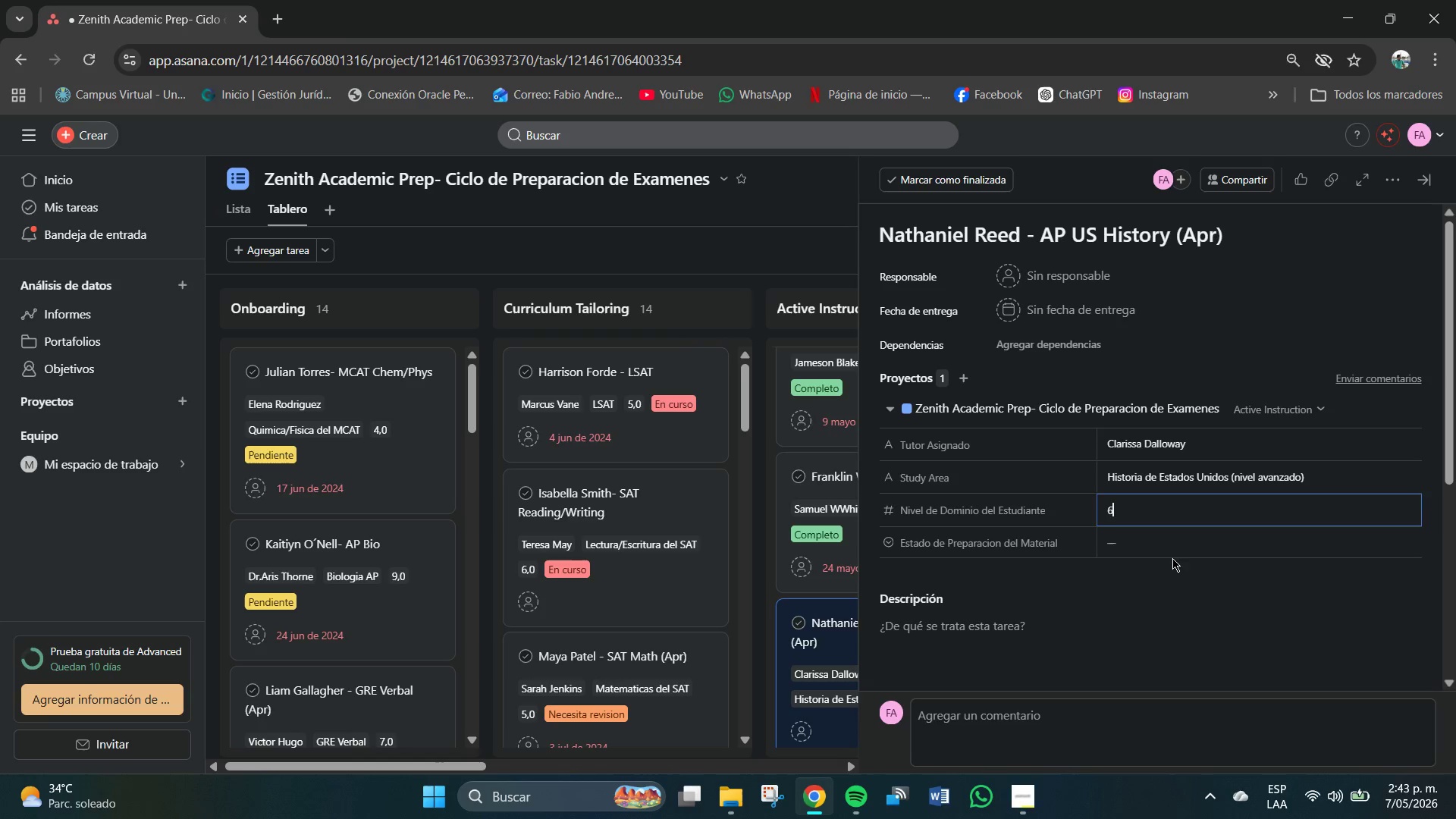 
left_click([1150, 544])
 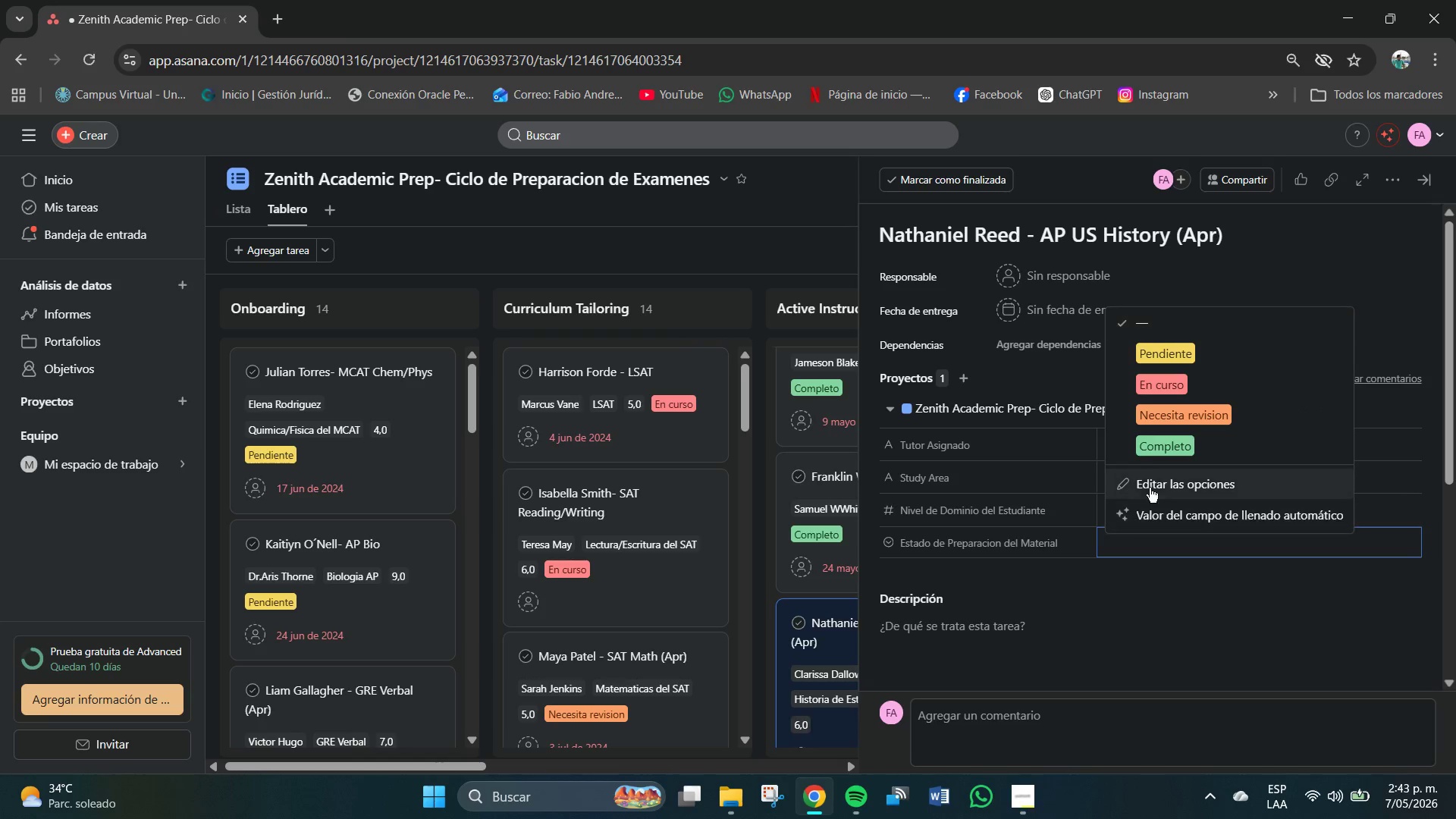 
left_click([1154, 446])
 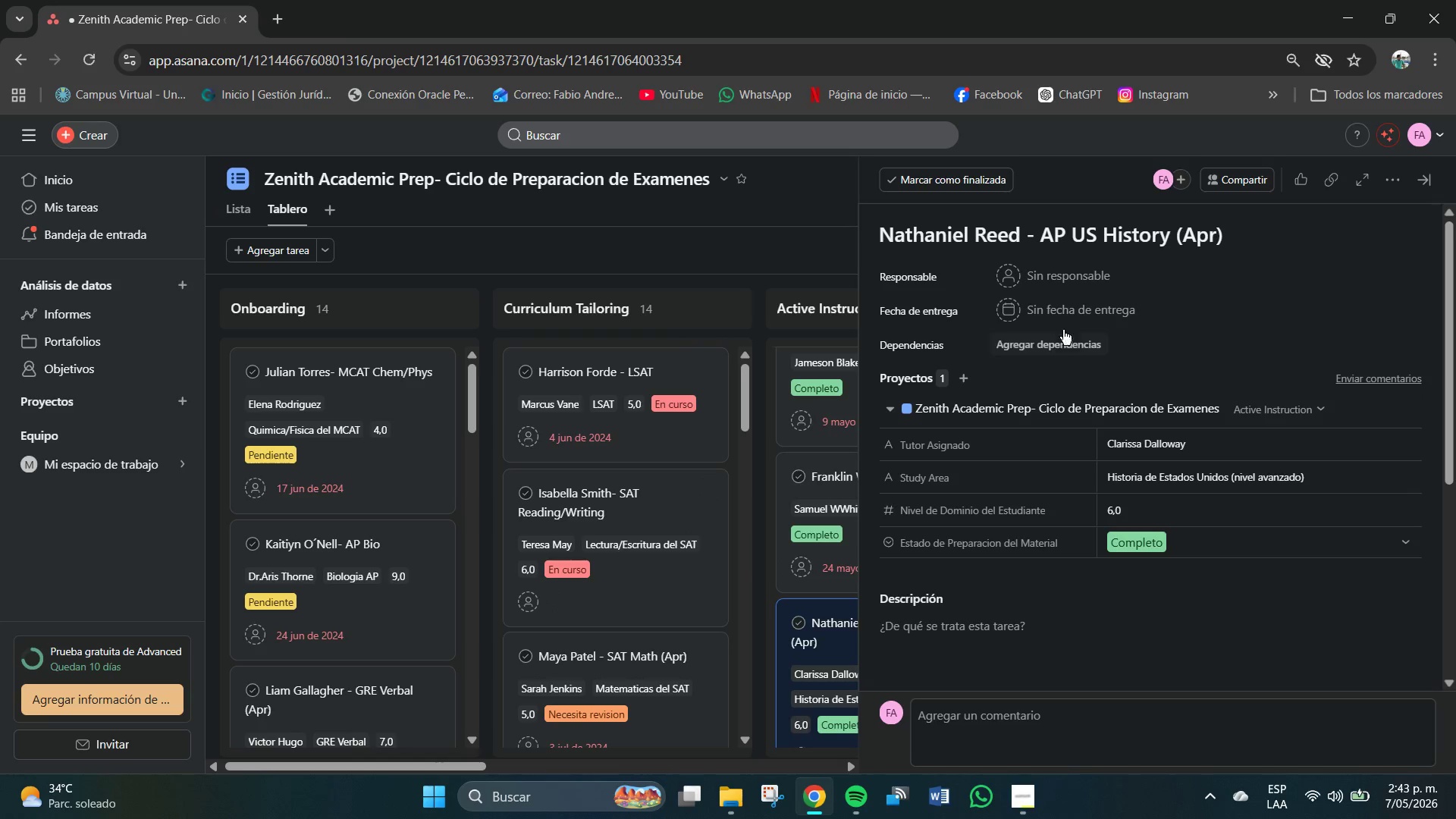 
left_click([1078, 306])
 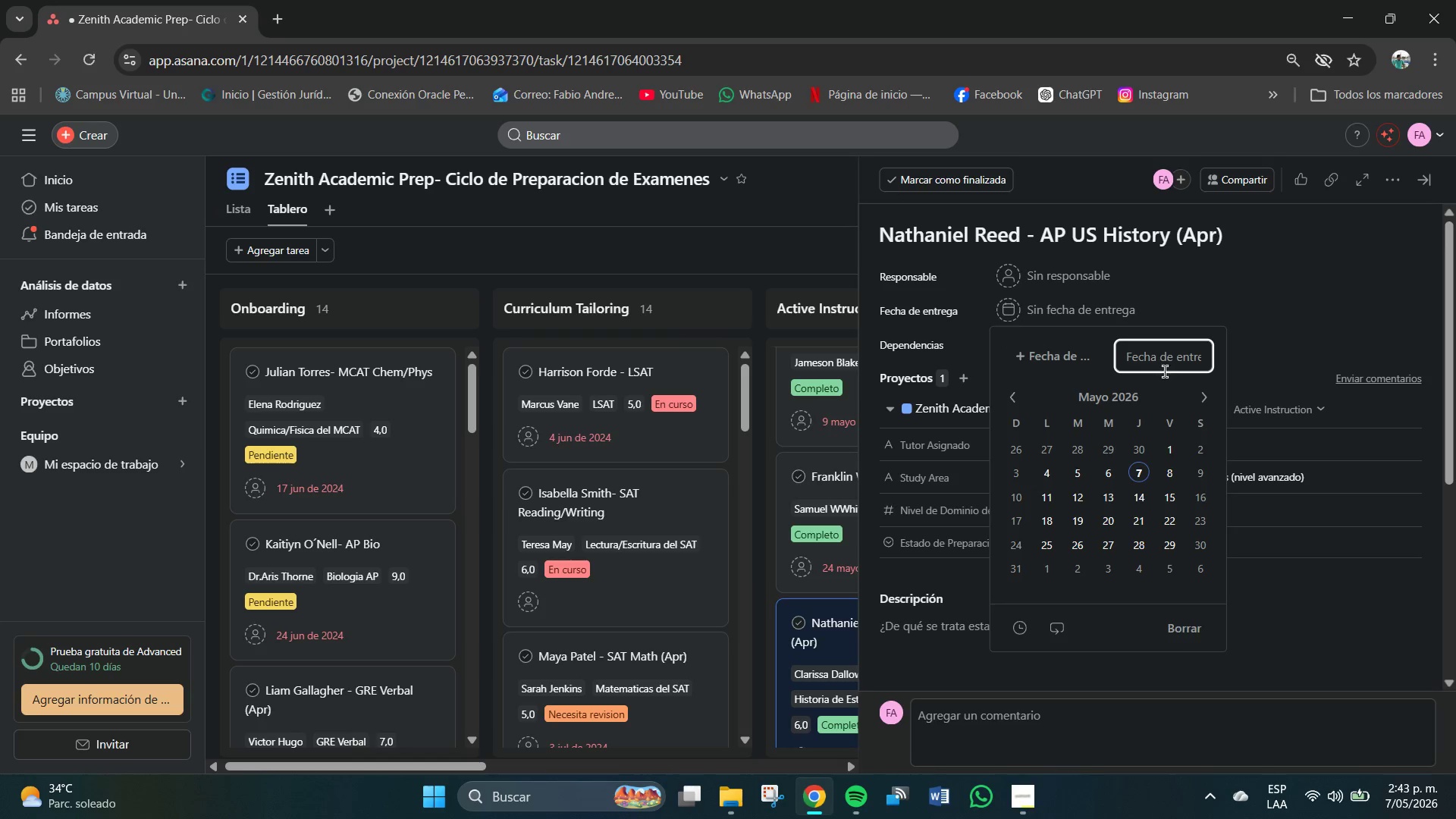 
left_click([1160, 359])
 